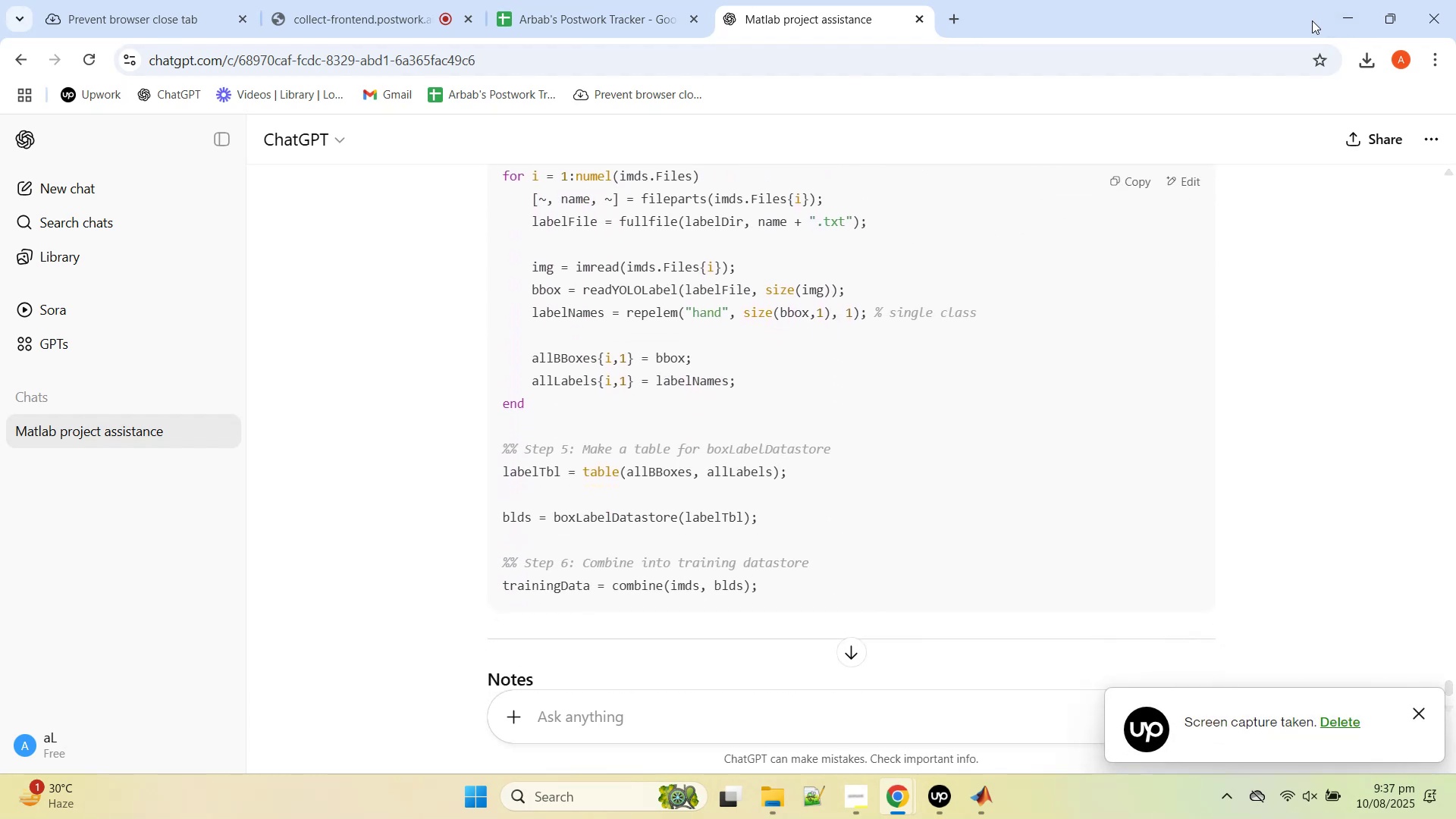 
left_click([1341, 13])
 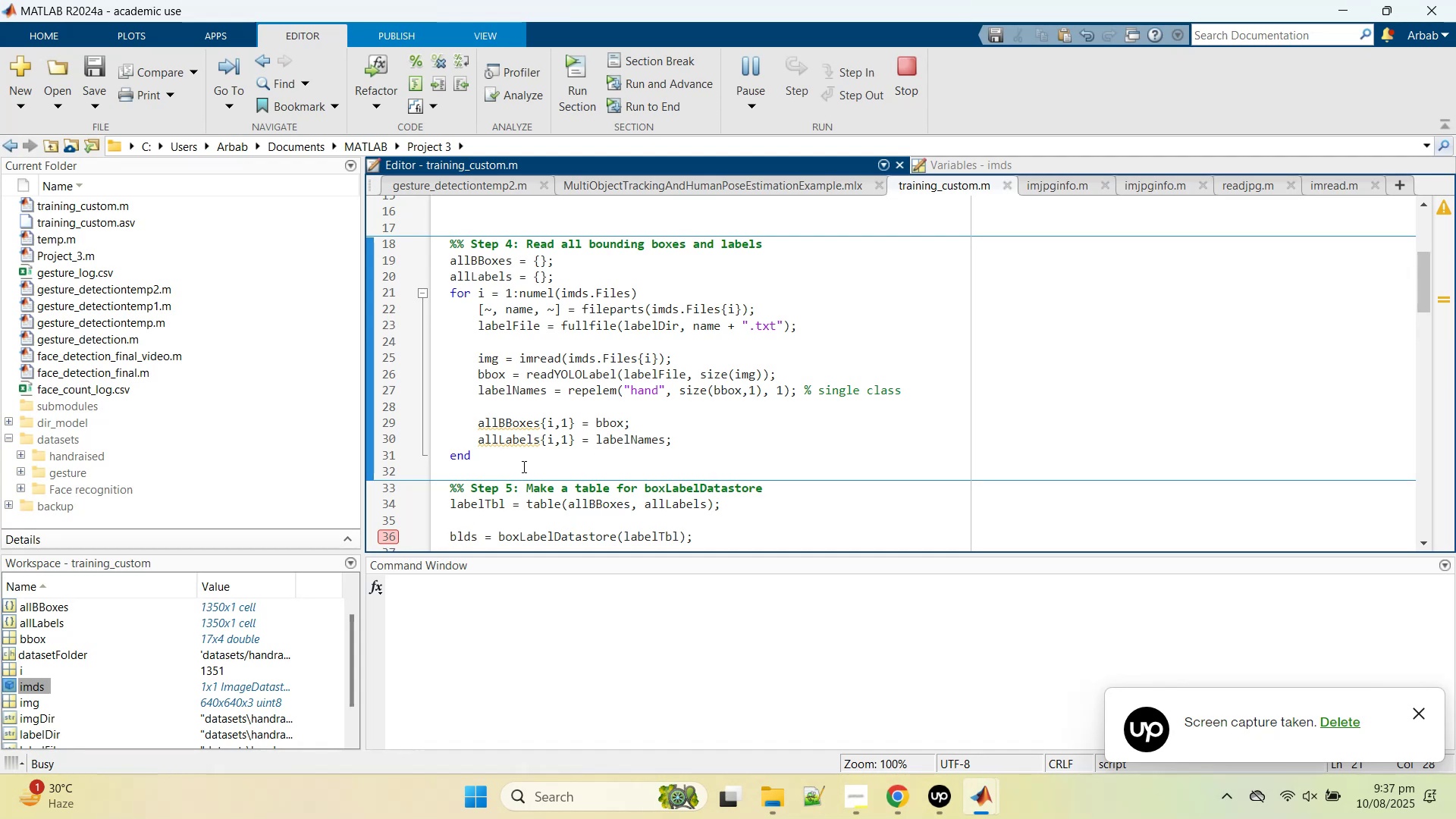 
left_click([533, 425])
 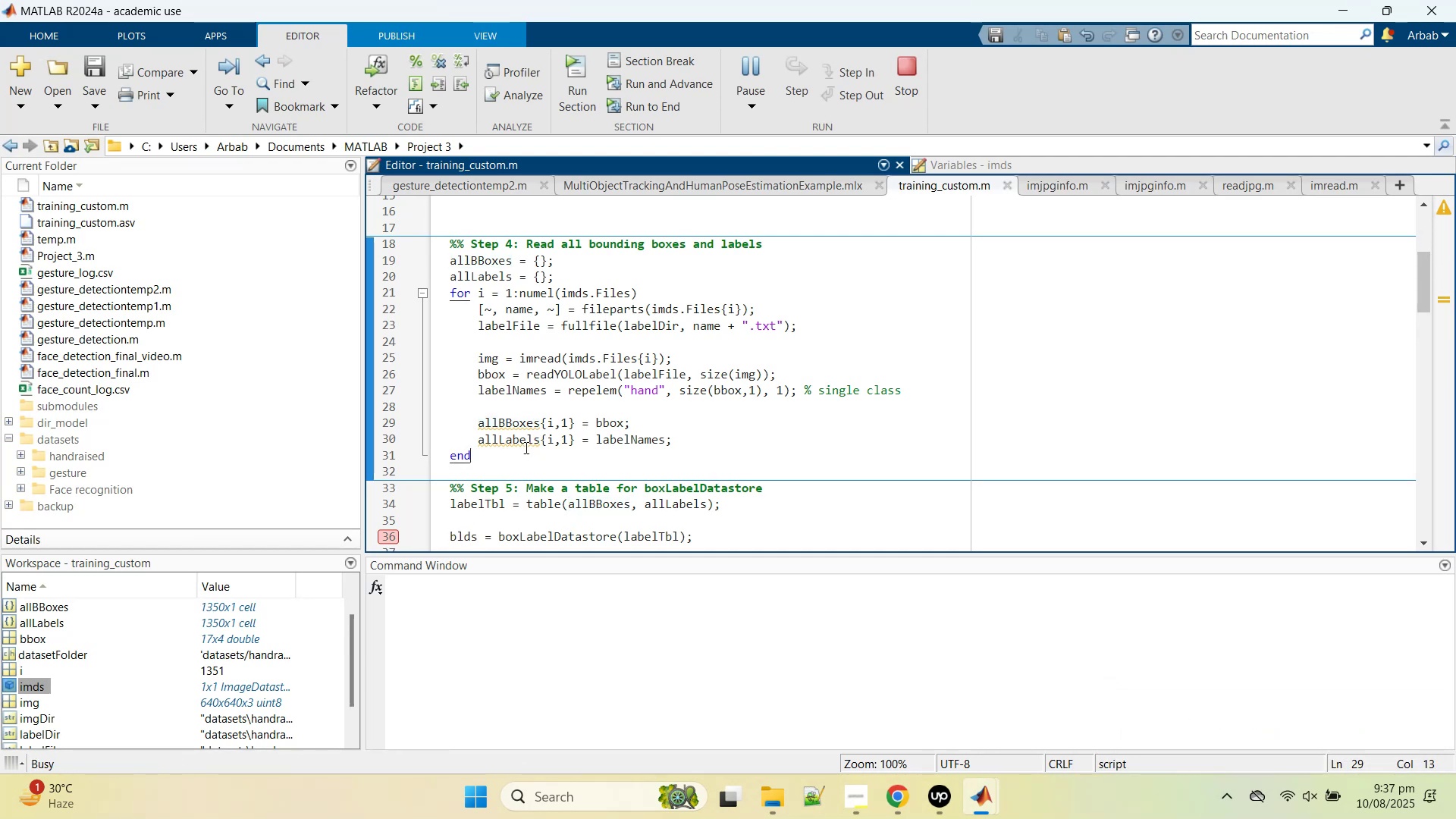 
double_click([528, 438])
 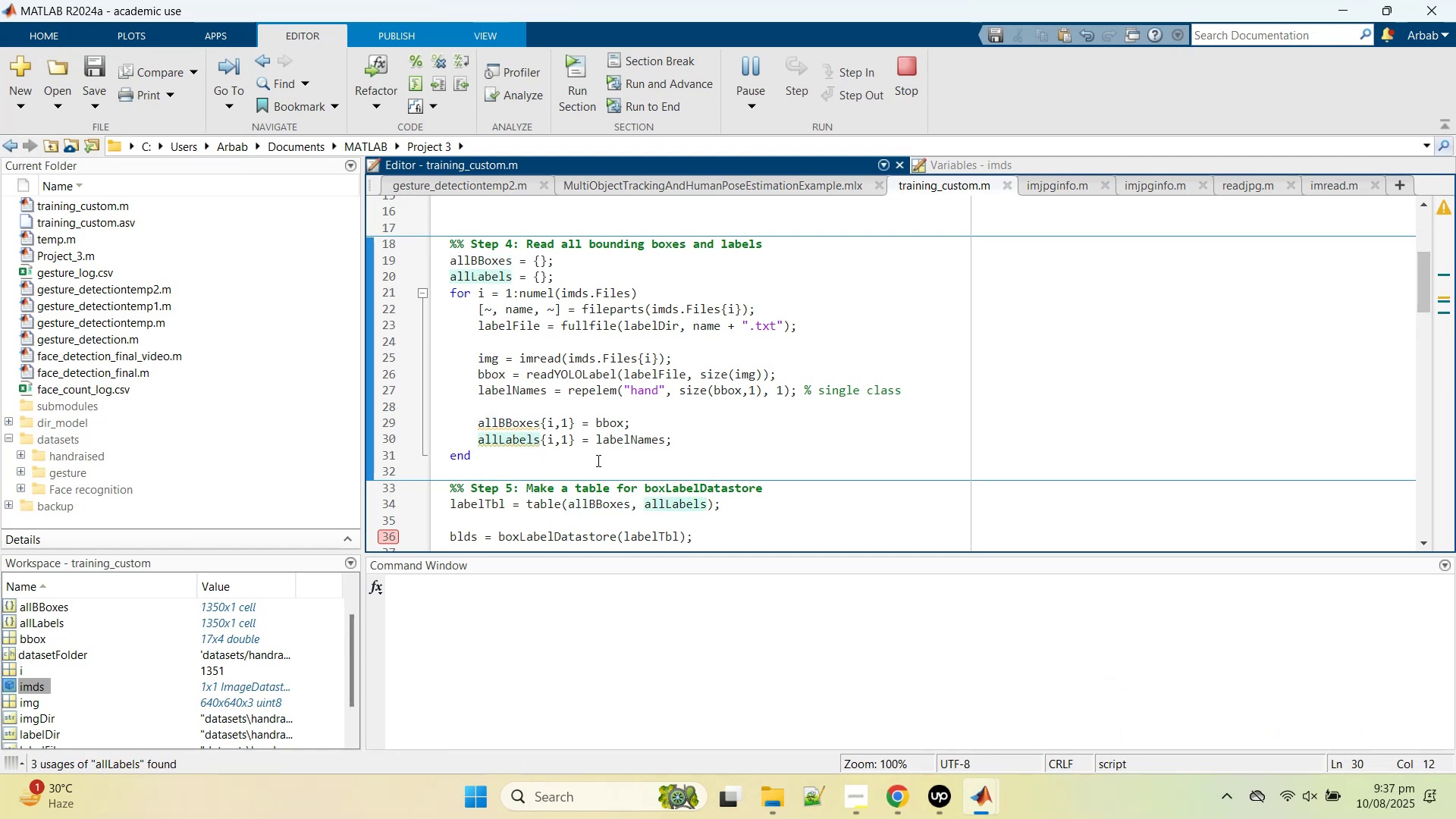 
scroll: coordinate [597, 466], scroll_direction: down, amount: 2.0
 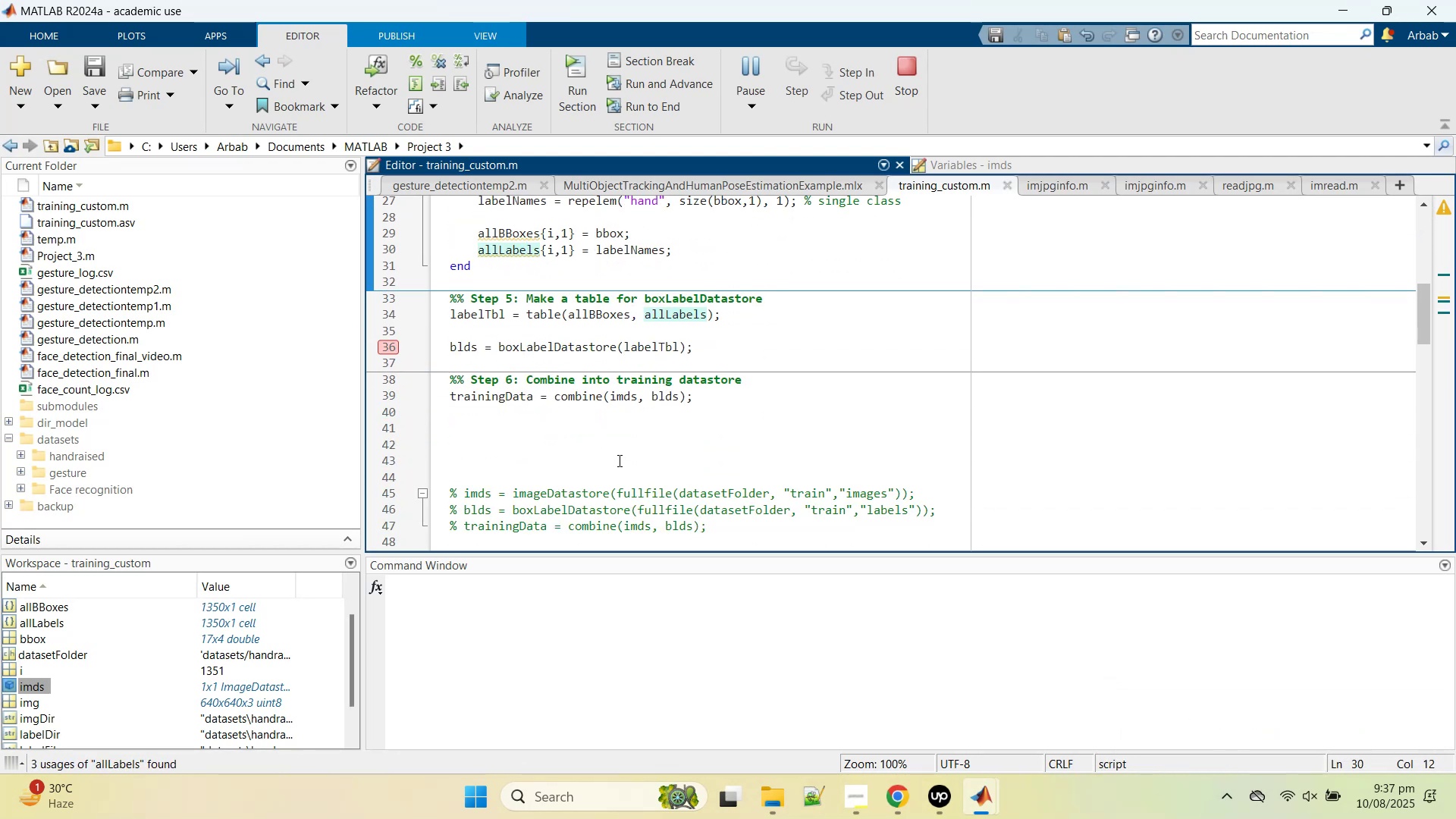 
wait(8.79)
 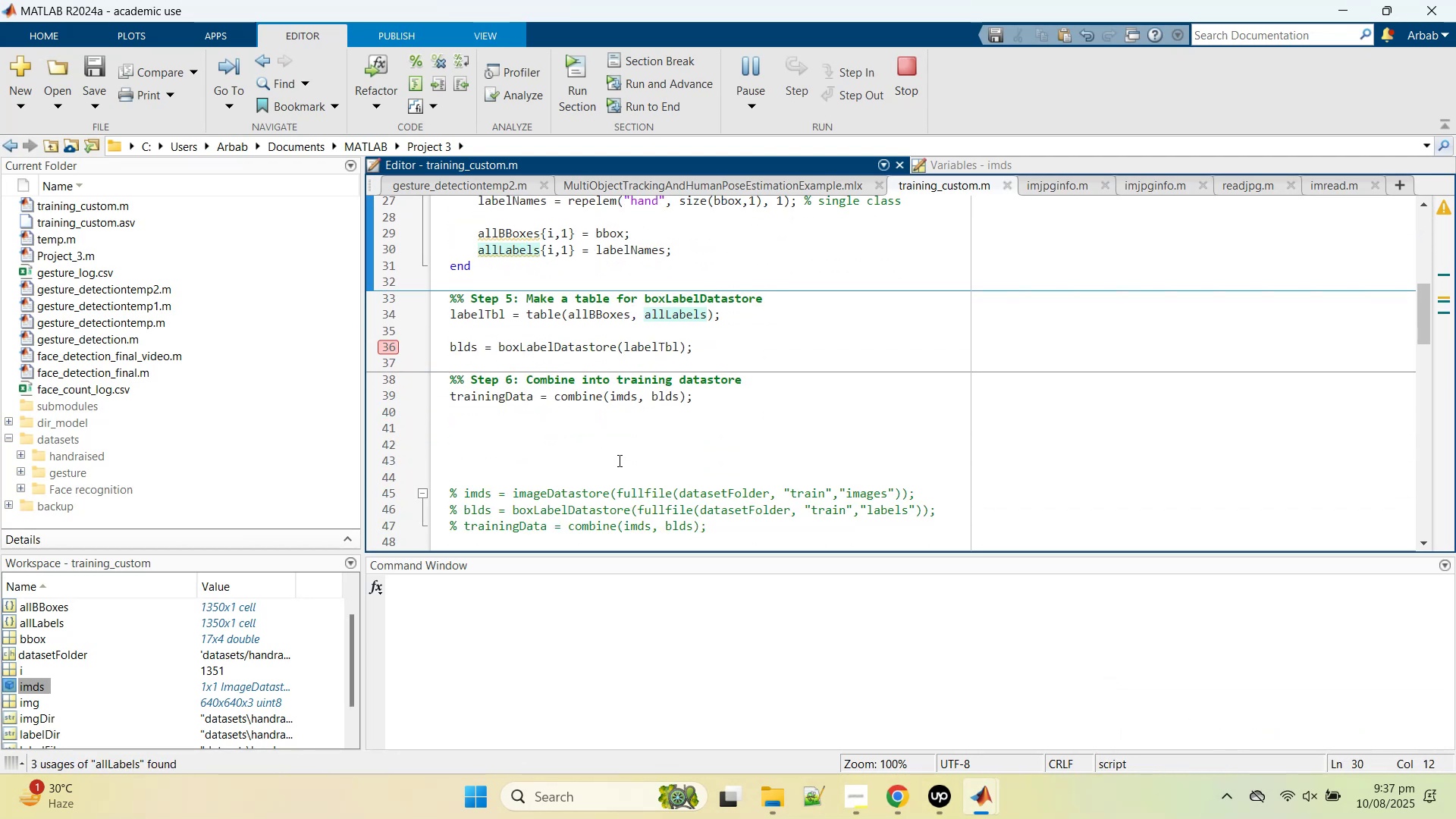 
scroll: coordinate [618, 459], scroll_direction: up, amount: 2.0
 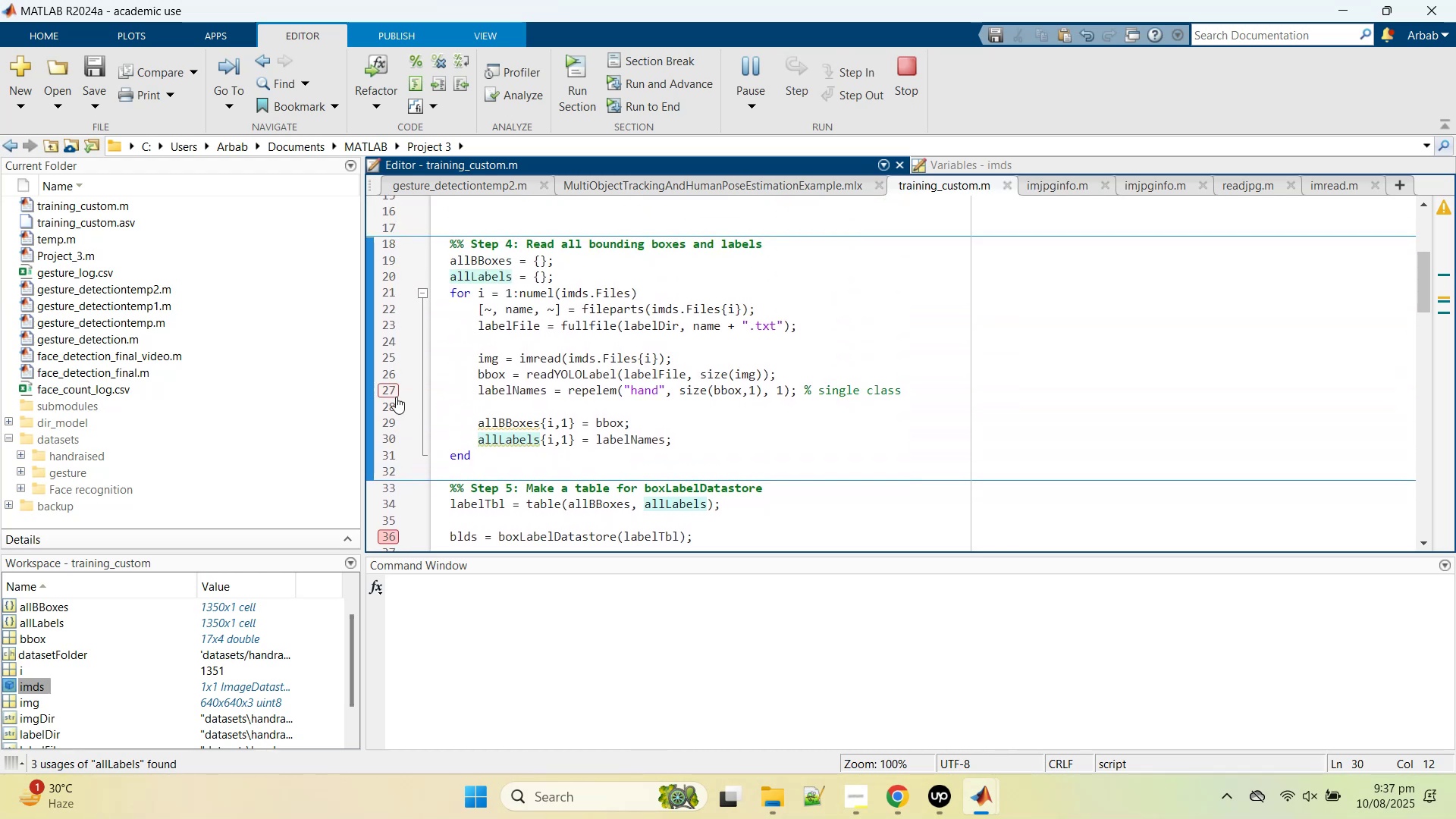 
left_click([391, 392])
 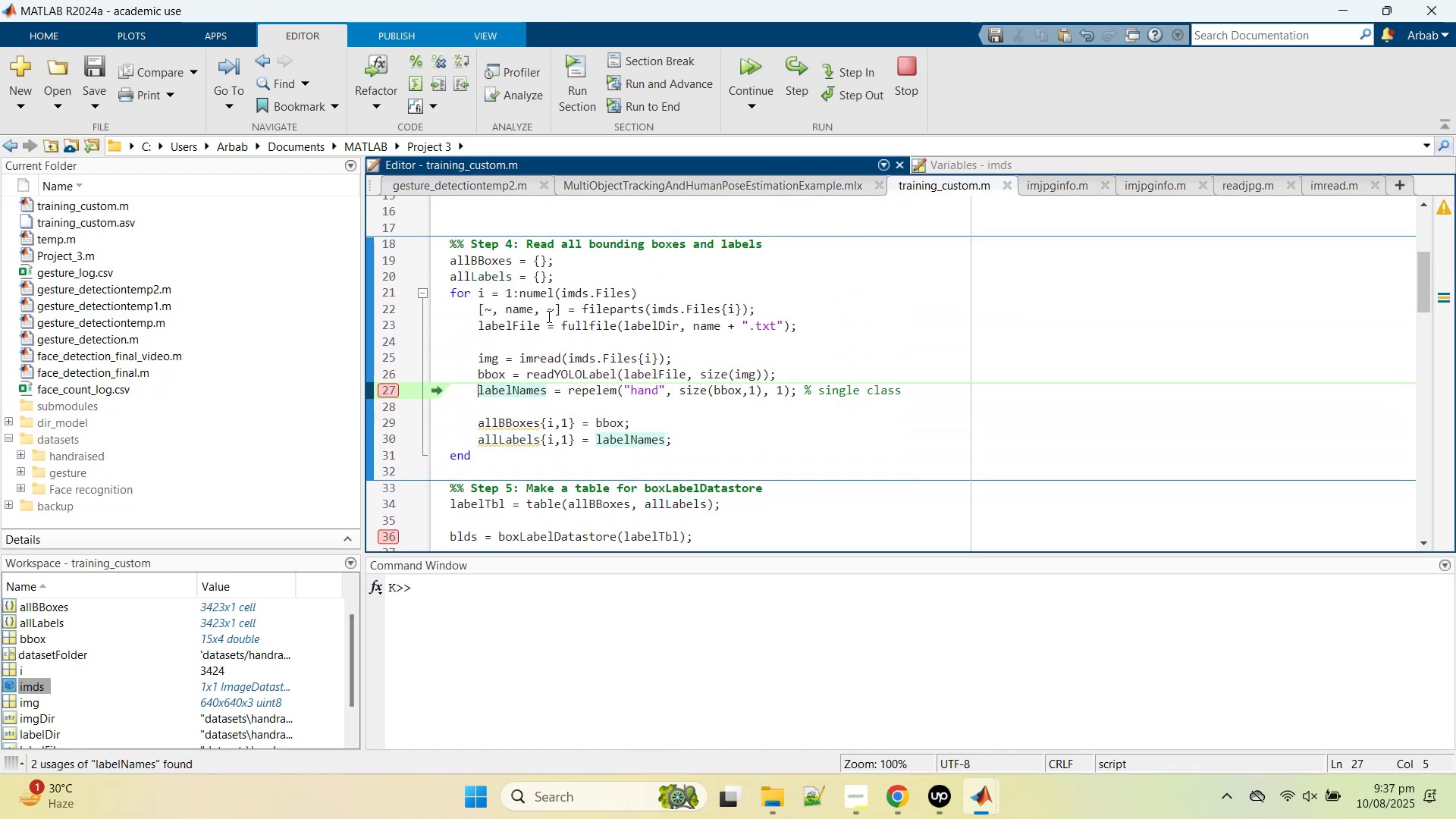 
mouse_move([476, 300])
 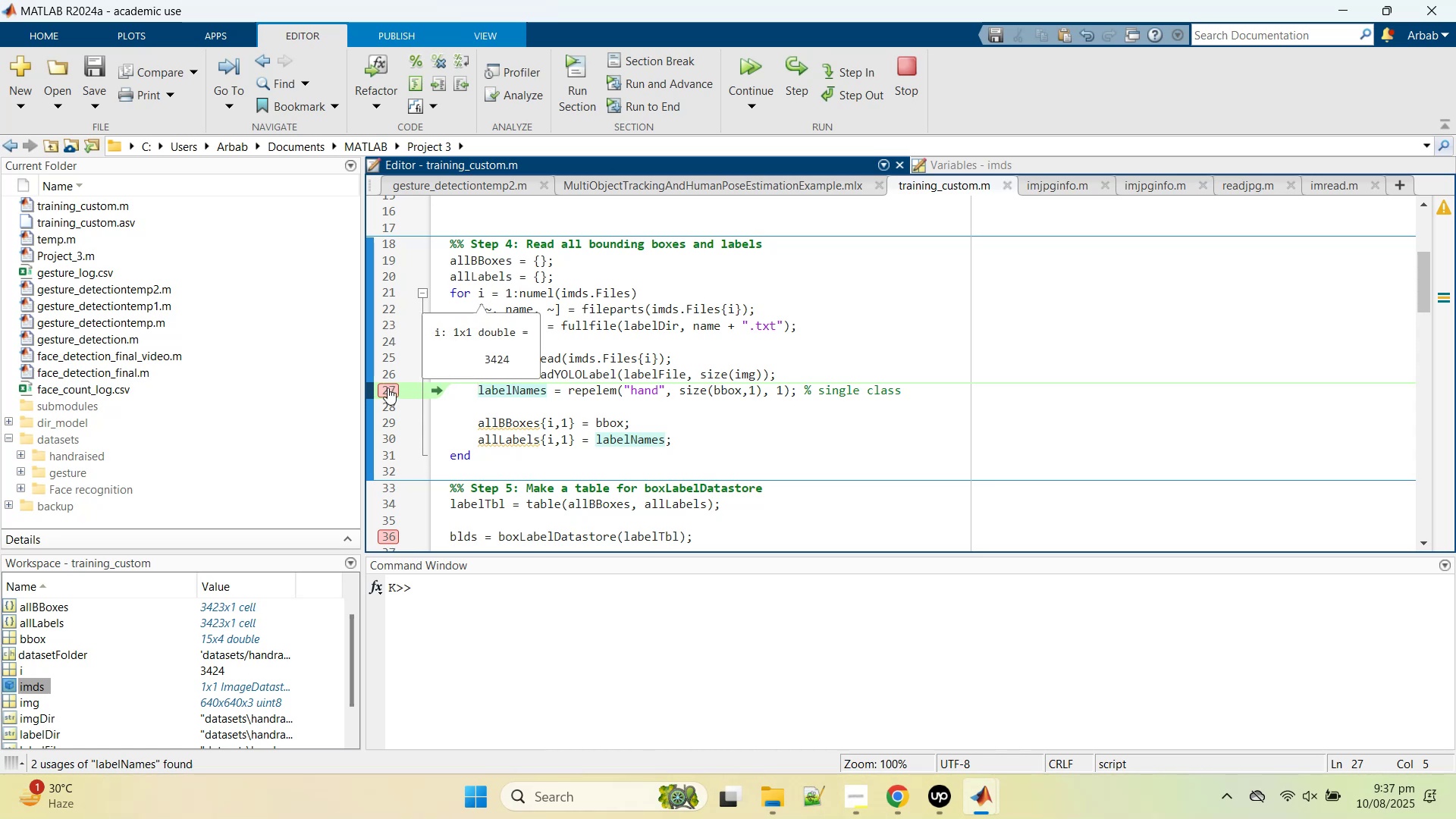 
left_click([388, 388])
 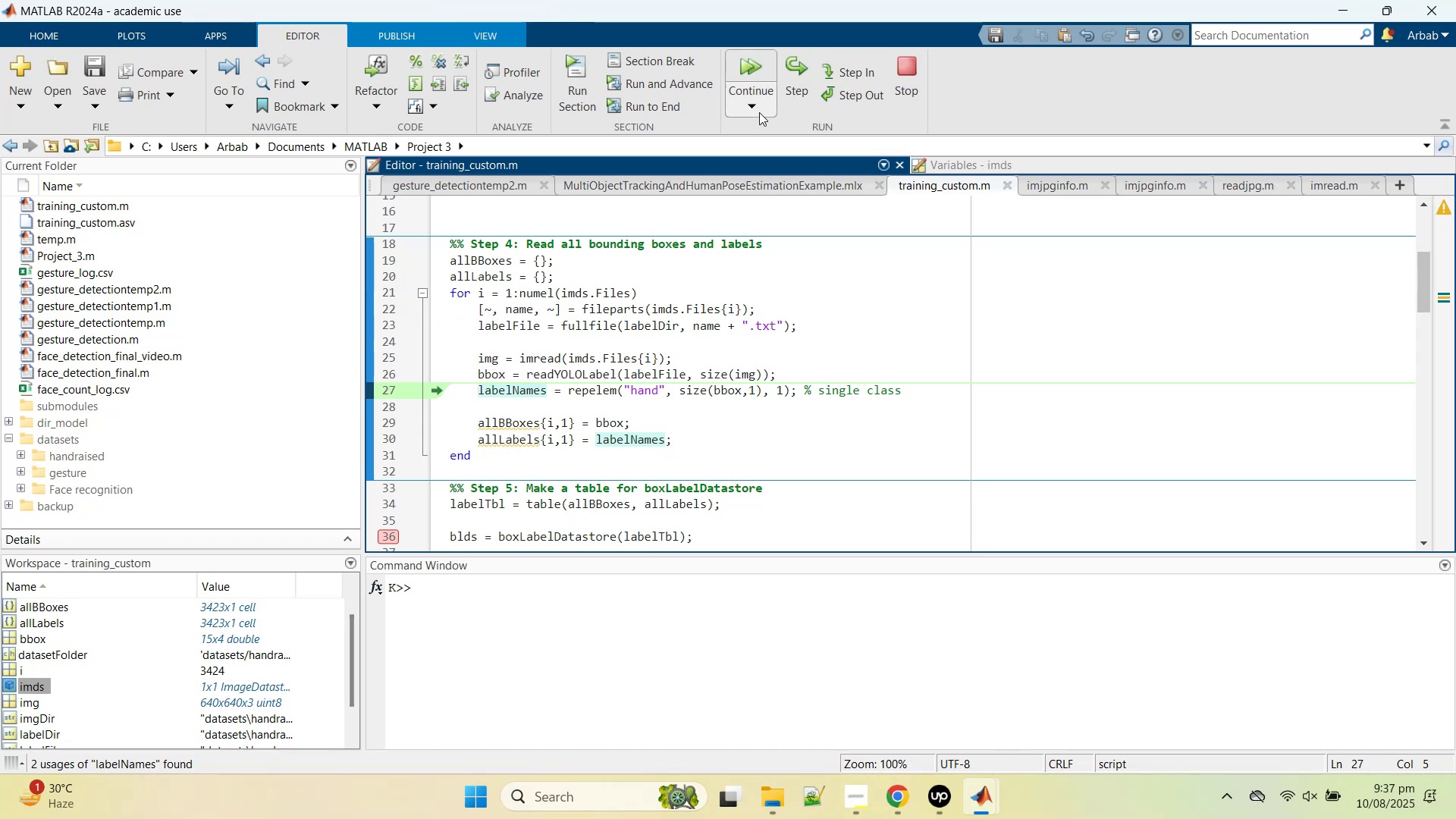 
left_click([762, 76])
 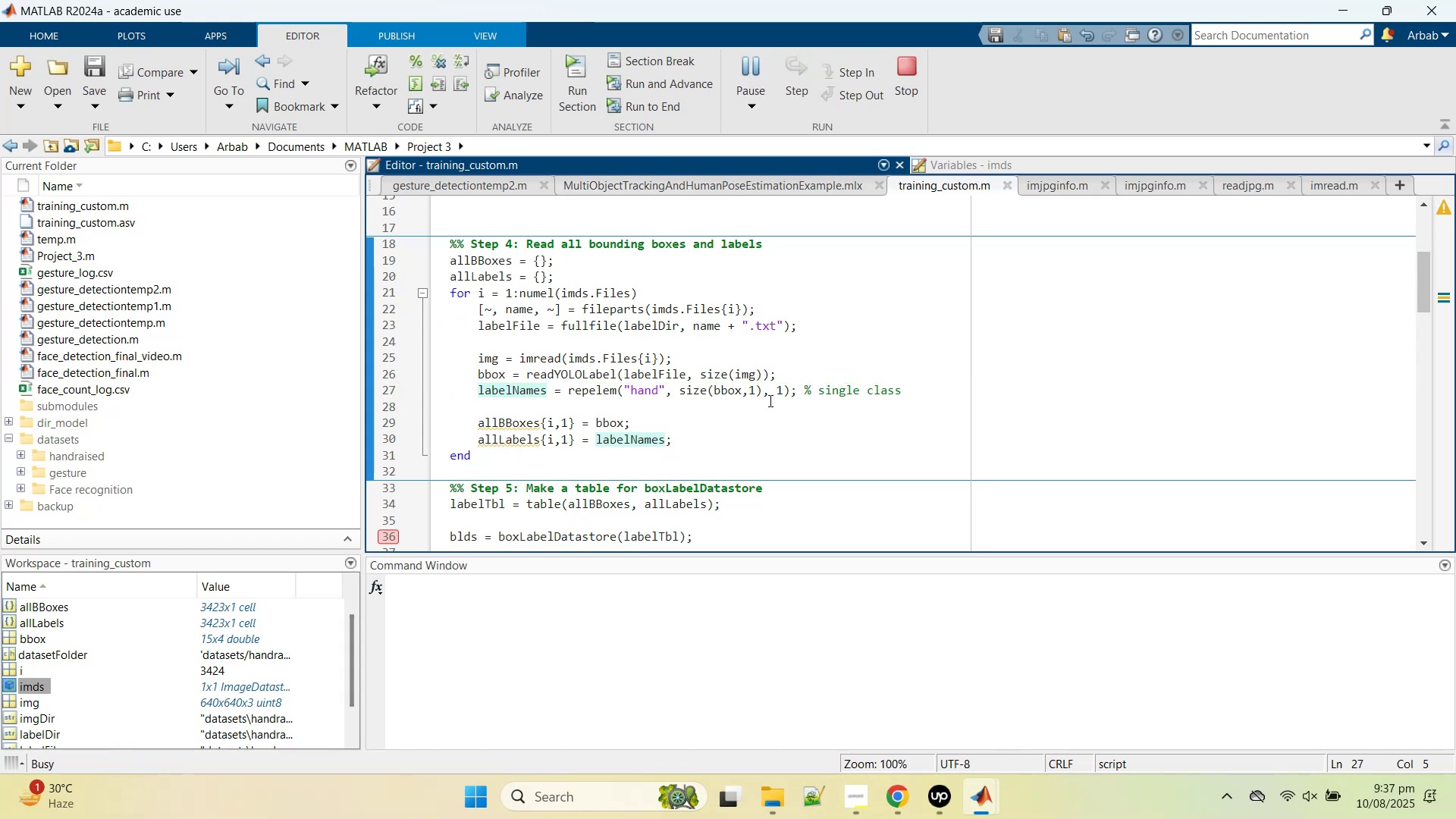 
scroll: coordinate [706, 433], scroll_direction: down, amount: 1.0
 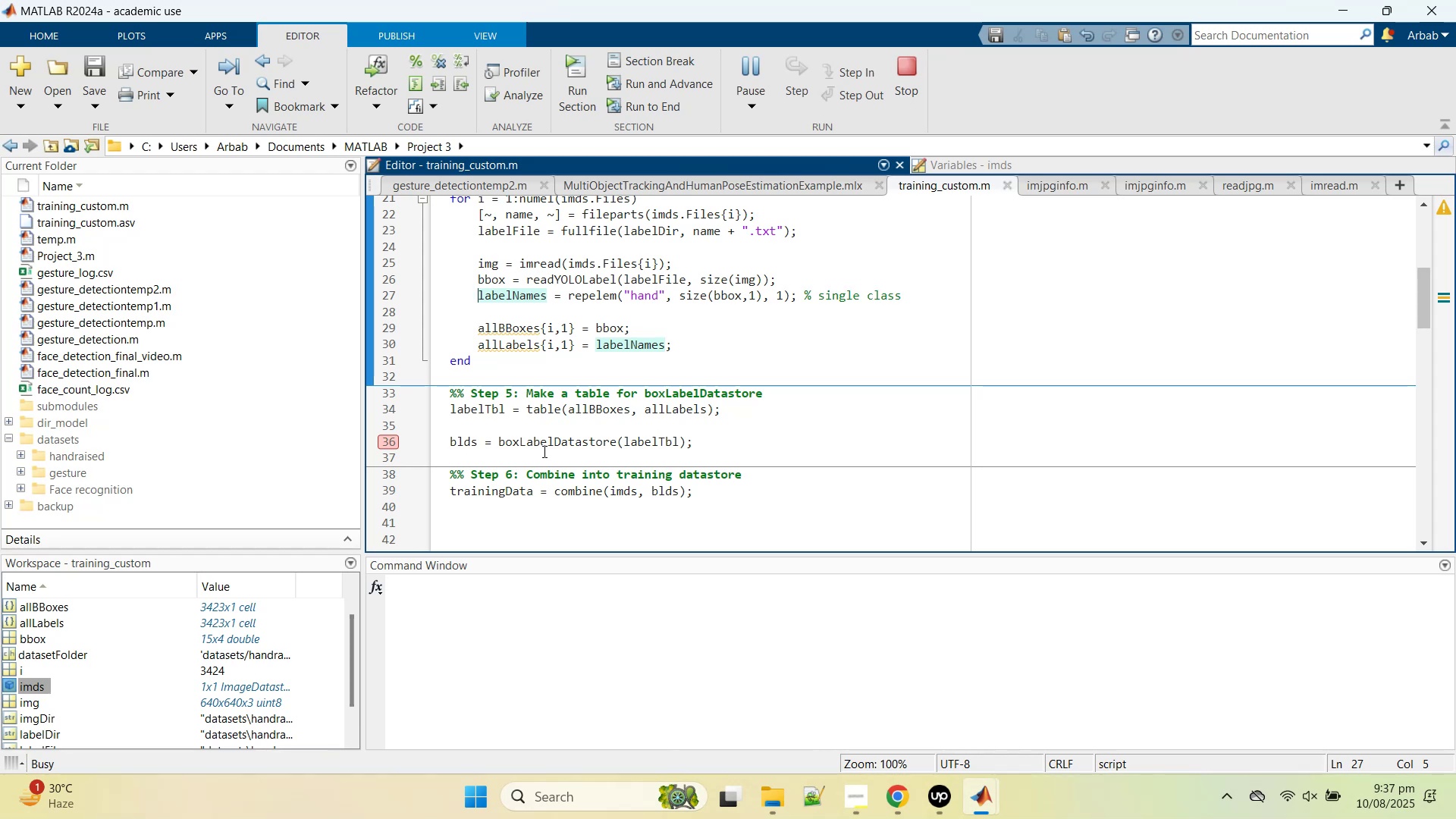 
wait(5.59)
 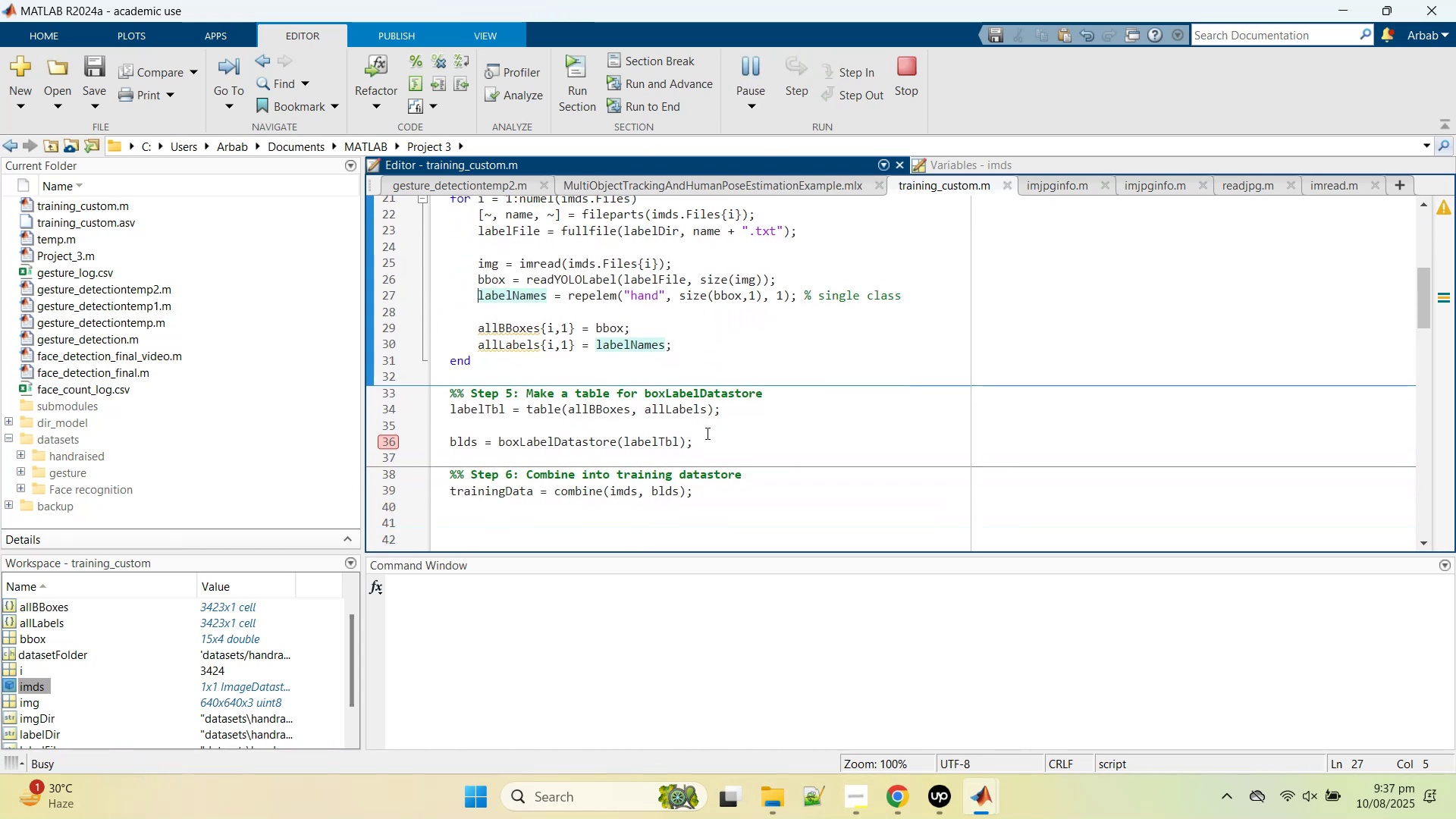 
right_click([1045, 814])
 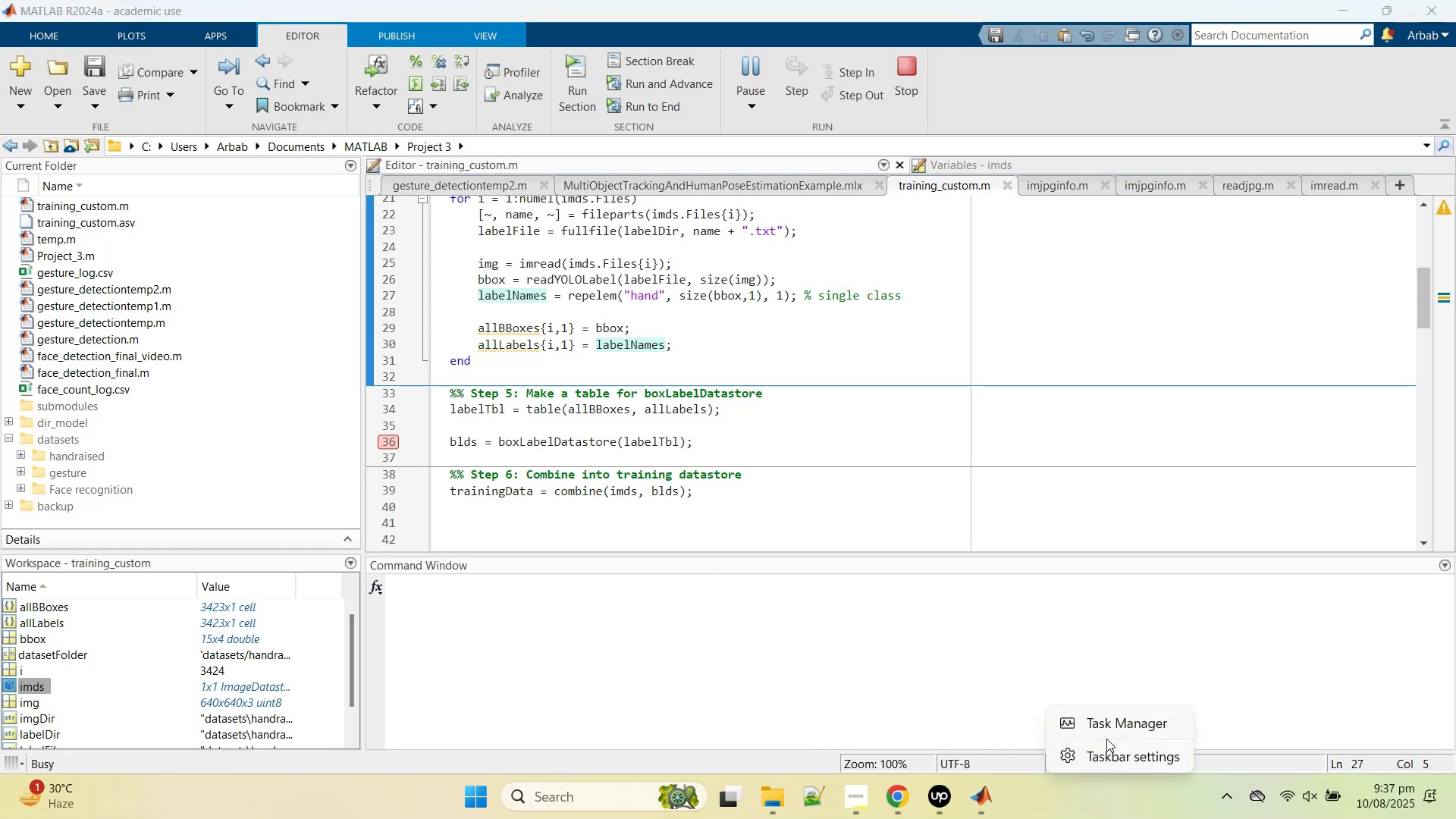 
left_click([1108, 727])
 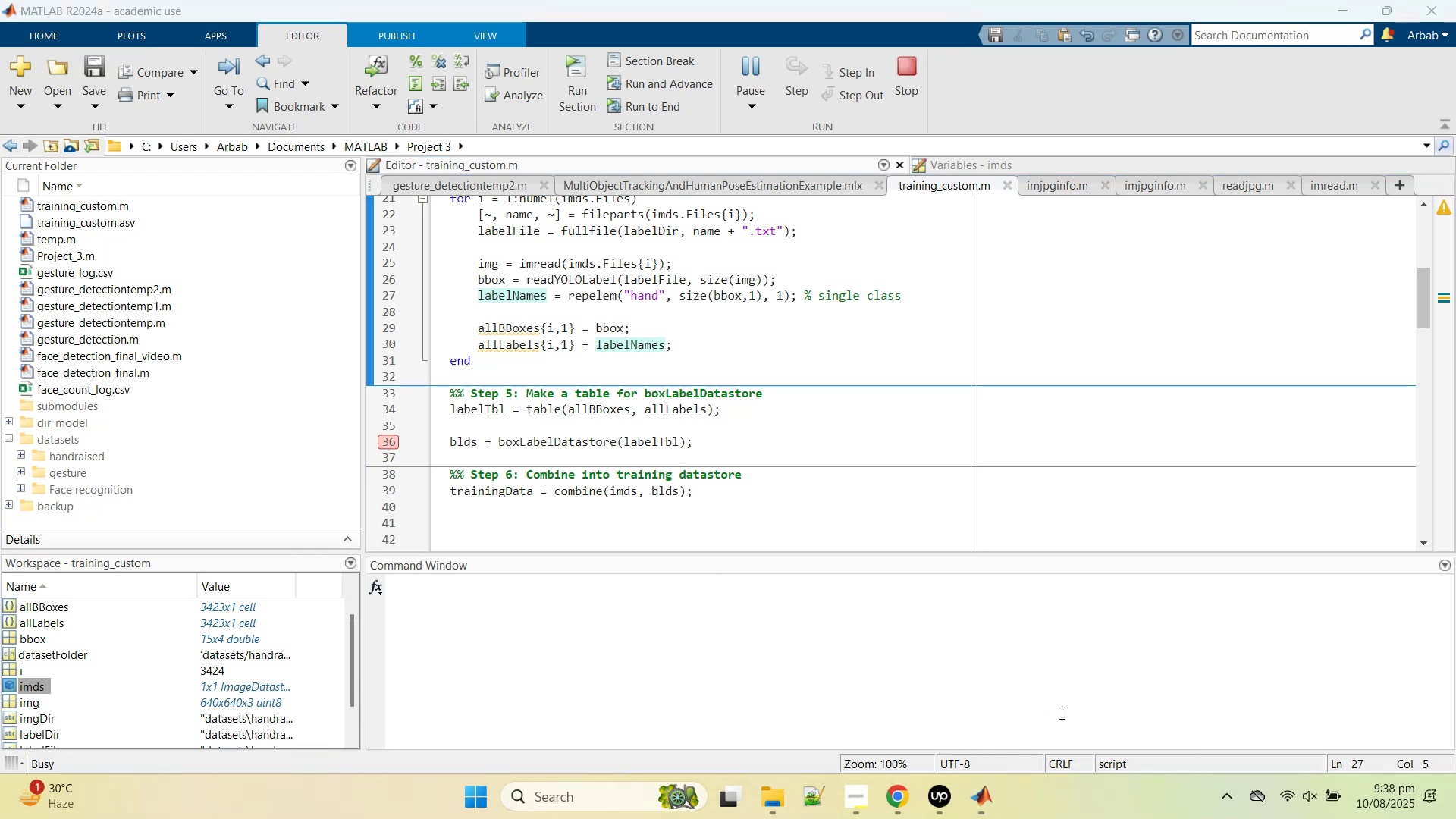 
mouse_move([878, 188])
 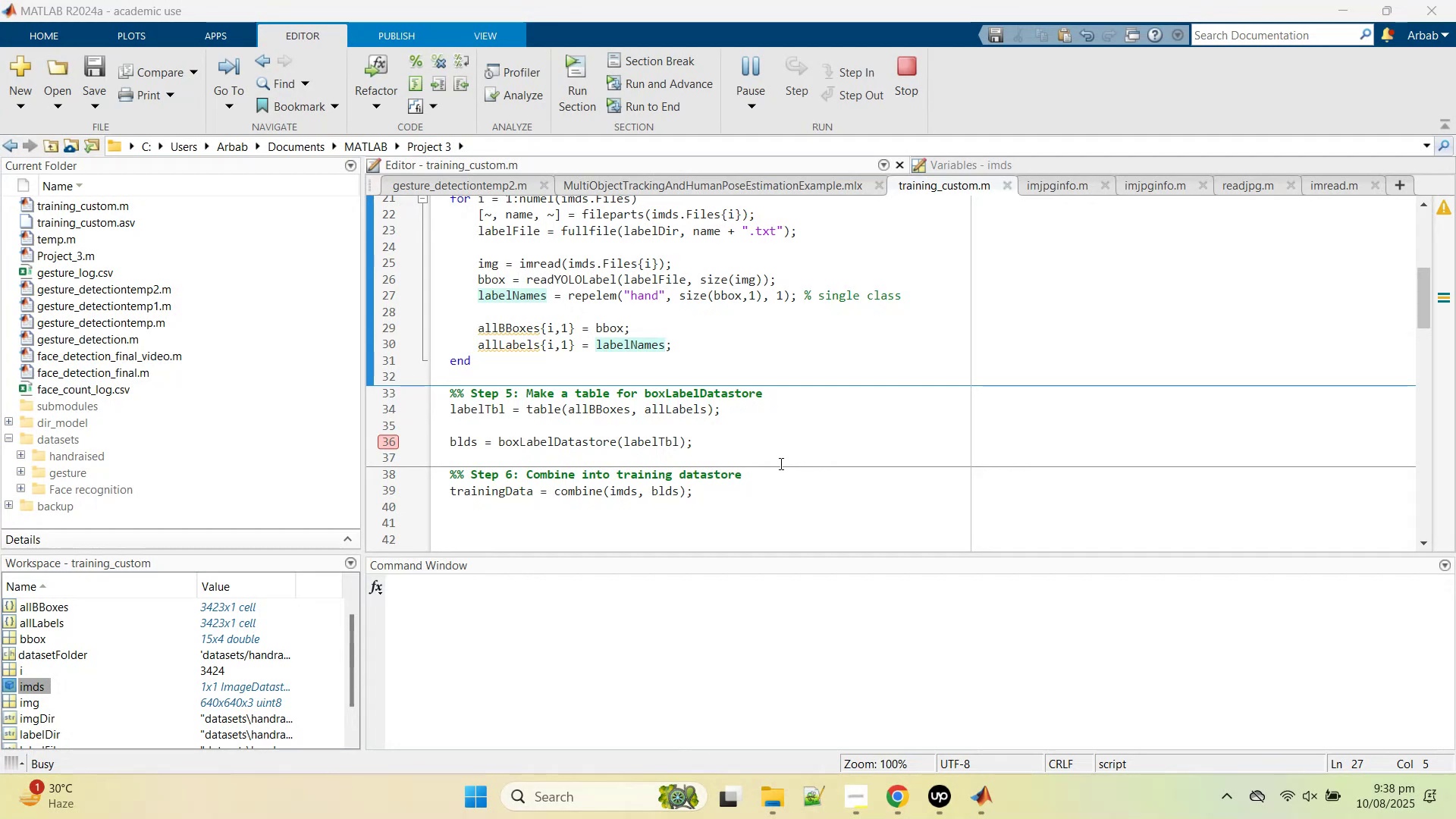 
left_click([770, 454])
 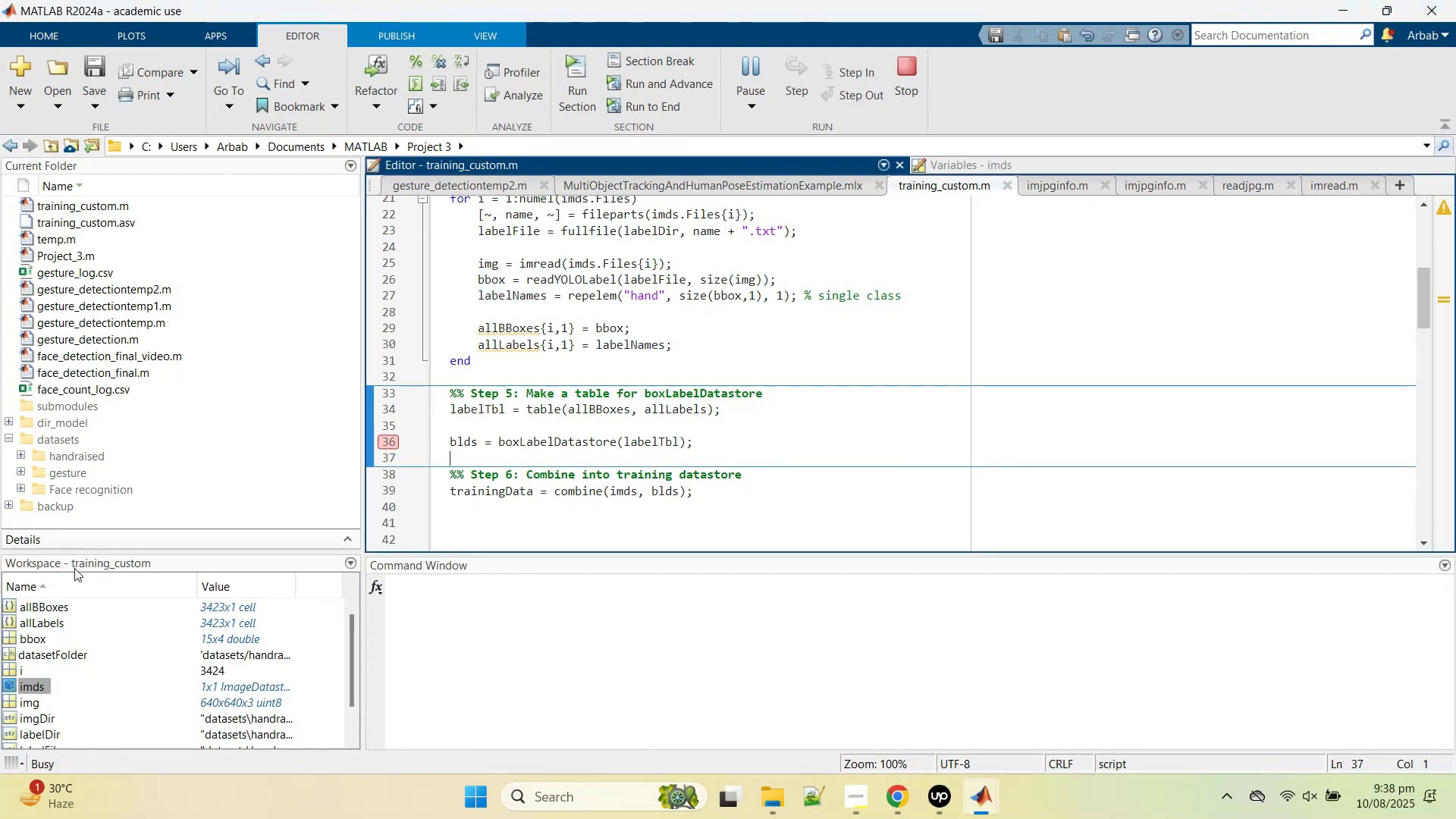 
wait(10.04)
 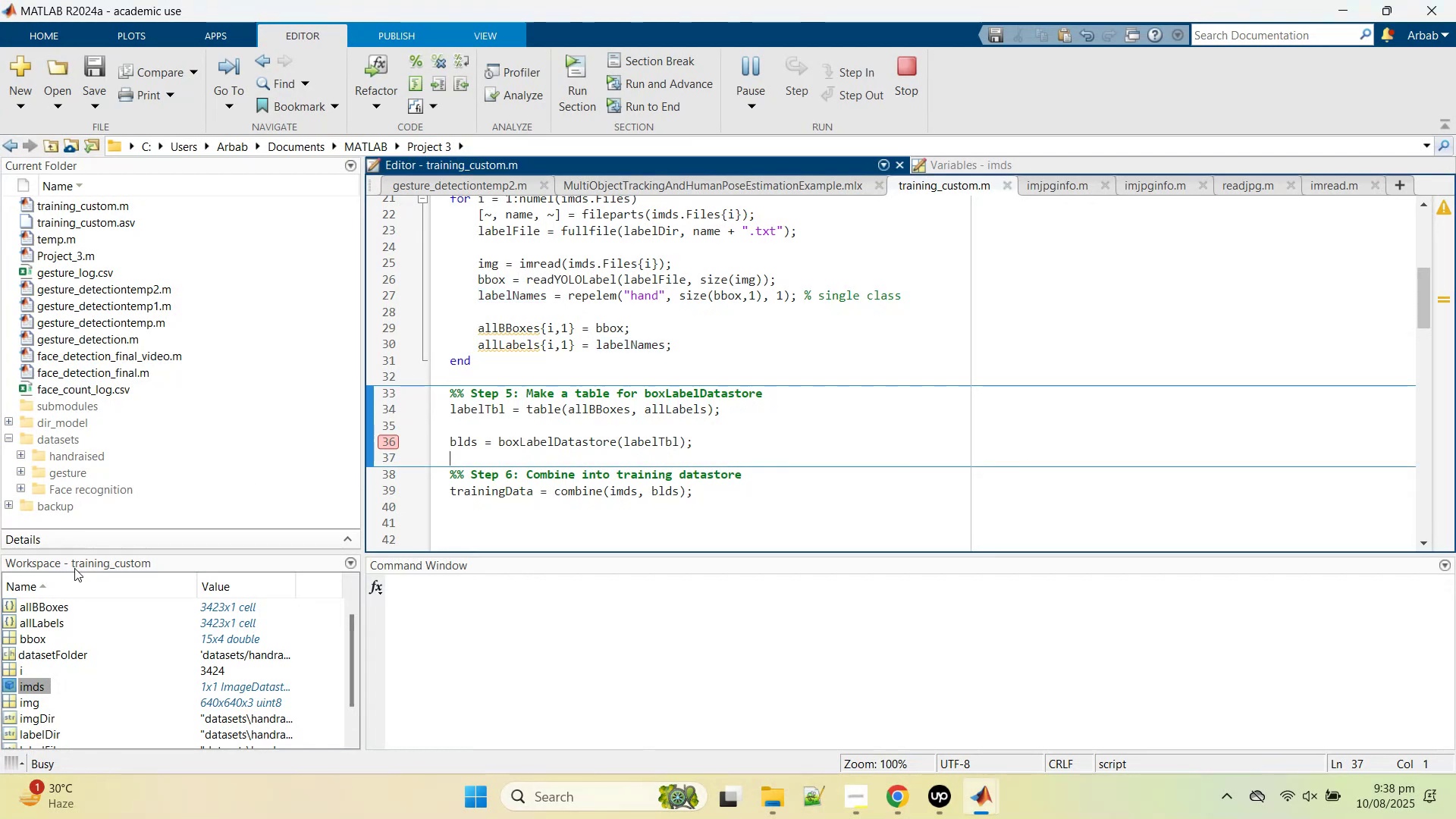 
left_click([769, 652])
 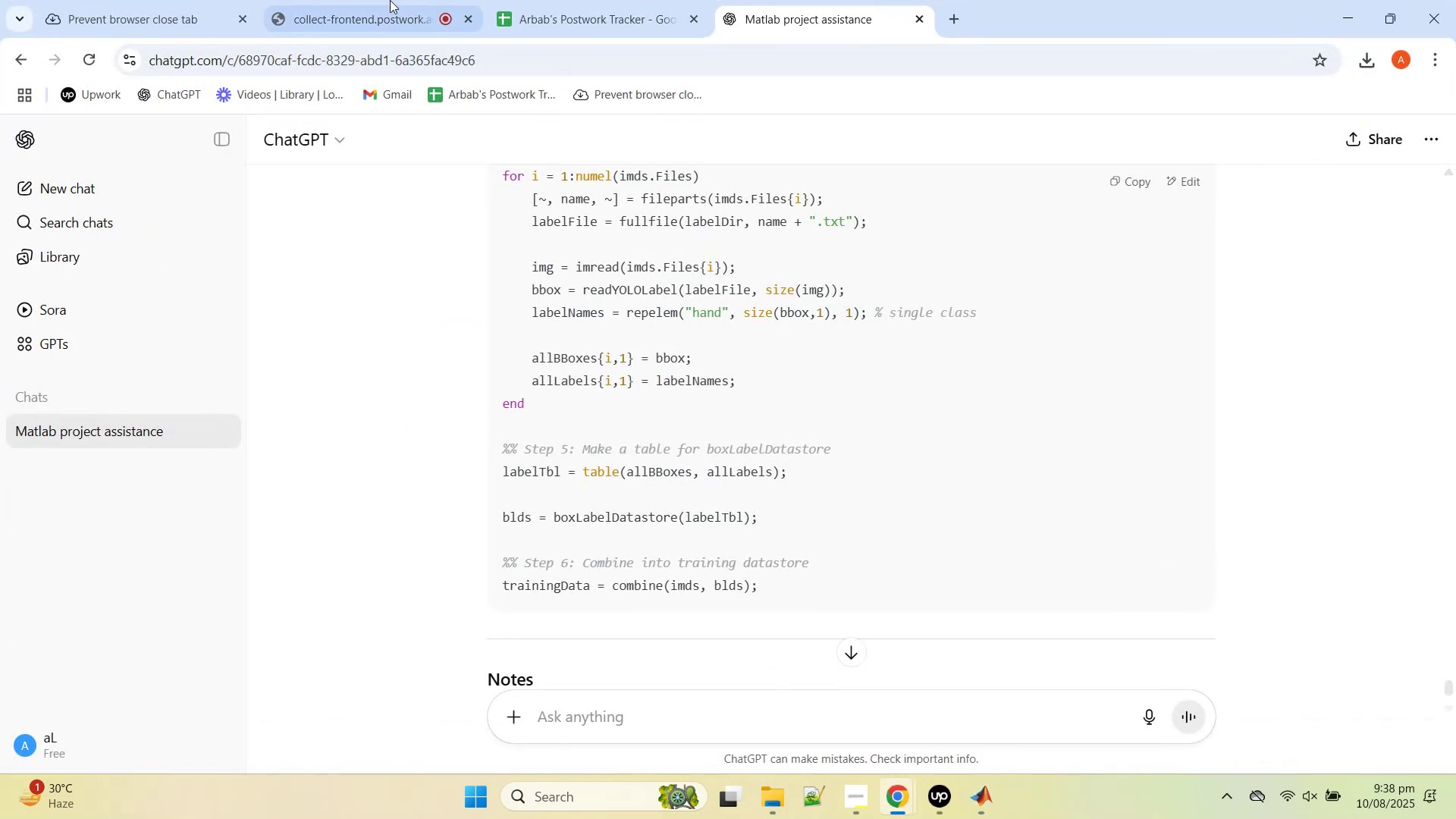 
left_click([388, 0])
 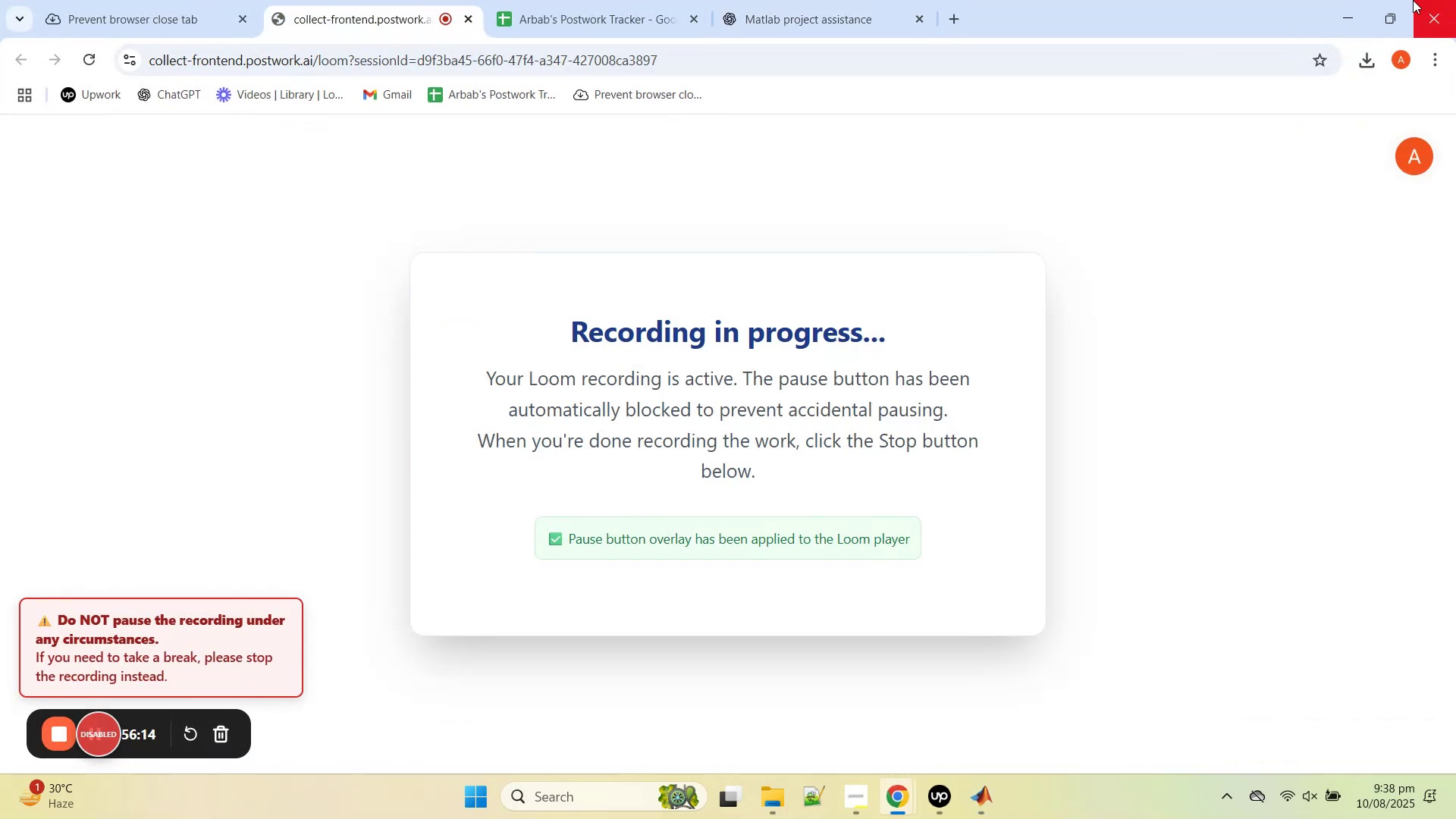 
left_click([1341, 11])
 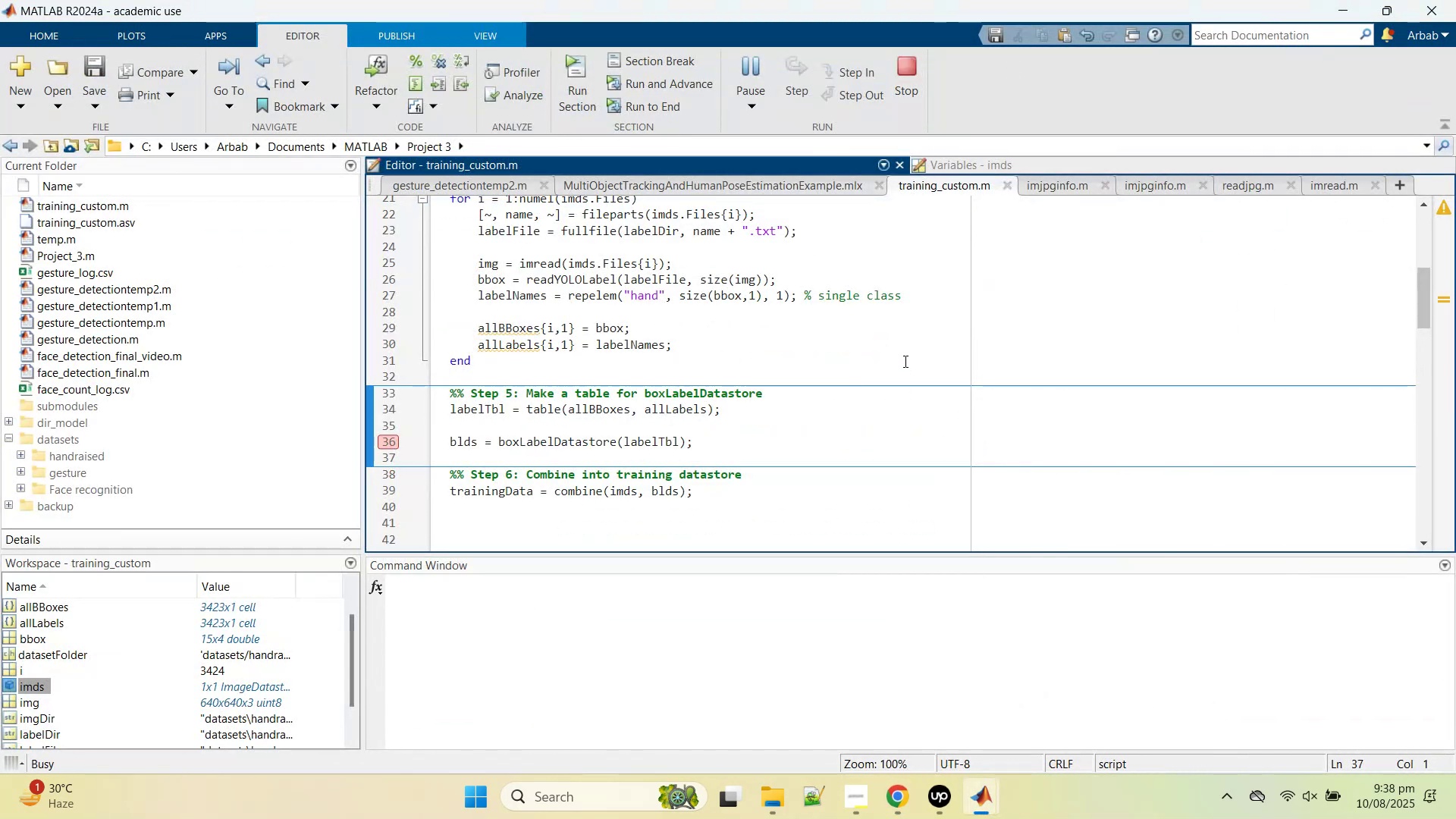 
left_click([903, 347])
 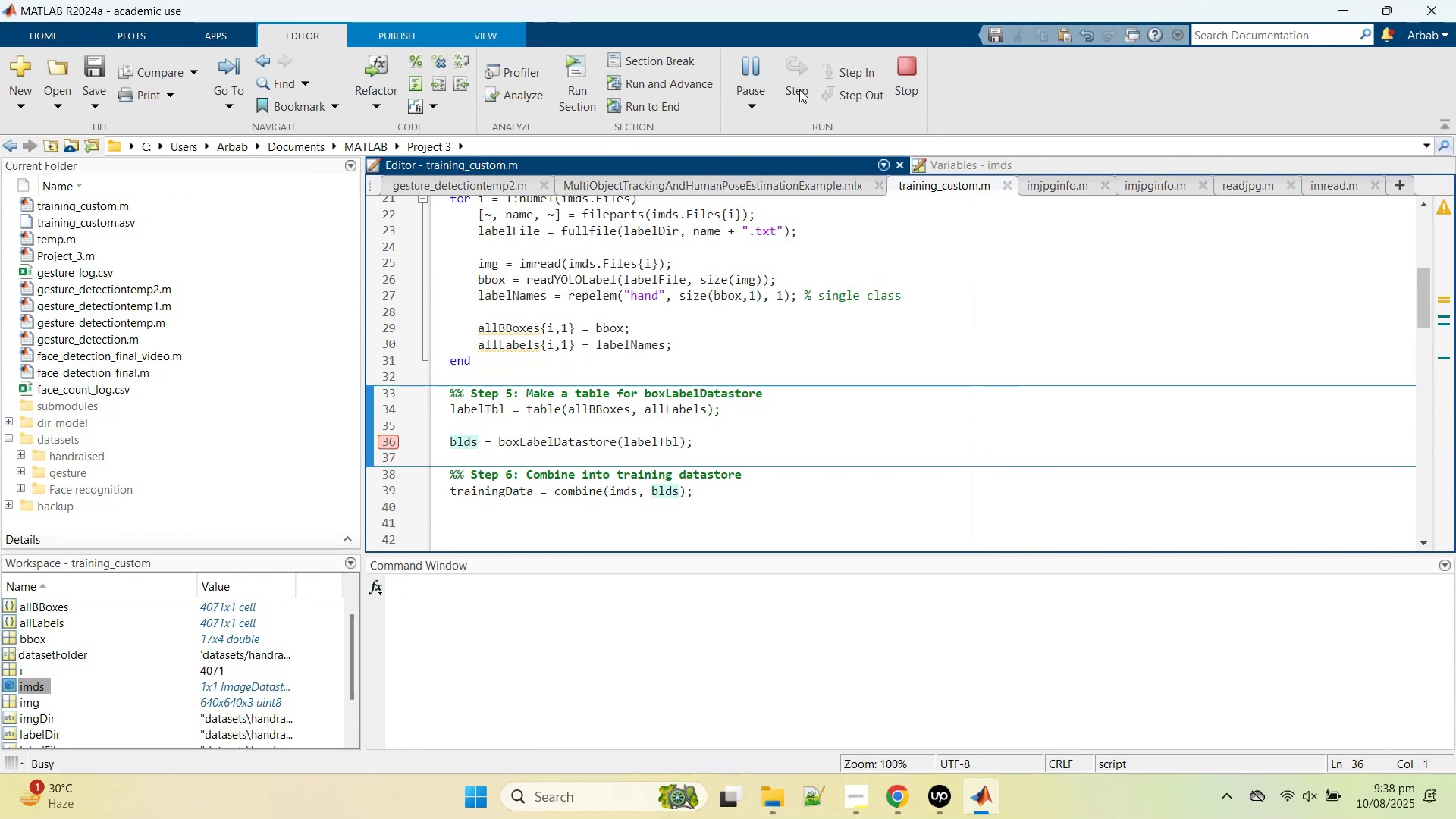 
left_click([799, 89])
 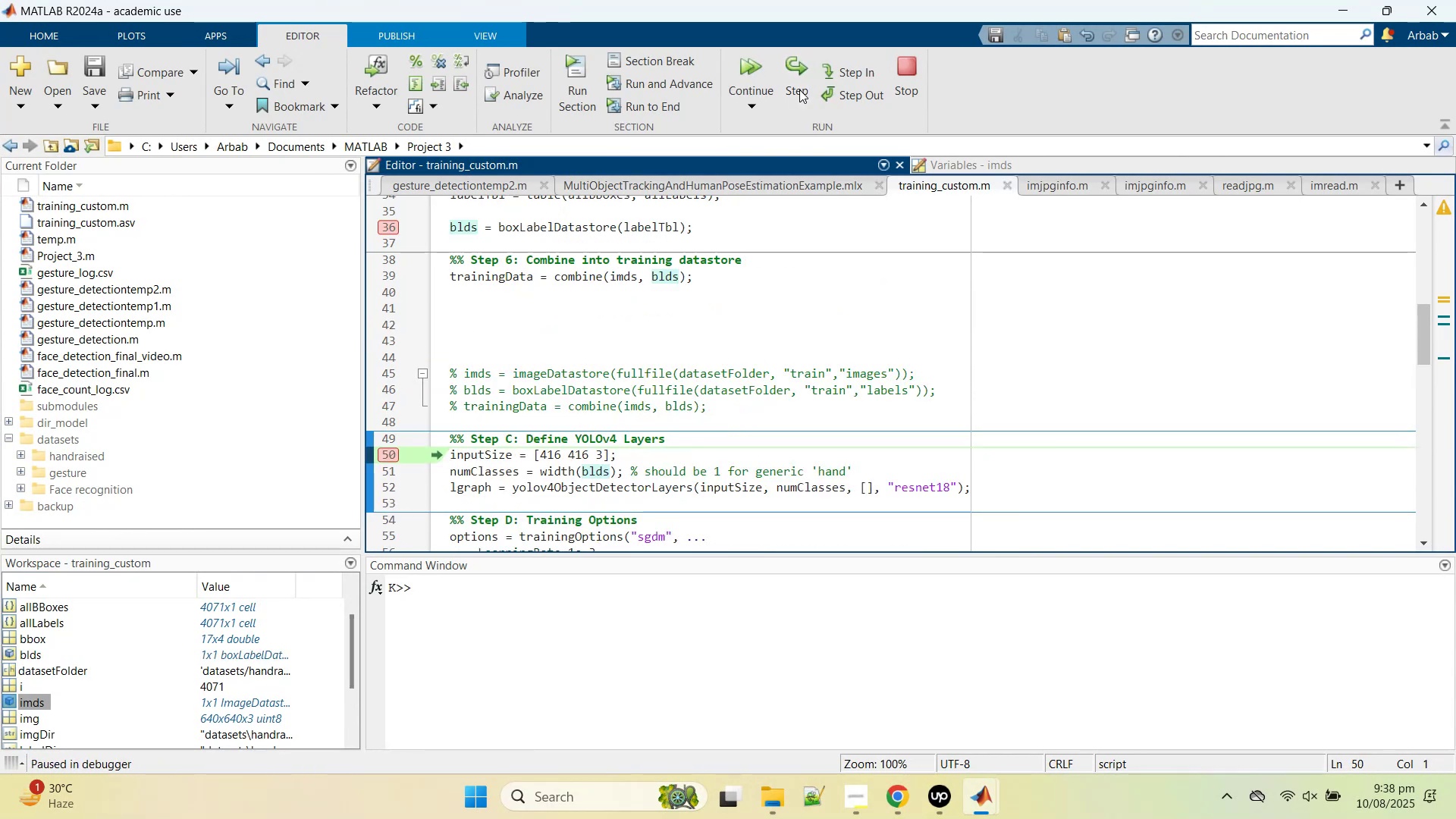 
left_click([799, 89])
 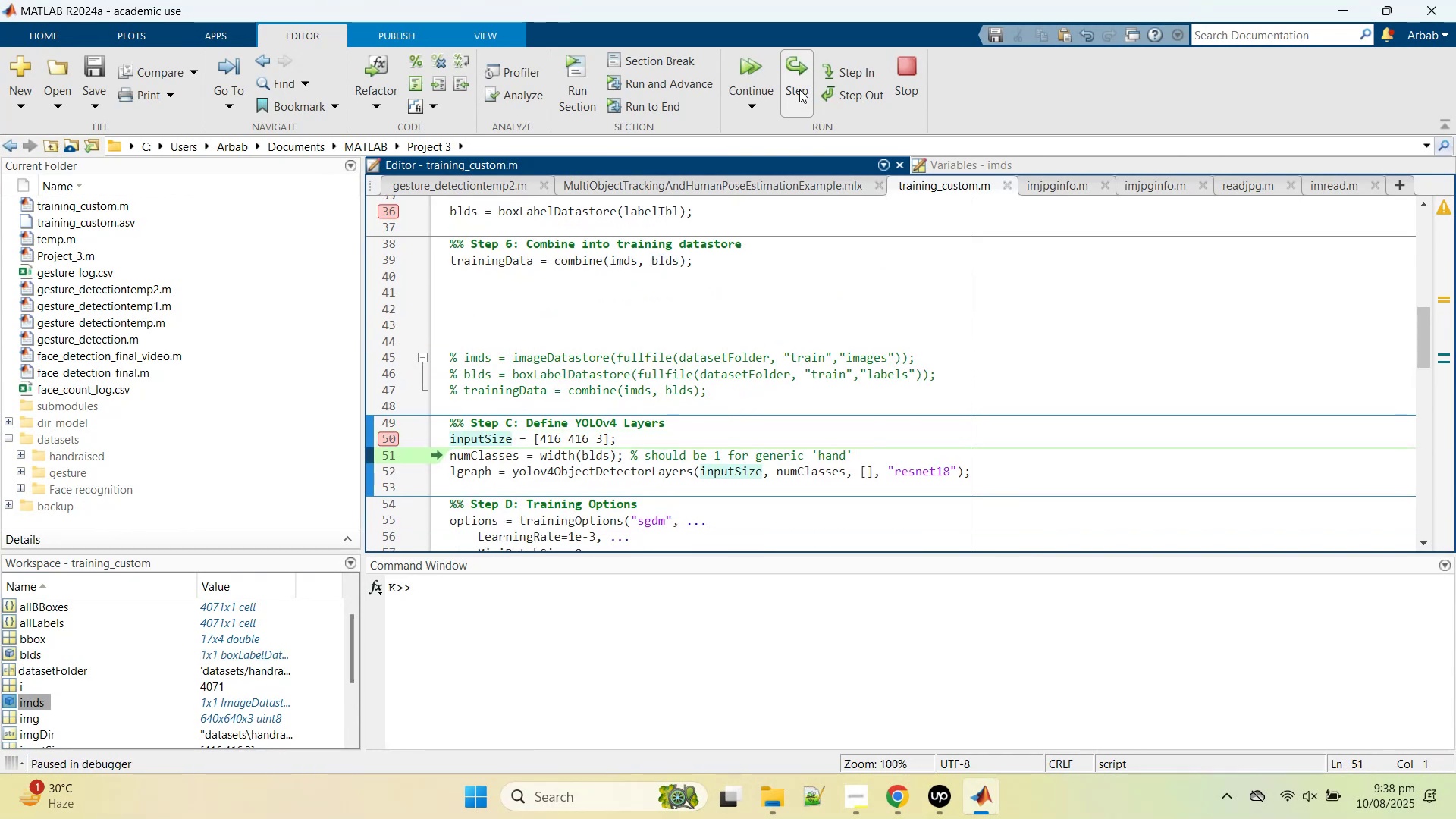 
left_click([799, 89])
 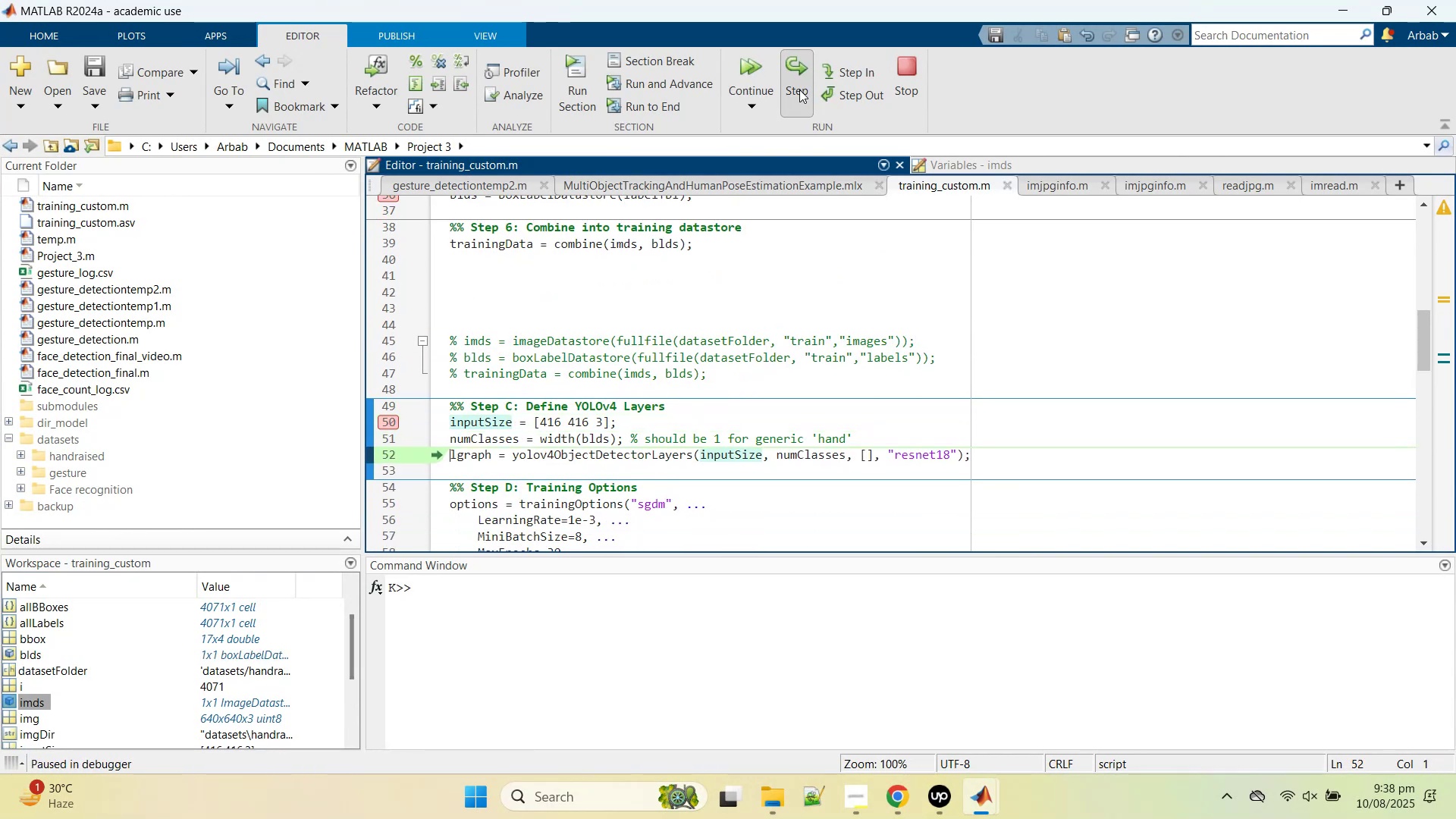 
left_click([799, 89])
 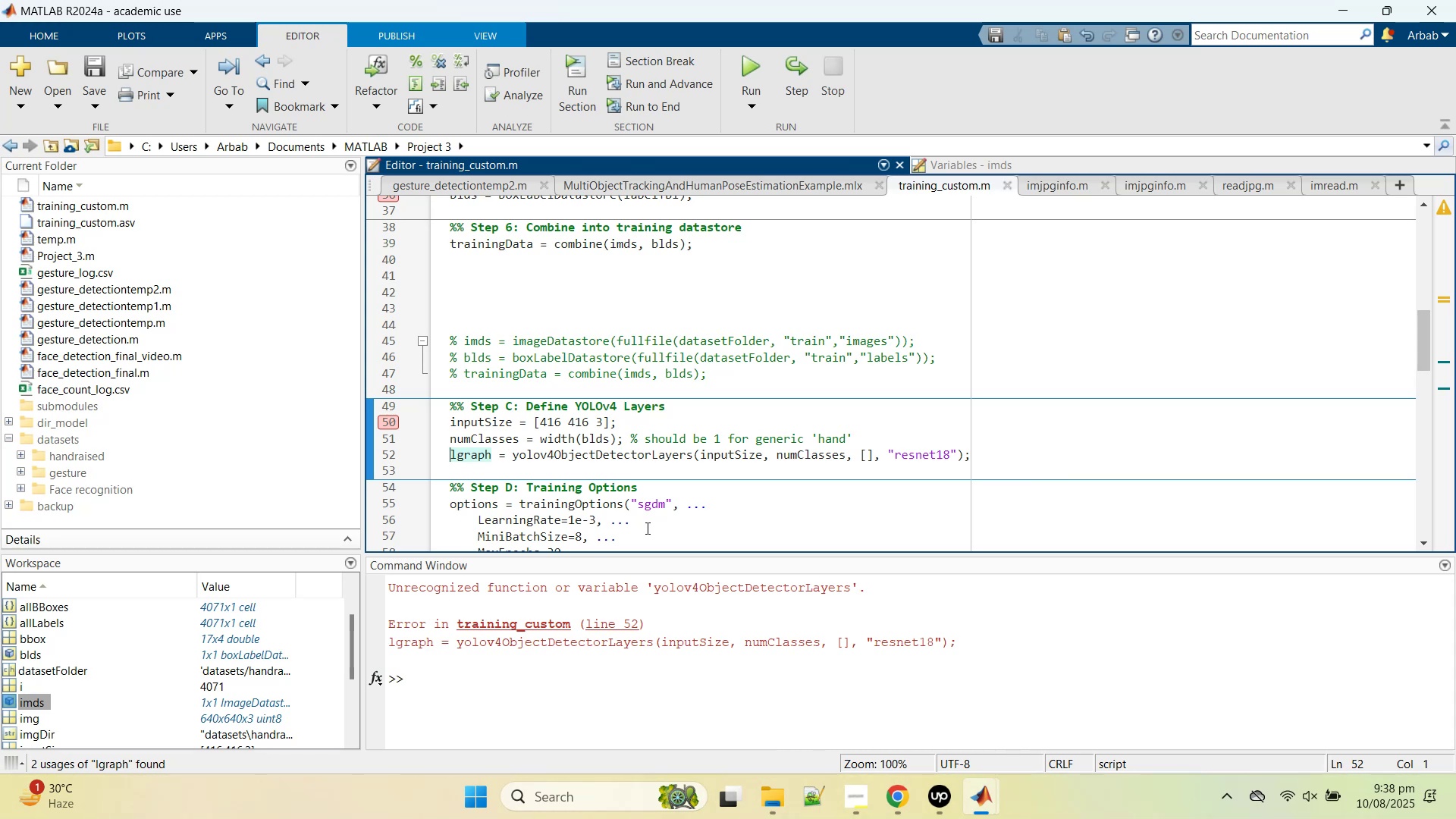 
wait(7.34)
 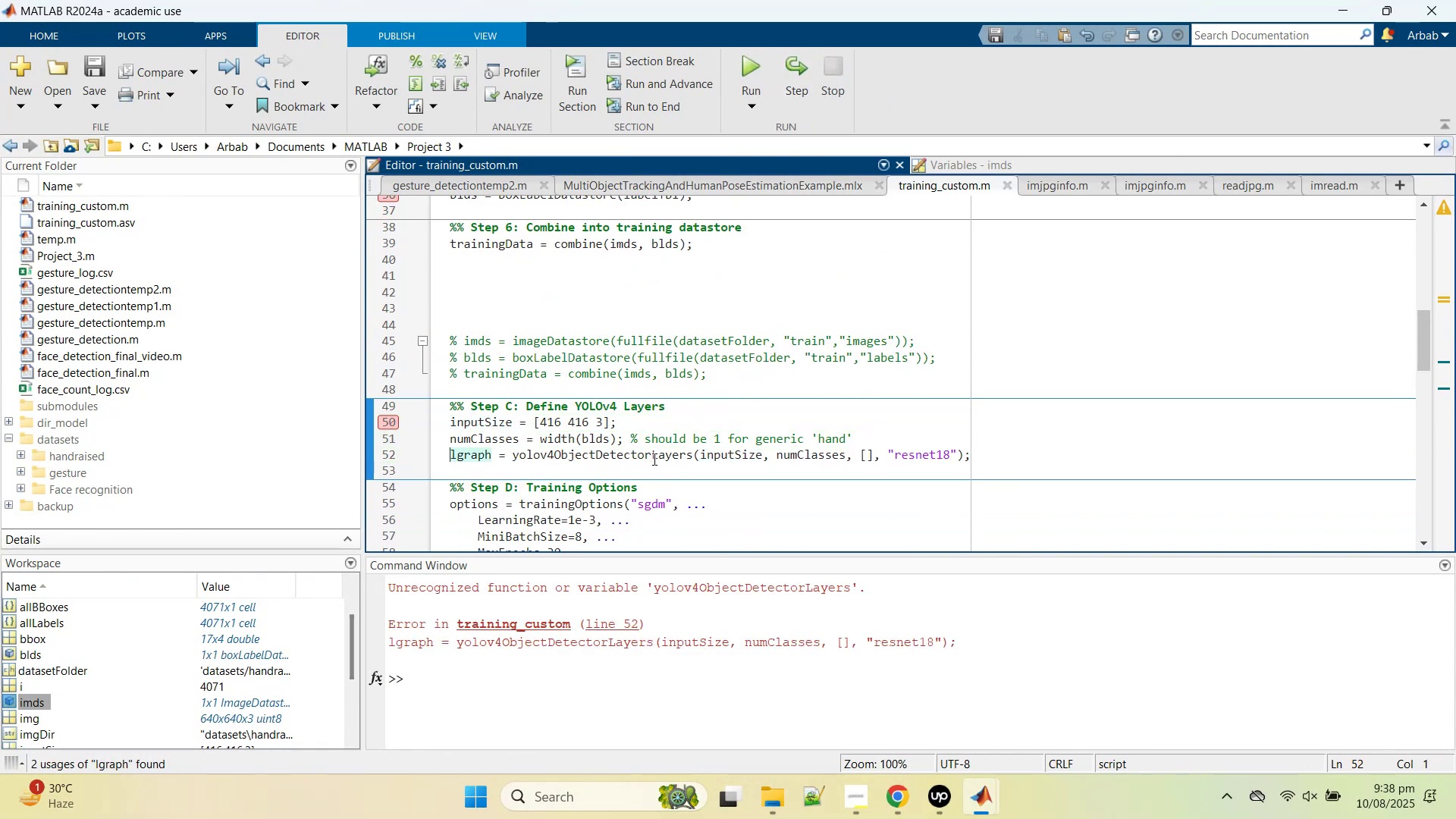 
double_click([737, 591])
 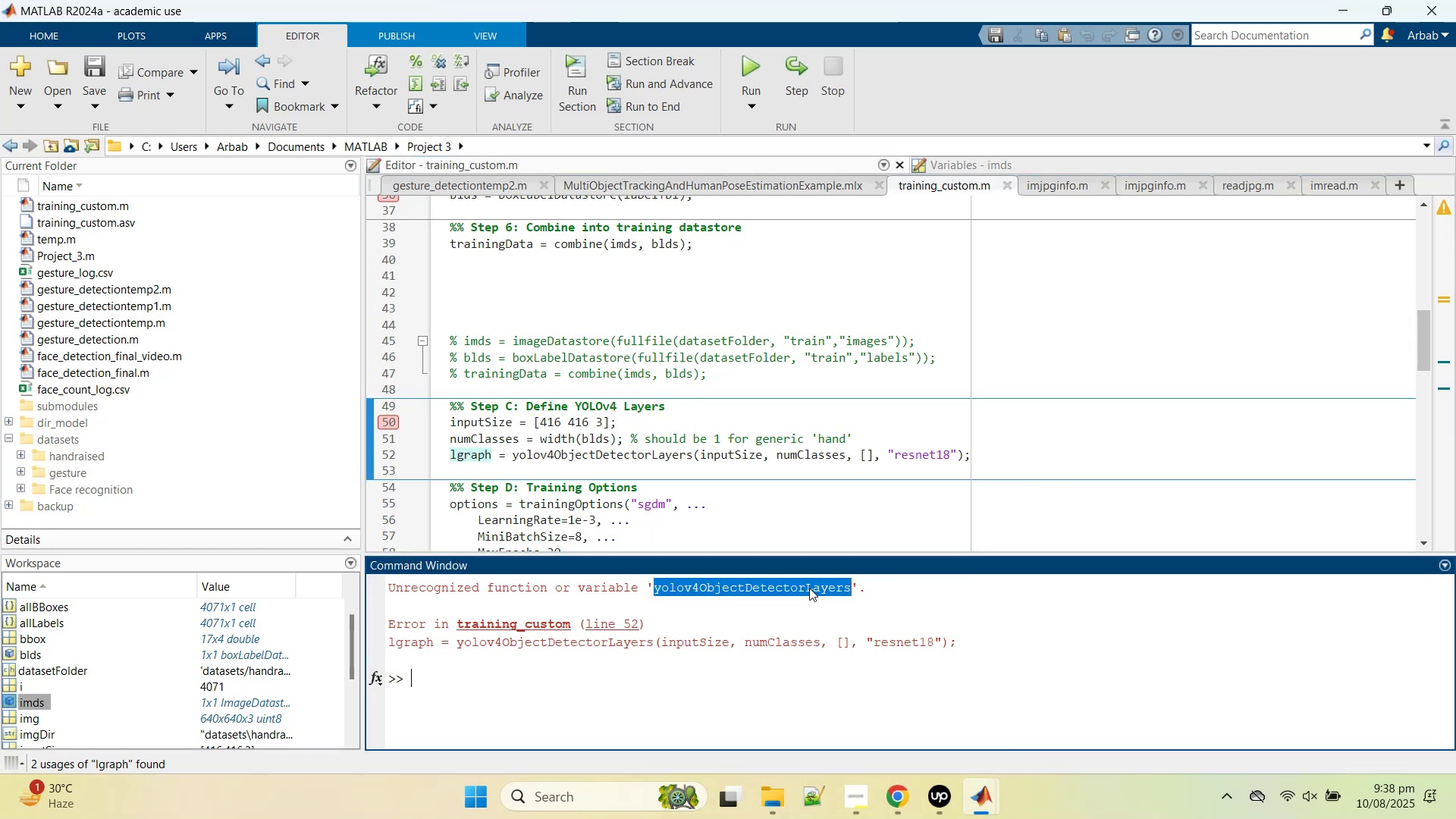 
wait(6.12)
 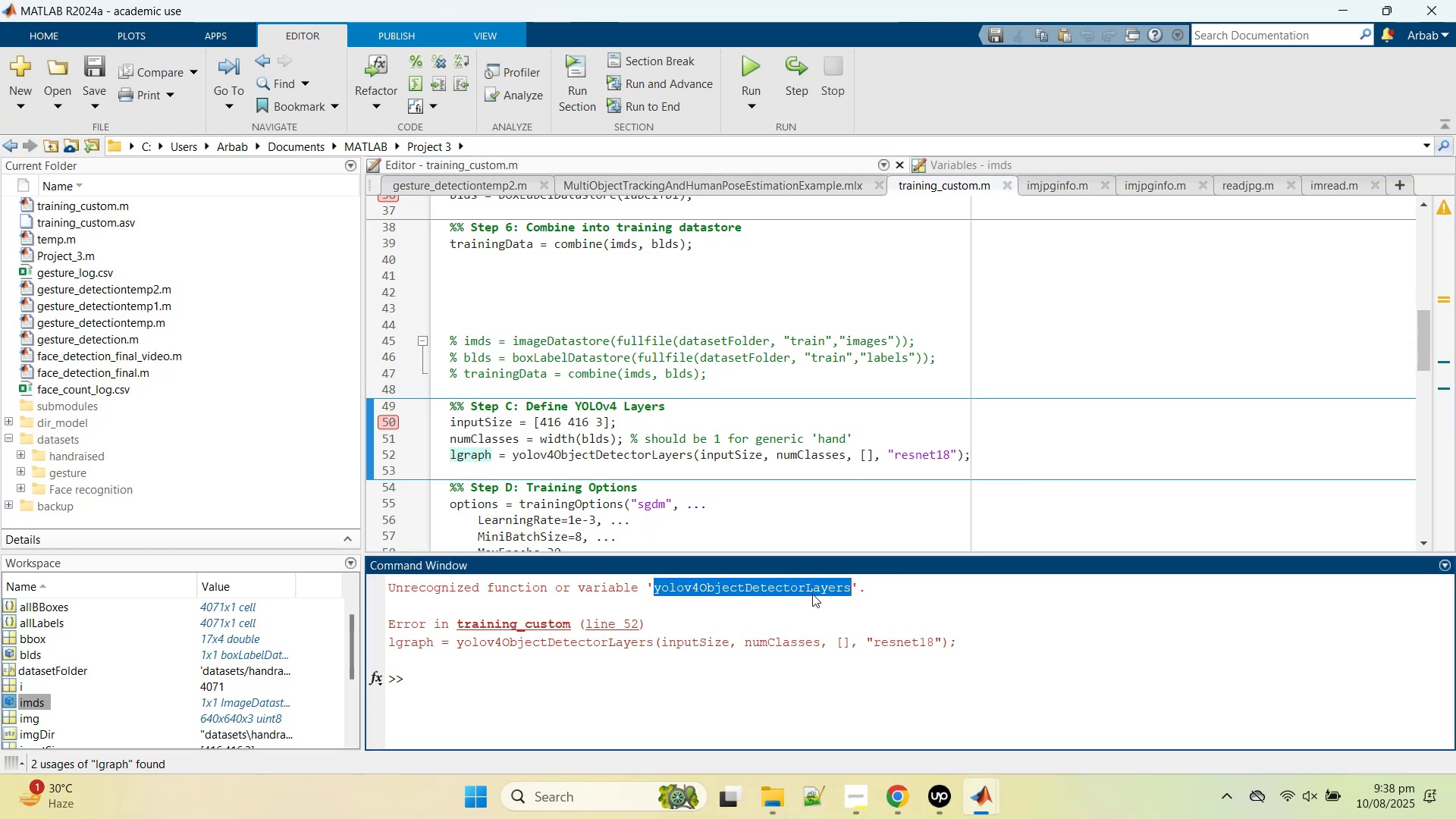 
double_click([786, 578])
 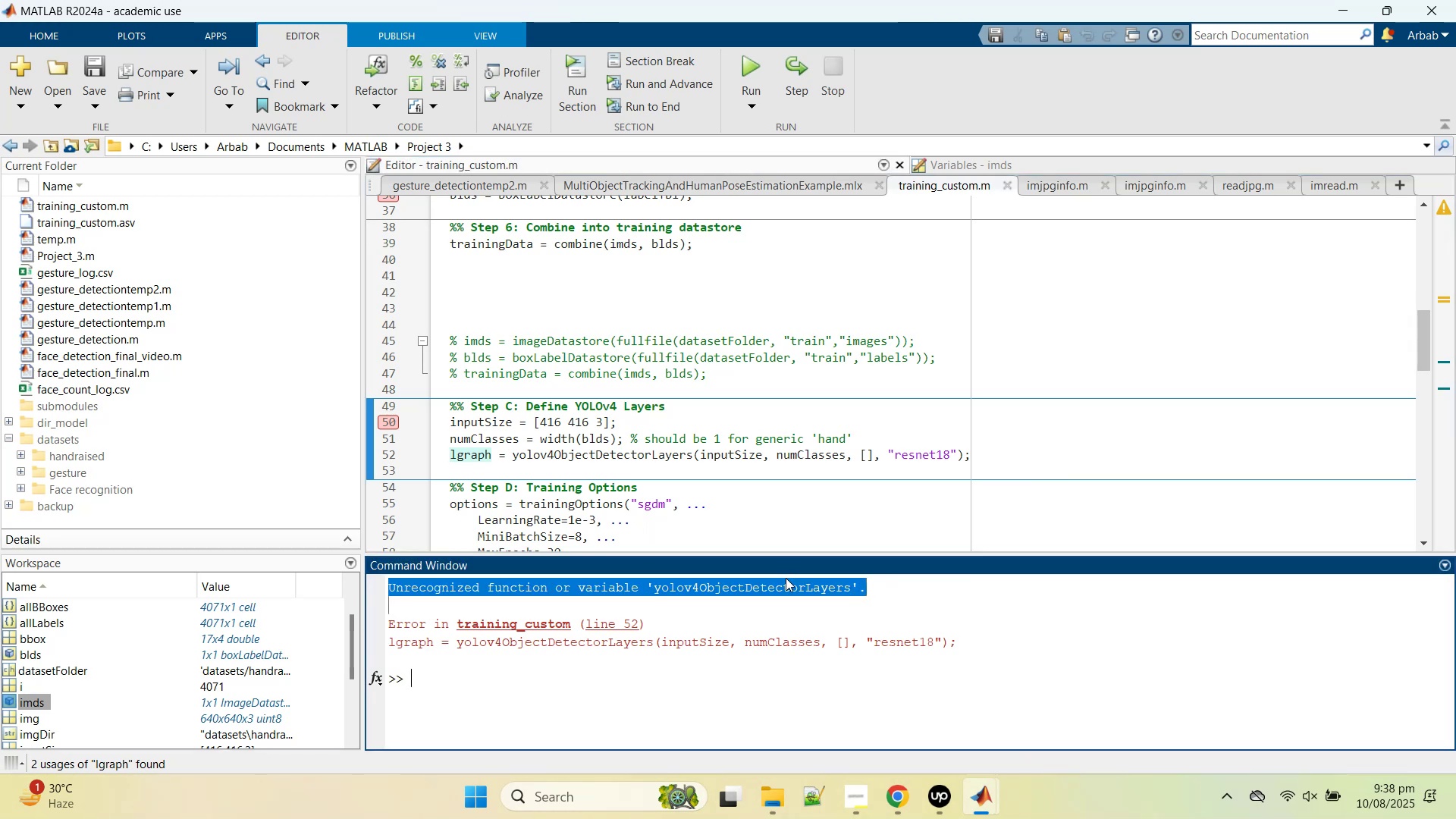 
triple_click([786, 578])
 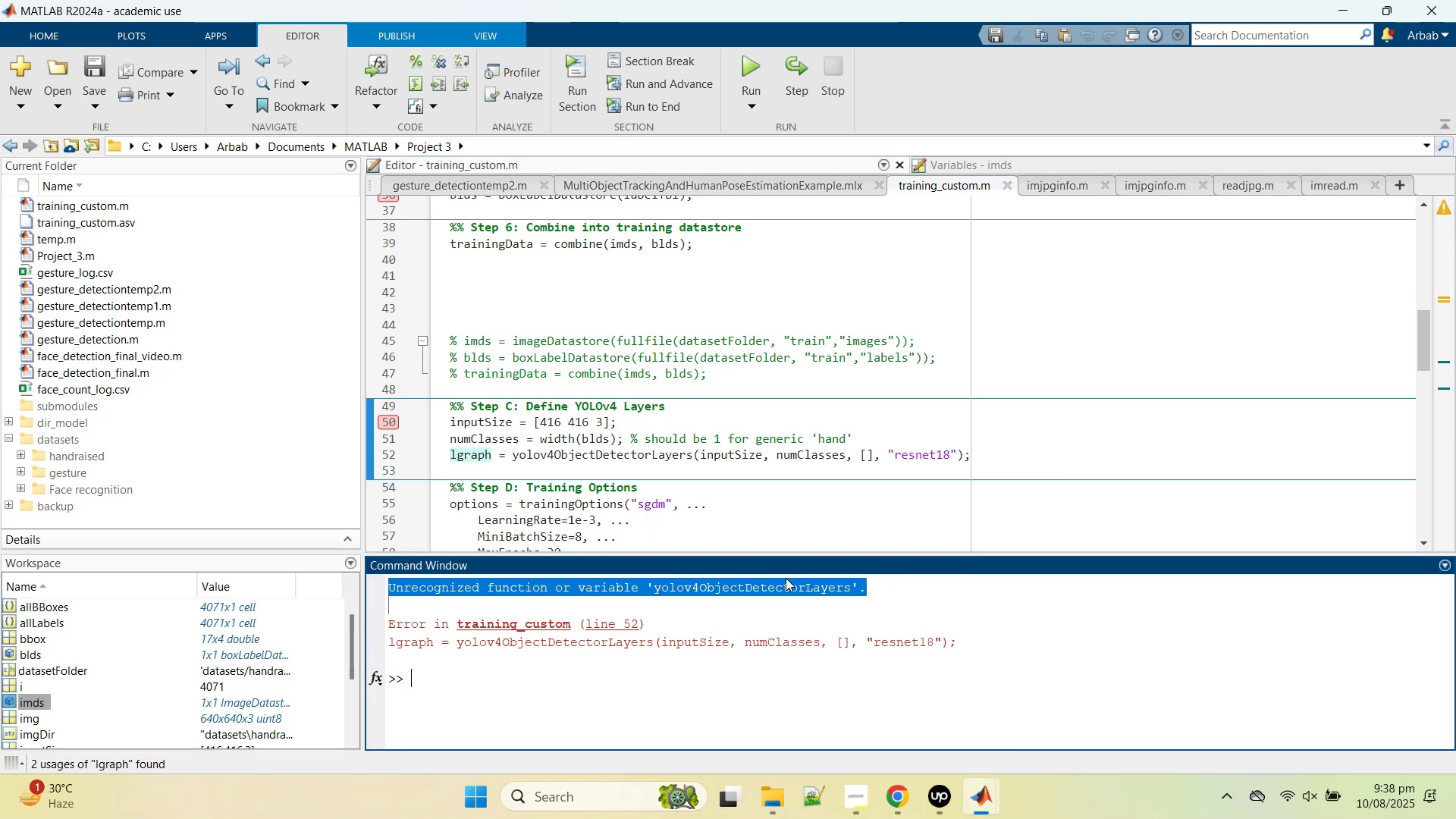 
right_click([786, 578])
 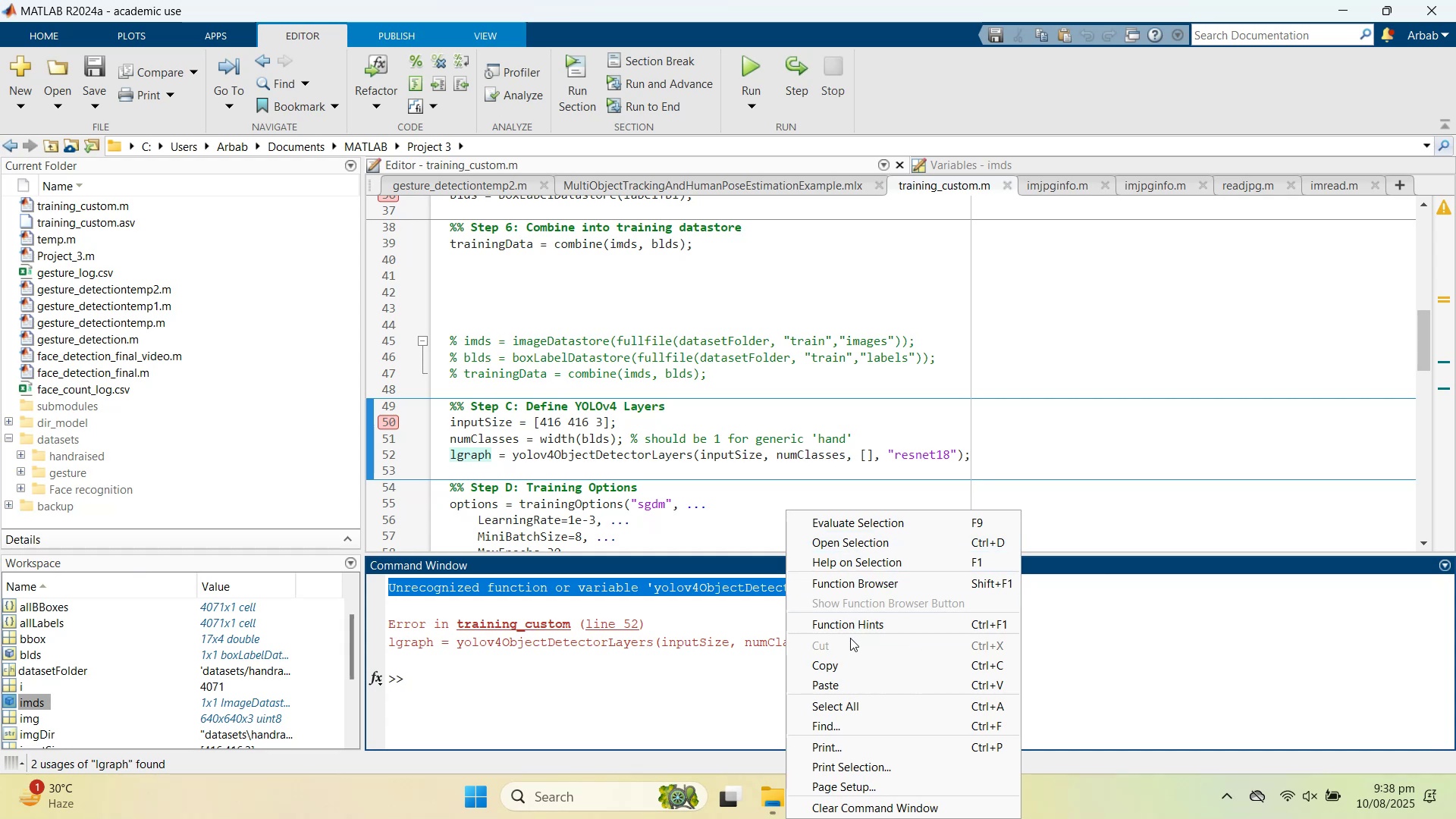 
left_click([847, 662])
 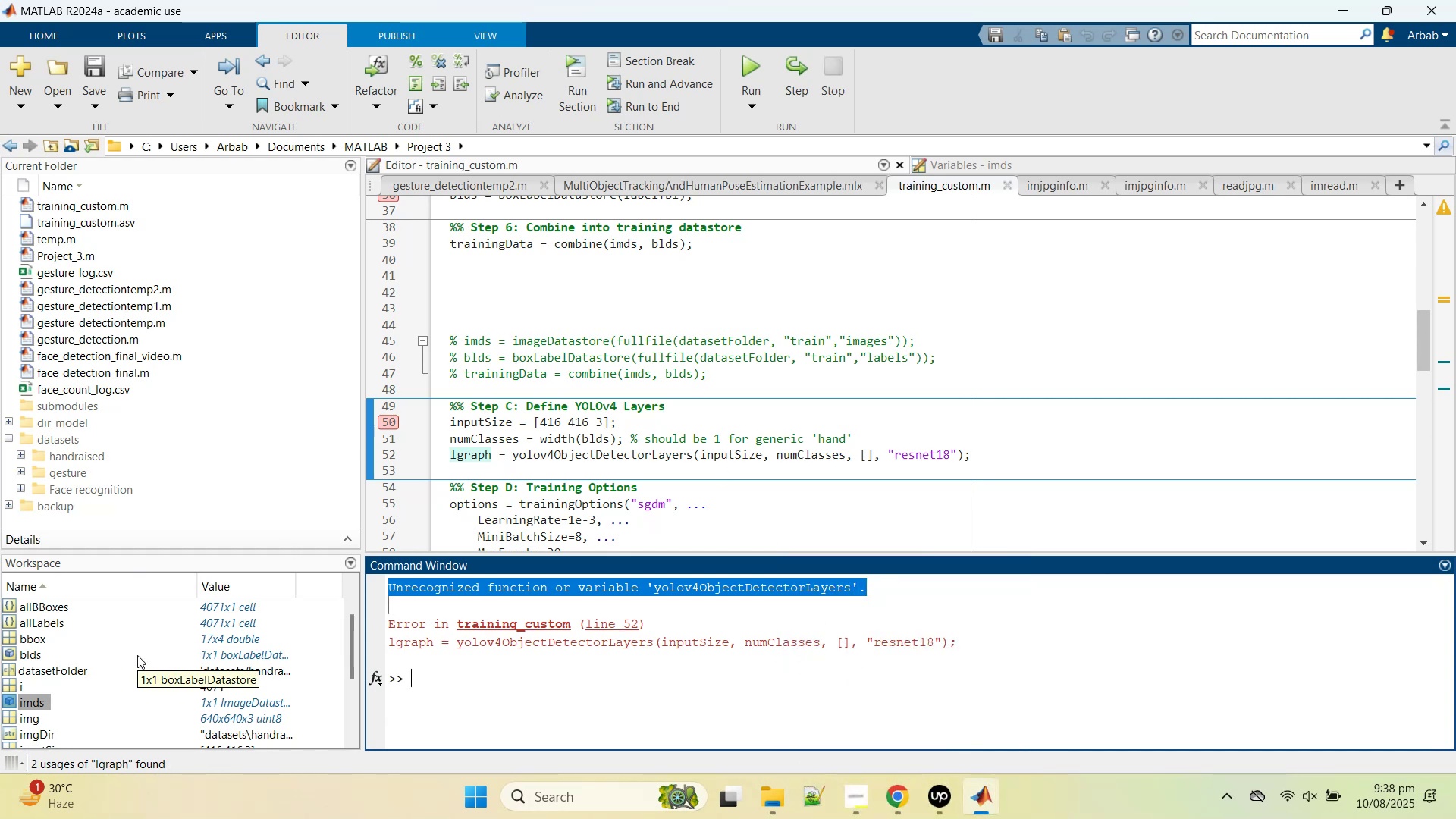 
right_click([137, 655])
 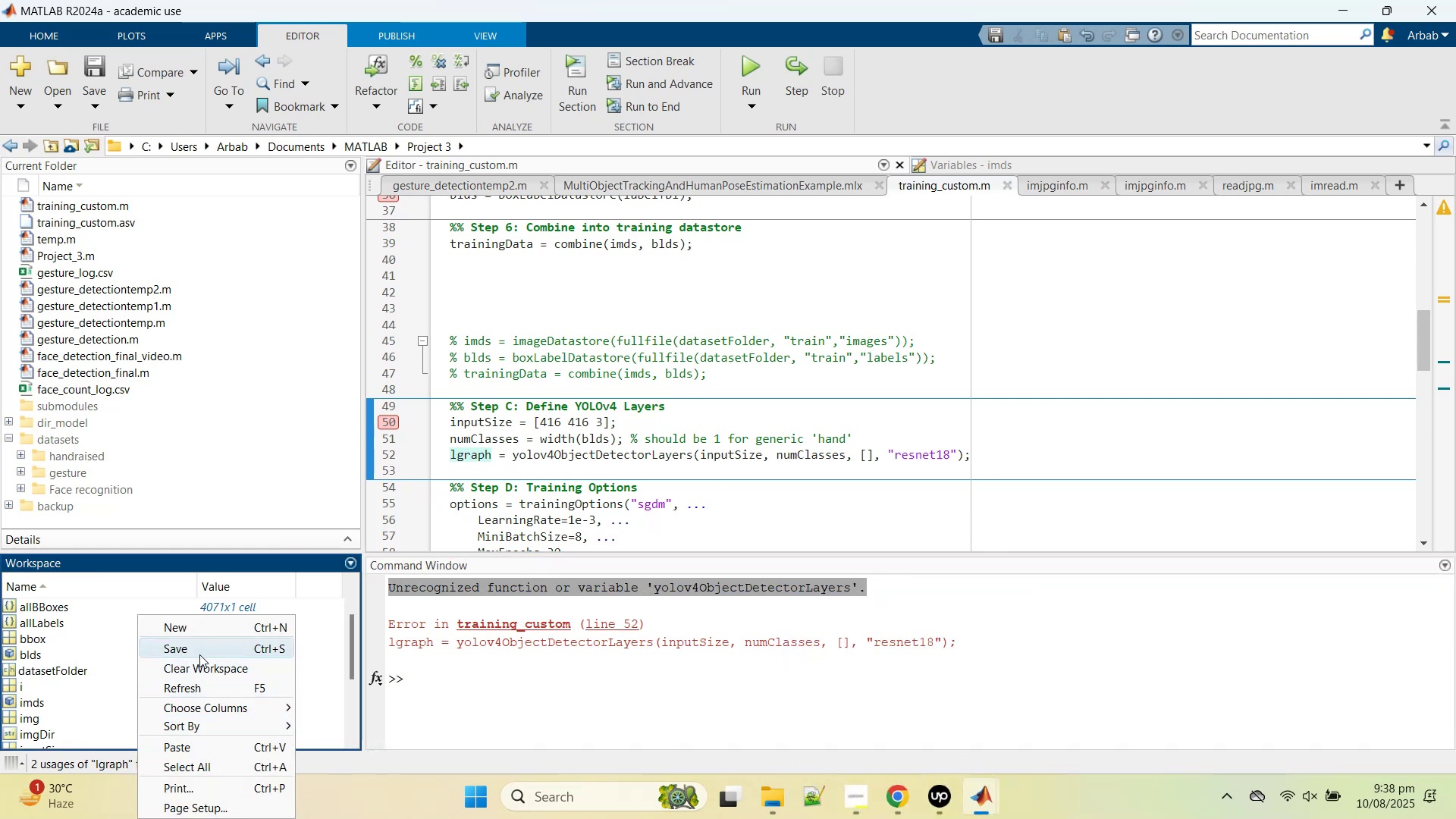 
left_click([199, 654])
 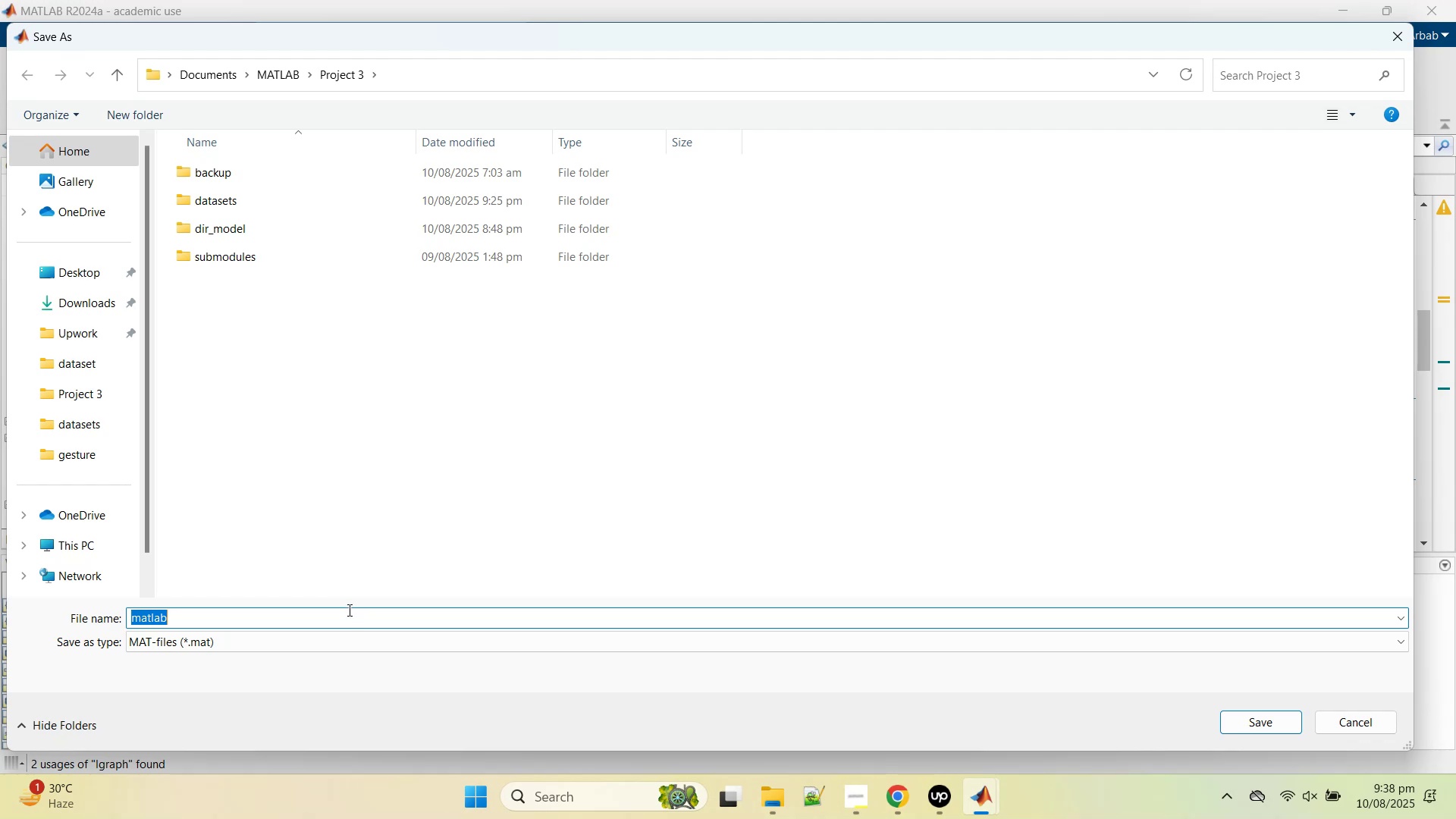 
type(temp.mat)
 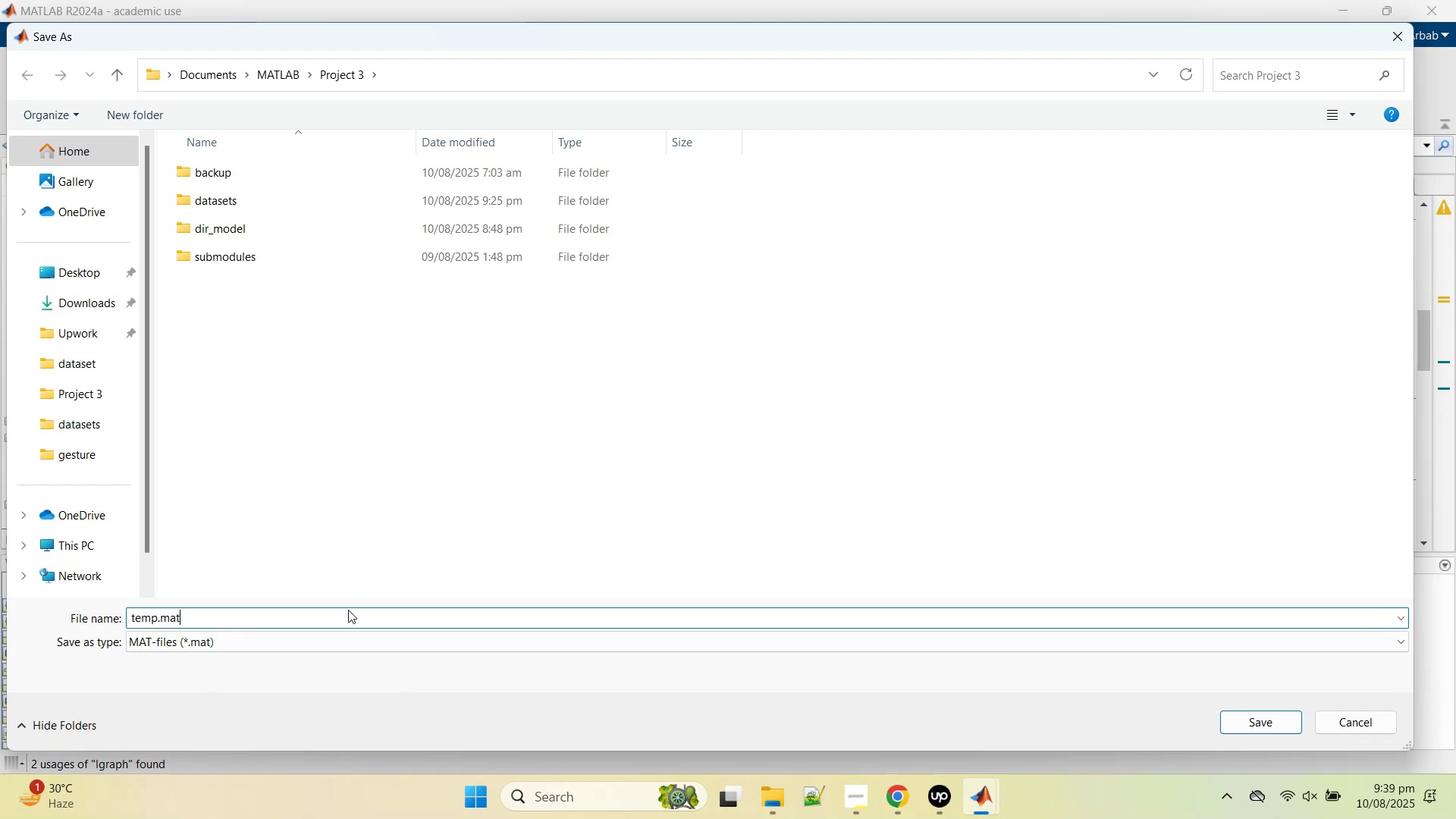 
key(Enter)
 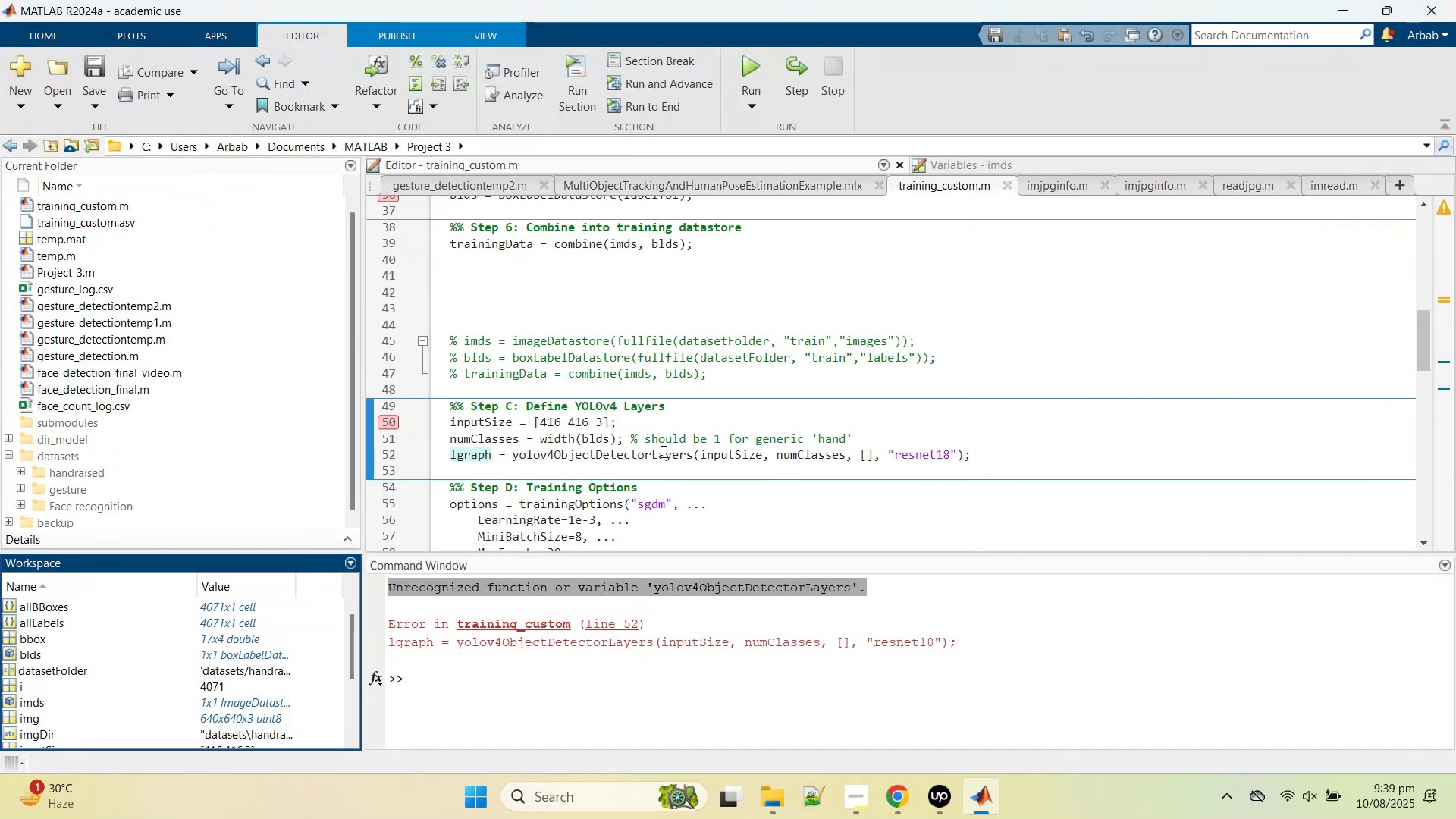 
wait(6.22)
 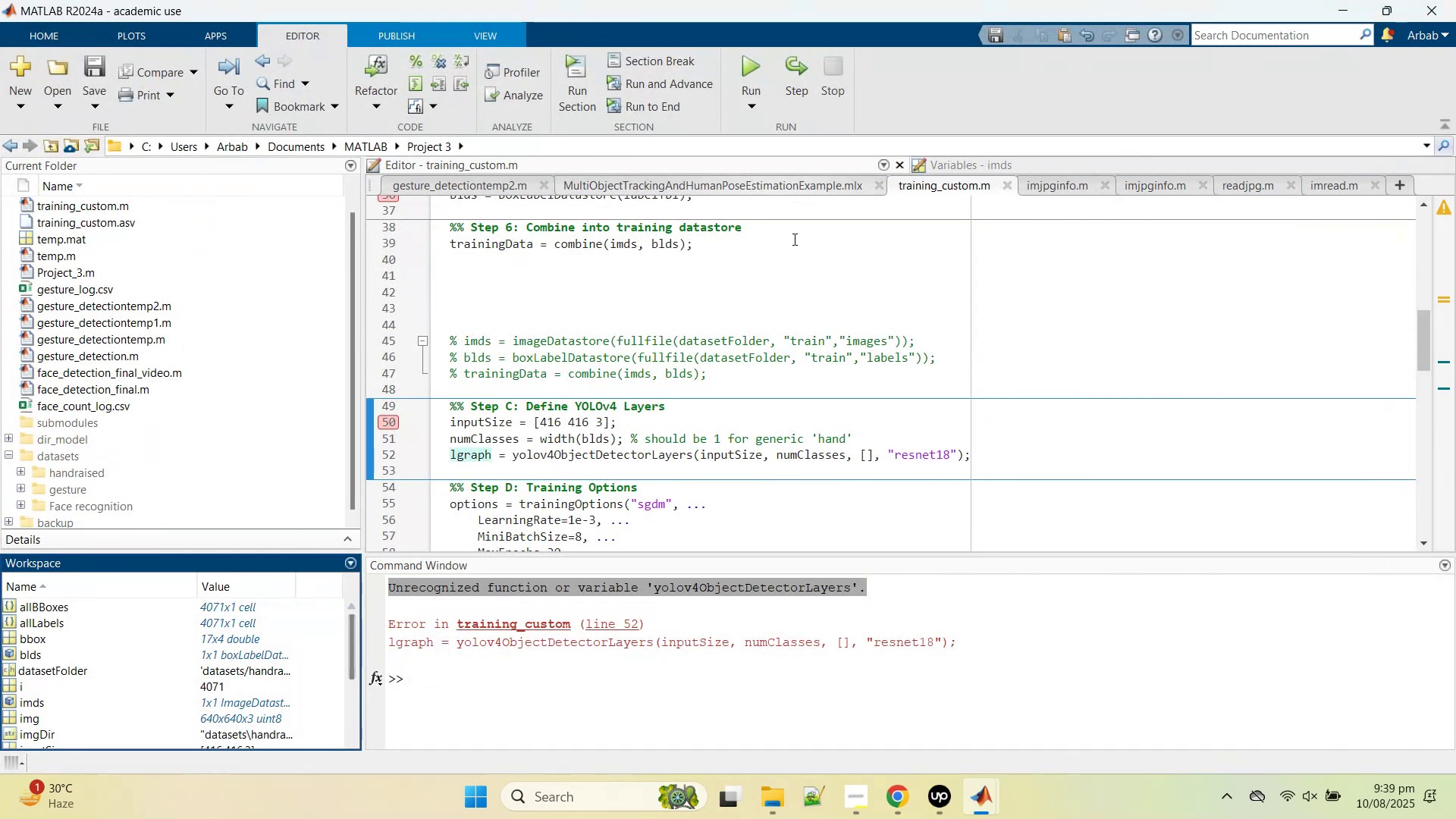 
double_click([627, 454])
 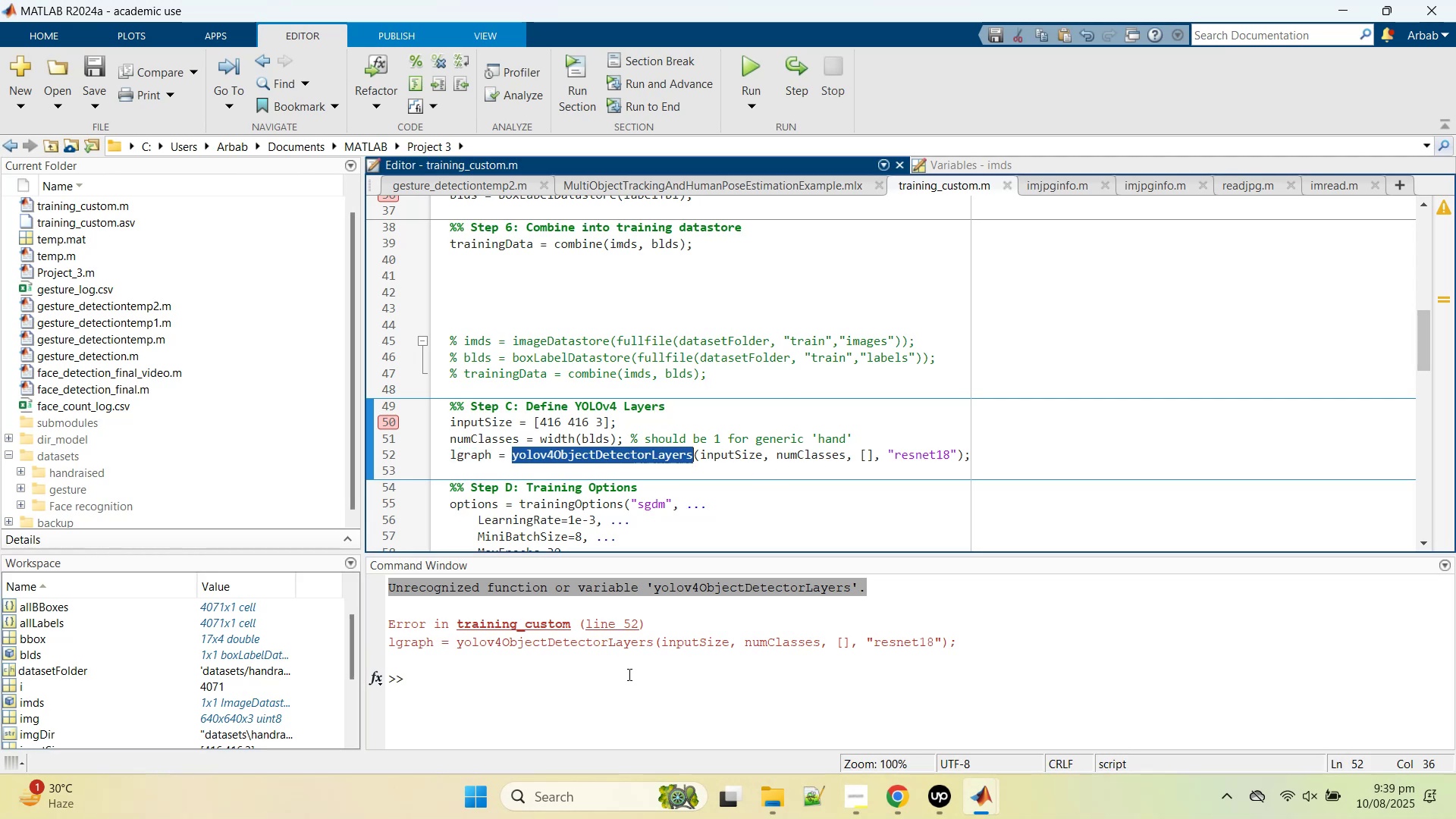 
left_click([628, 674])
 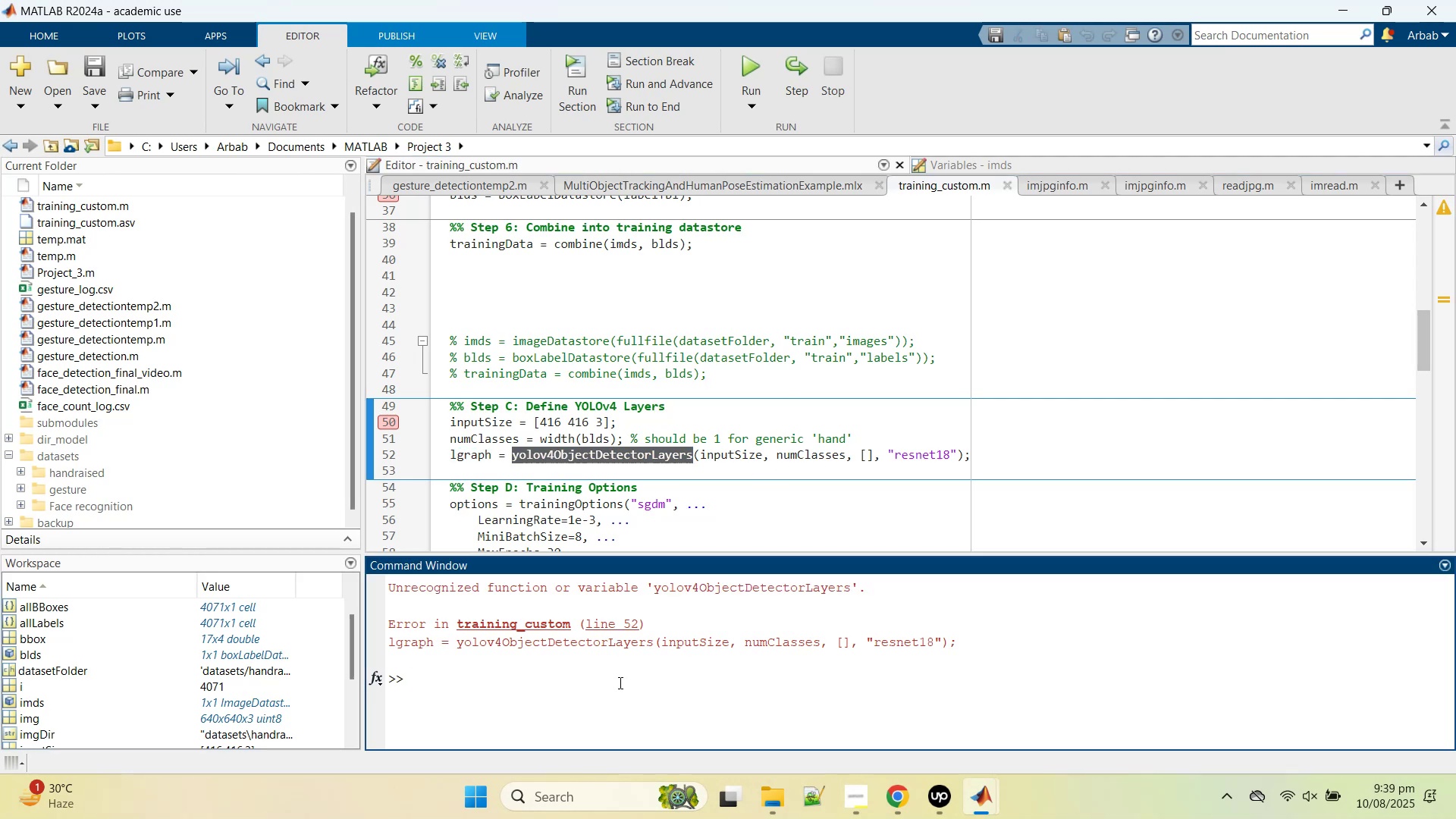 
type(yolo)
key(Tab)
 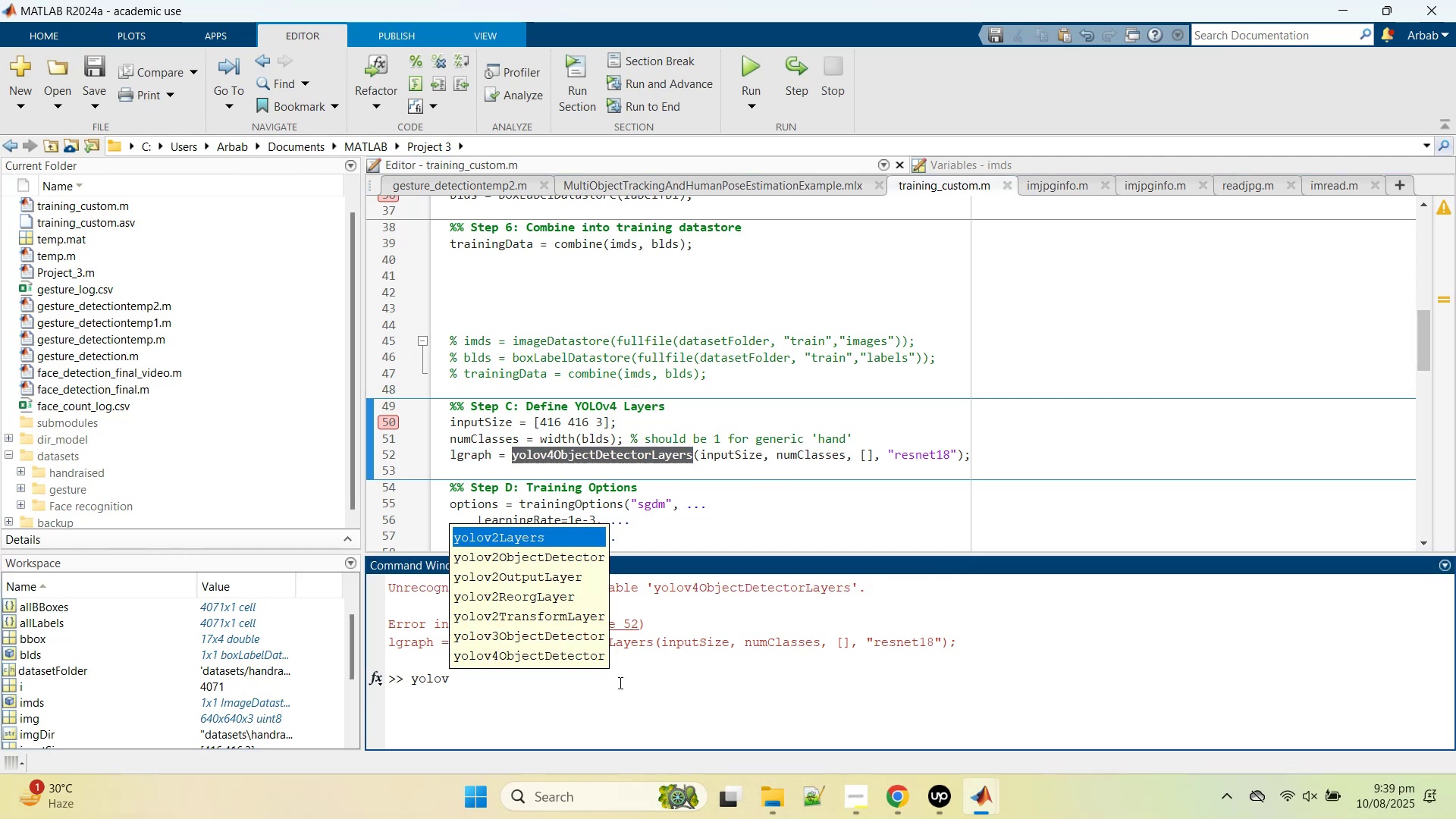 
key(ArrowDown)
 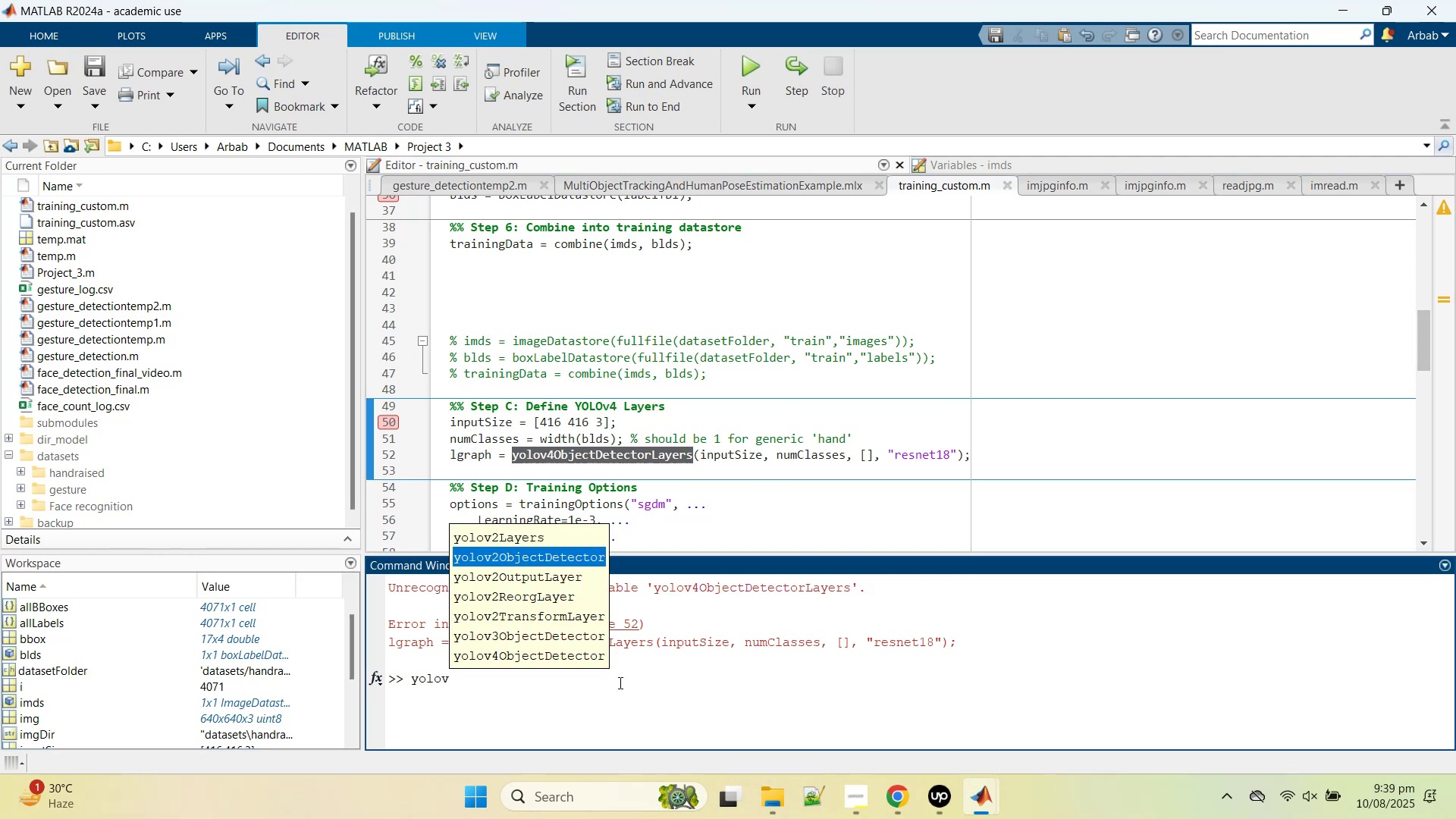 
key(ArrowDown)
 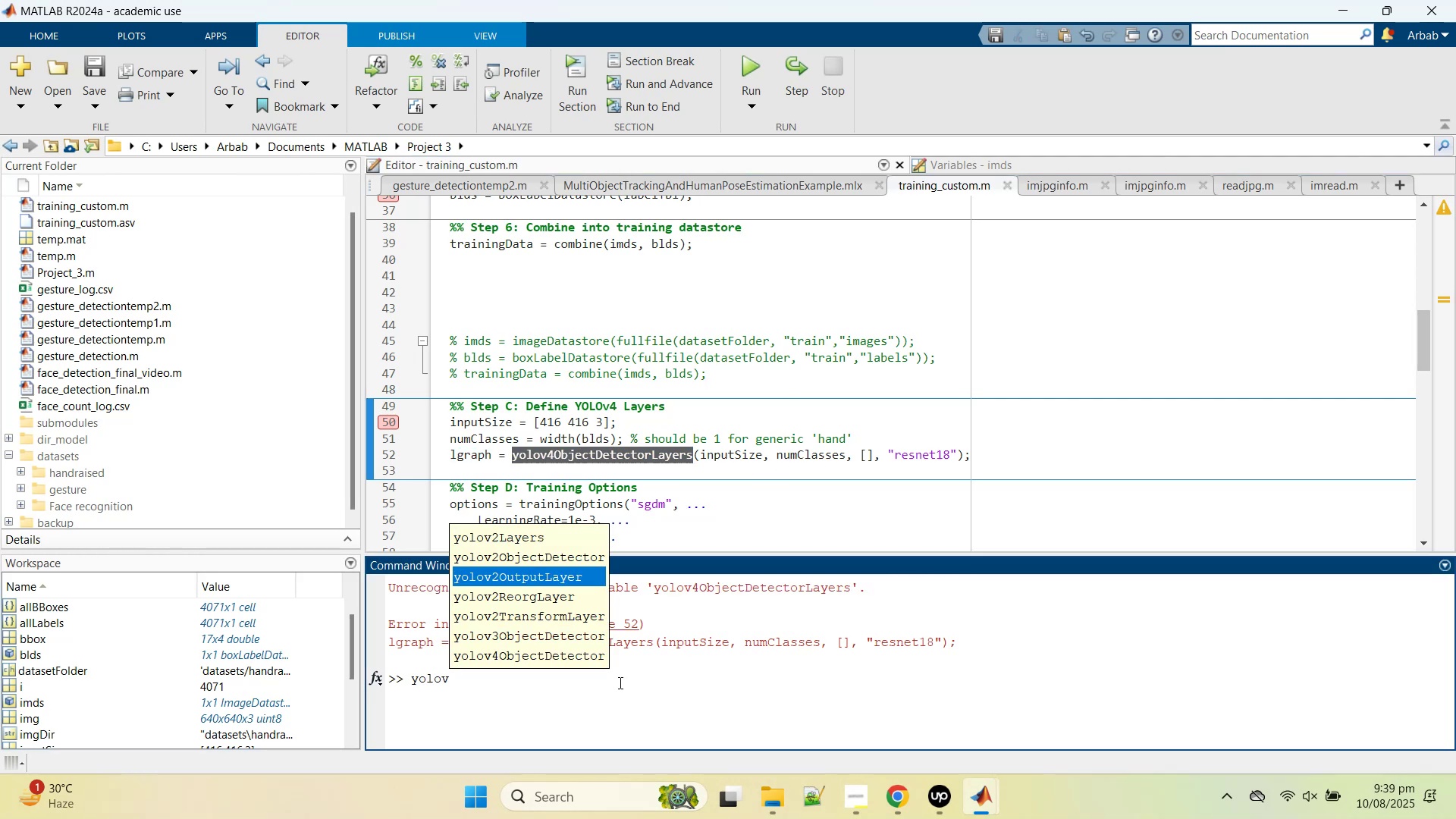 
key(ArrowDown)
 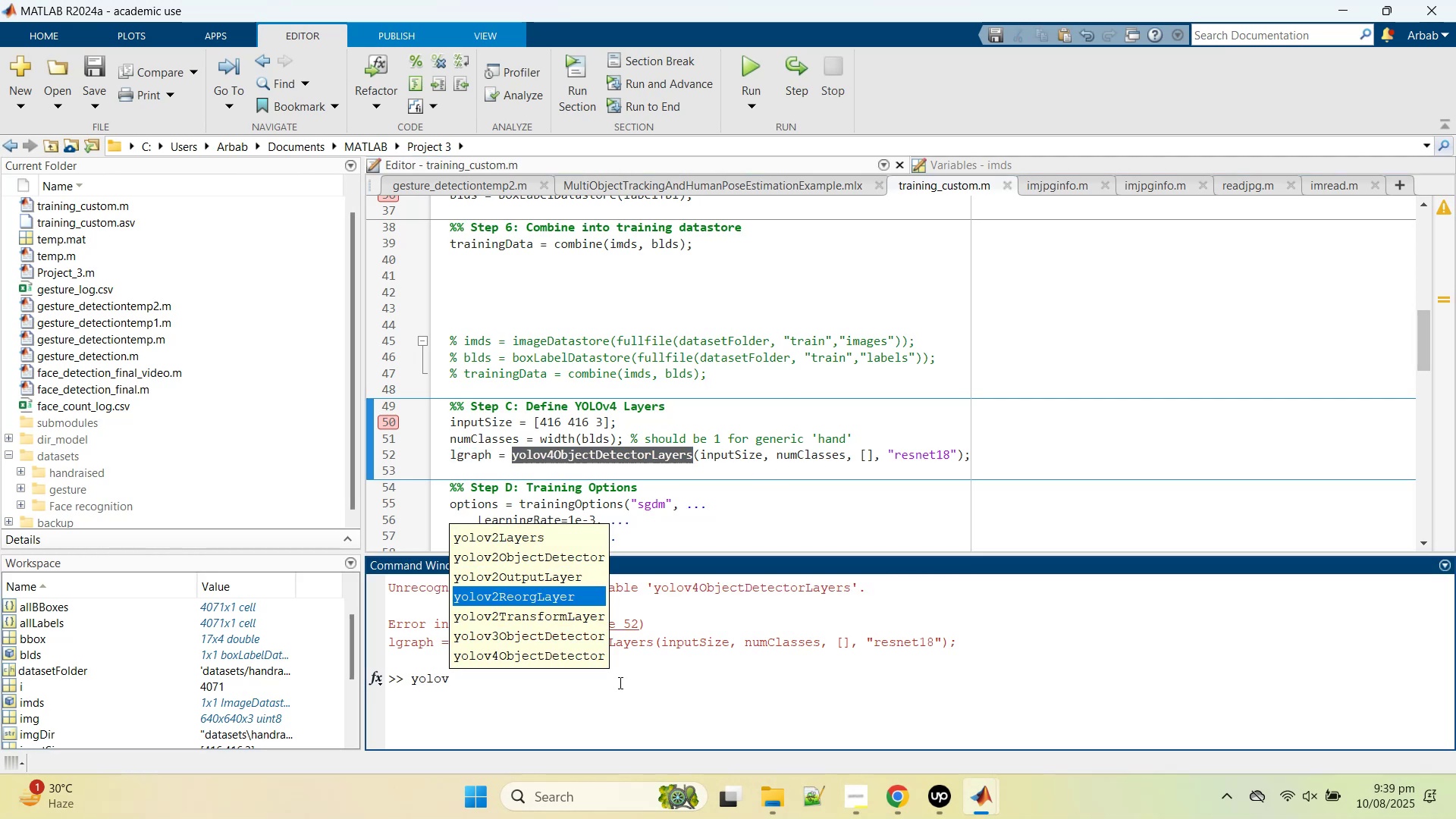 
key(ArrowDown)
 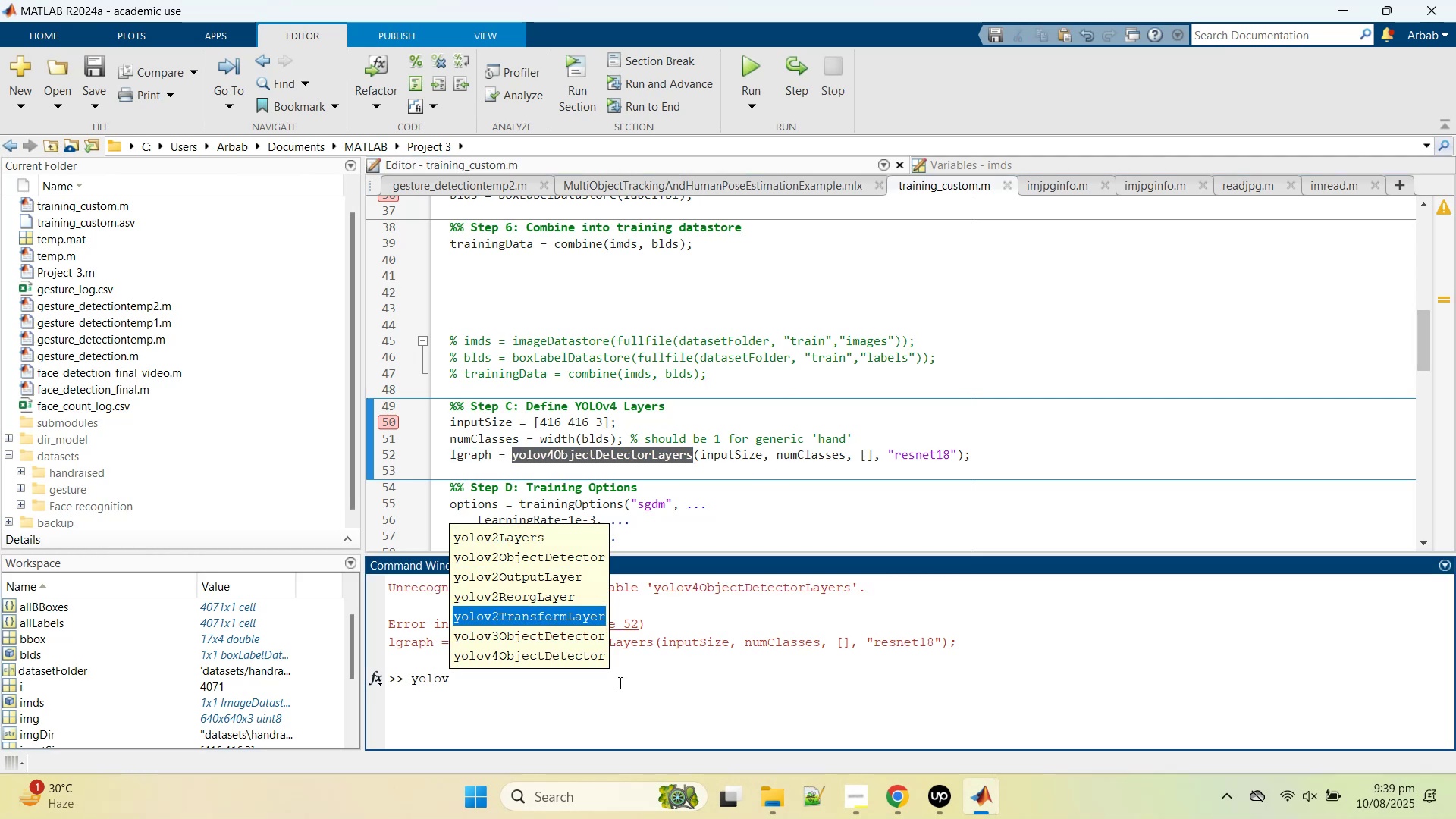 
key(ArrowDown)
 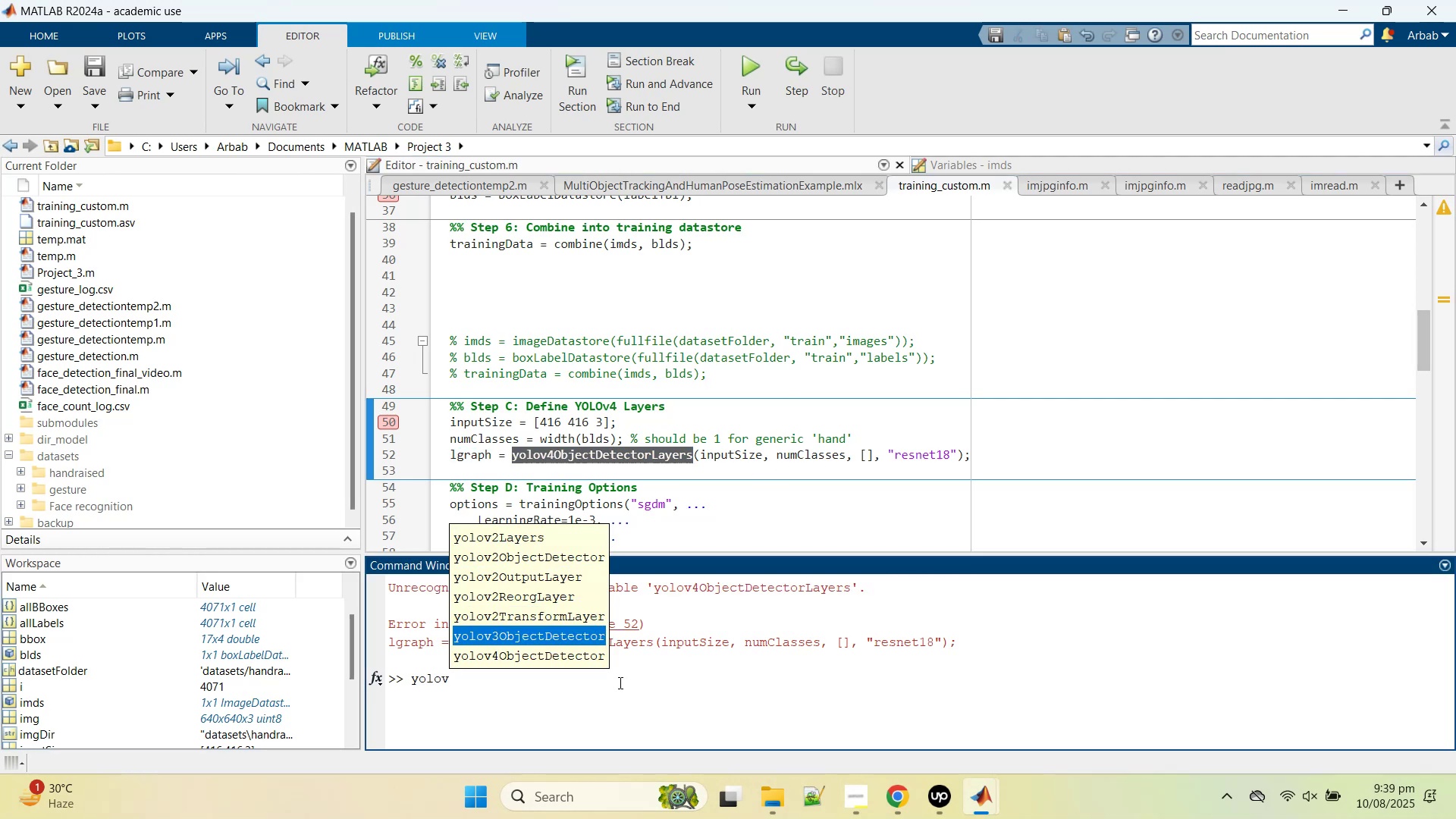 
key(ArrowDown)
 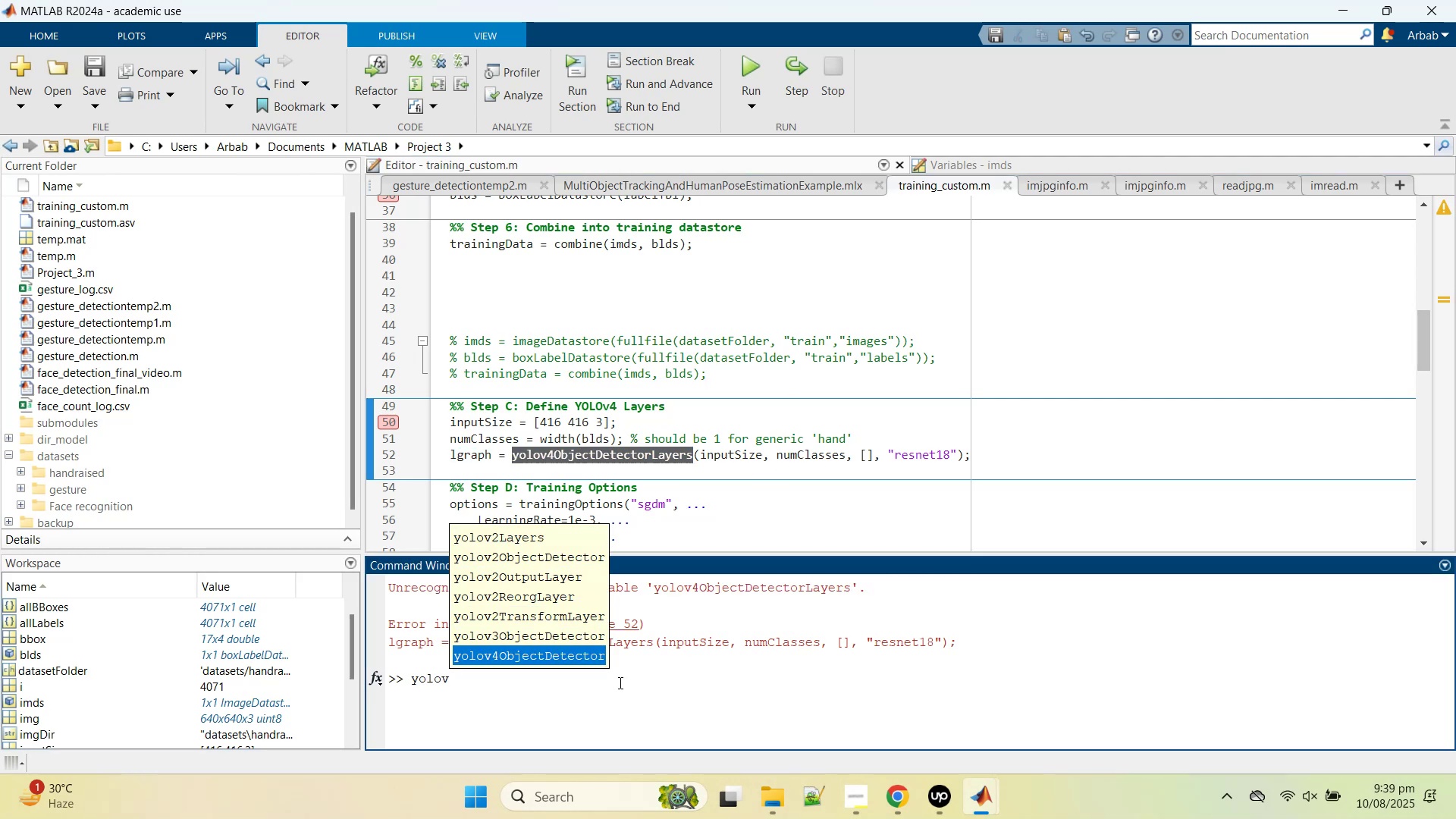 
key(ArrowDown)
 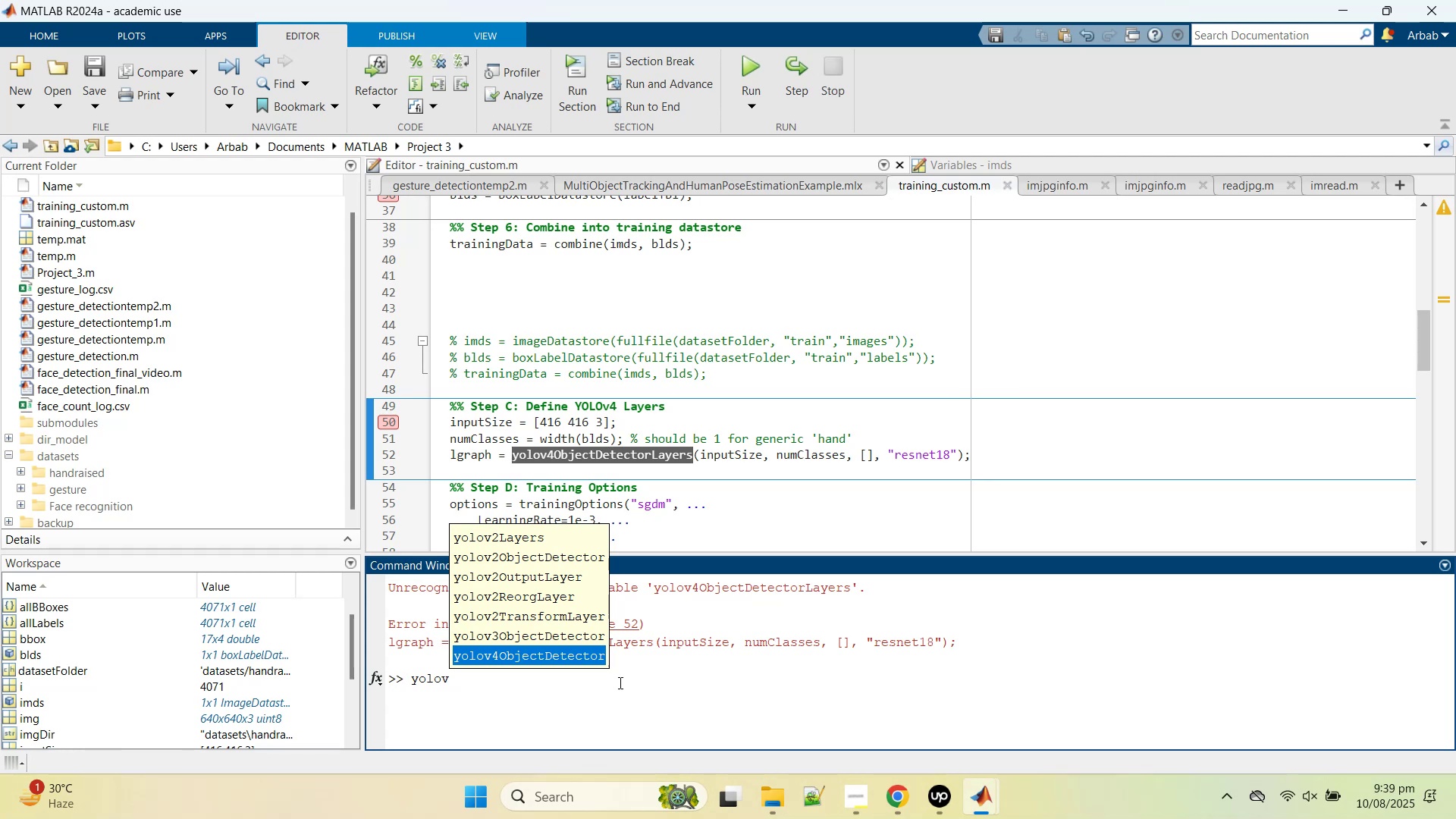 
key(Enter)
 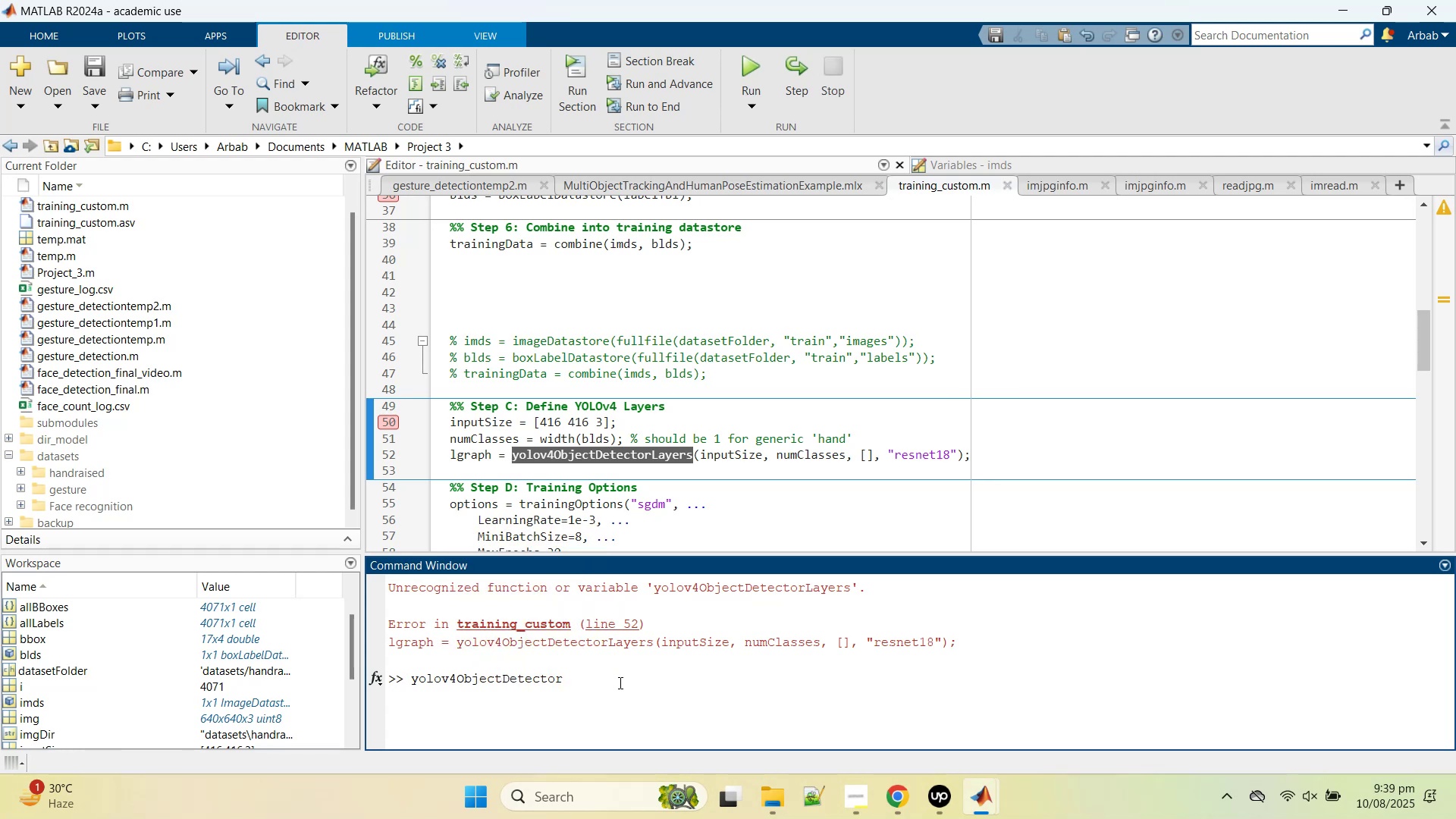 
key(Enter)
 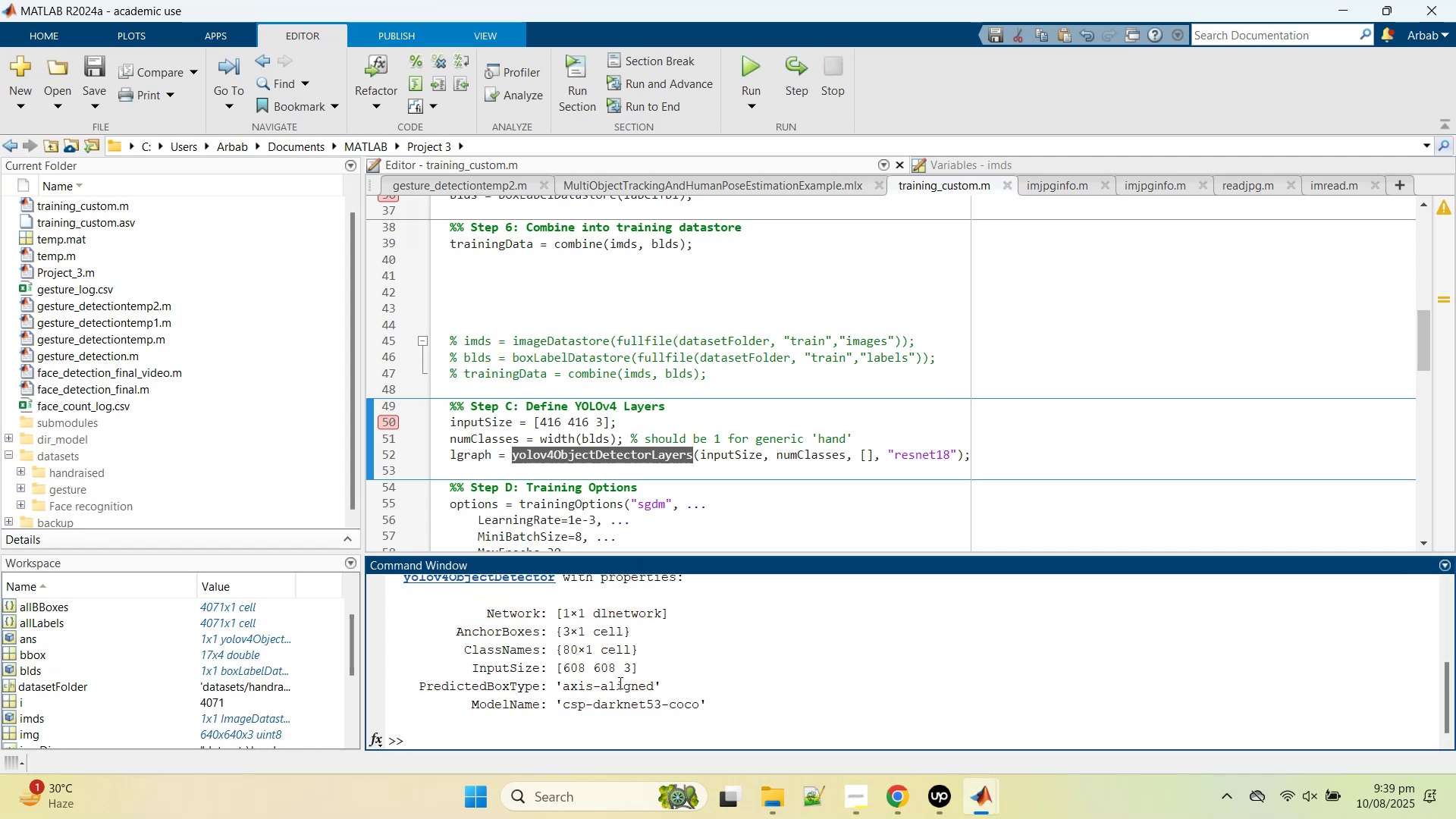 
wait(16.3)
 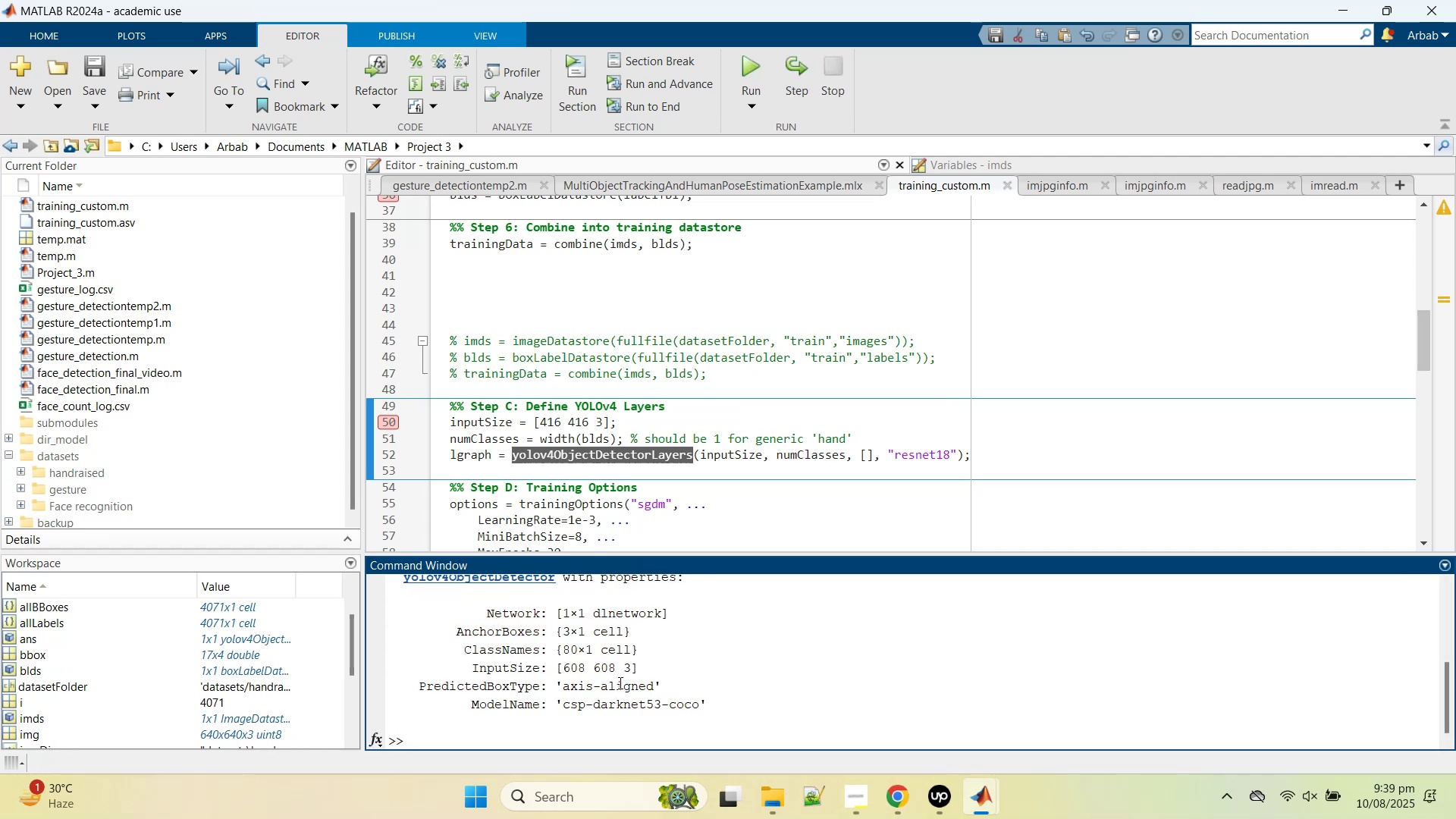 
scroll: coordinate [657, 606], scroll_direction: up, amount: 1.0
 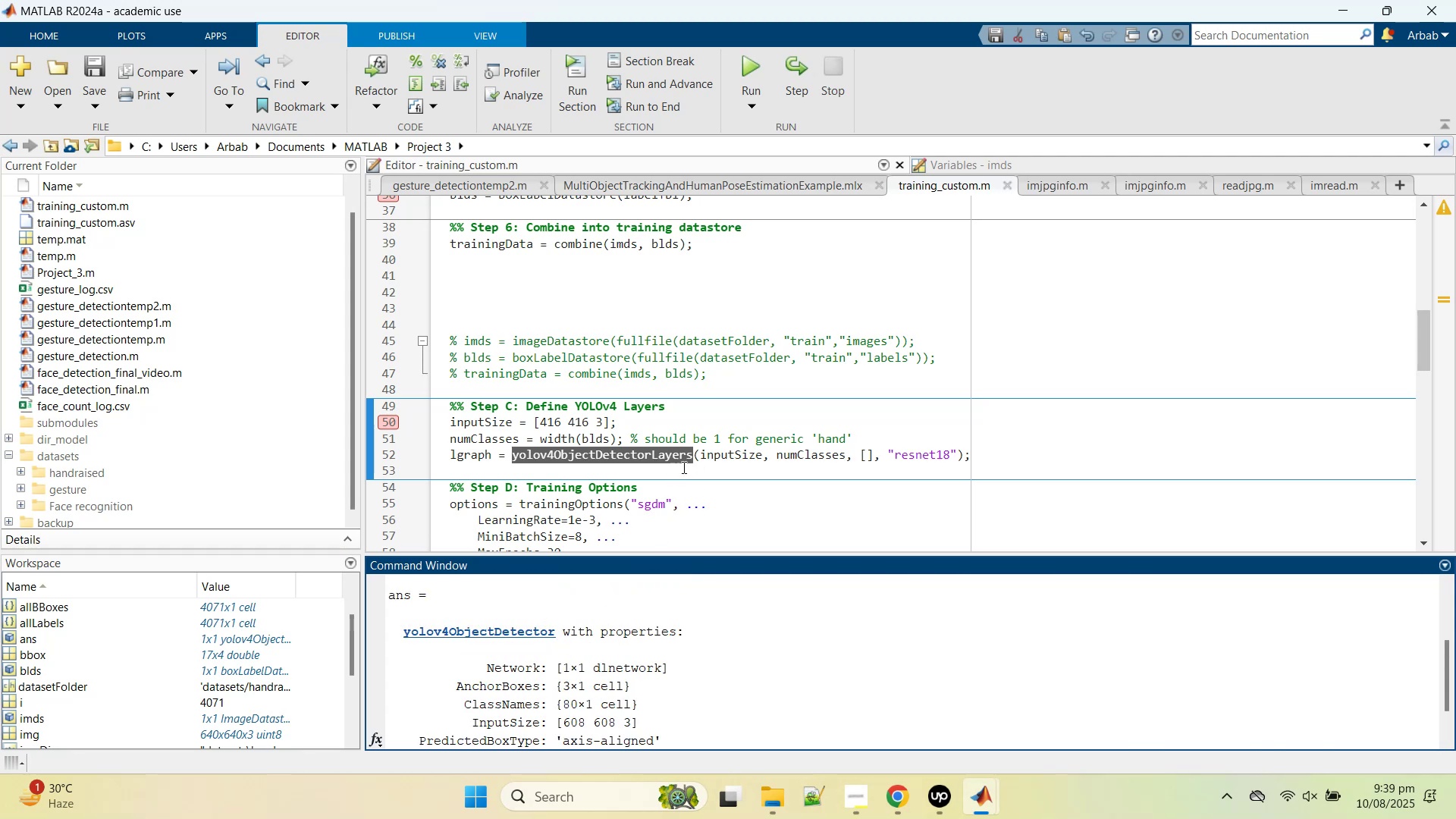 
left_click([682, 461])
 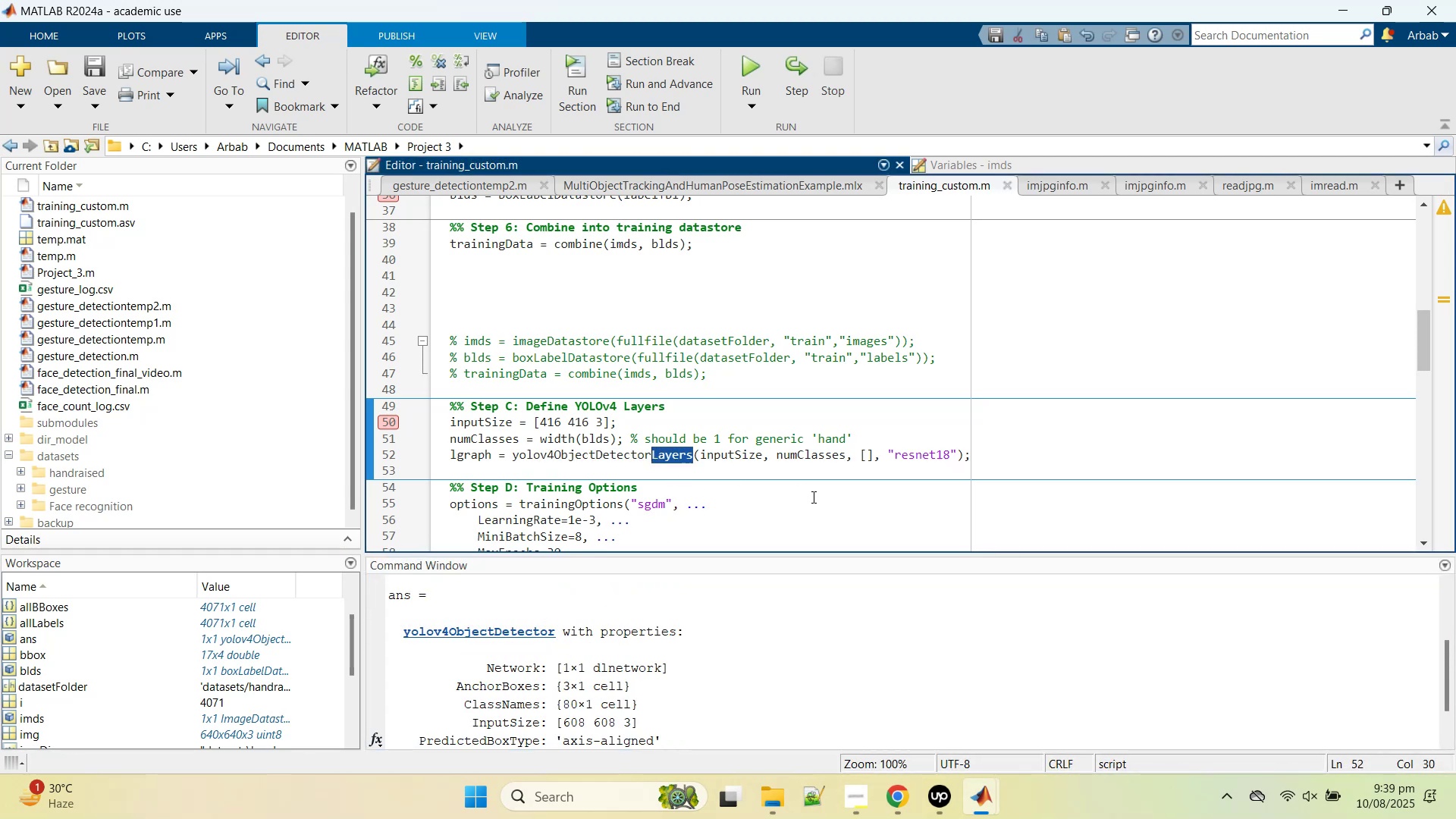 
key(Backspace)
 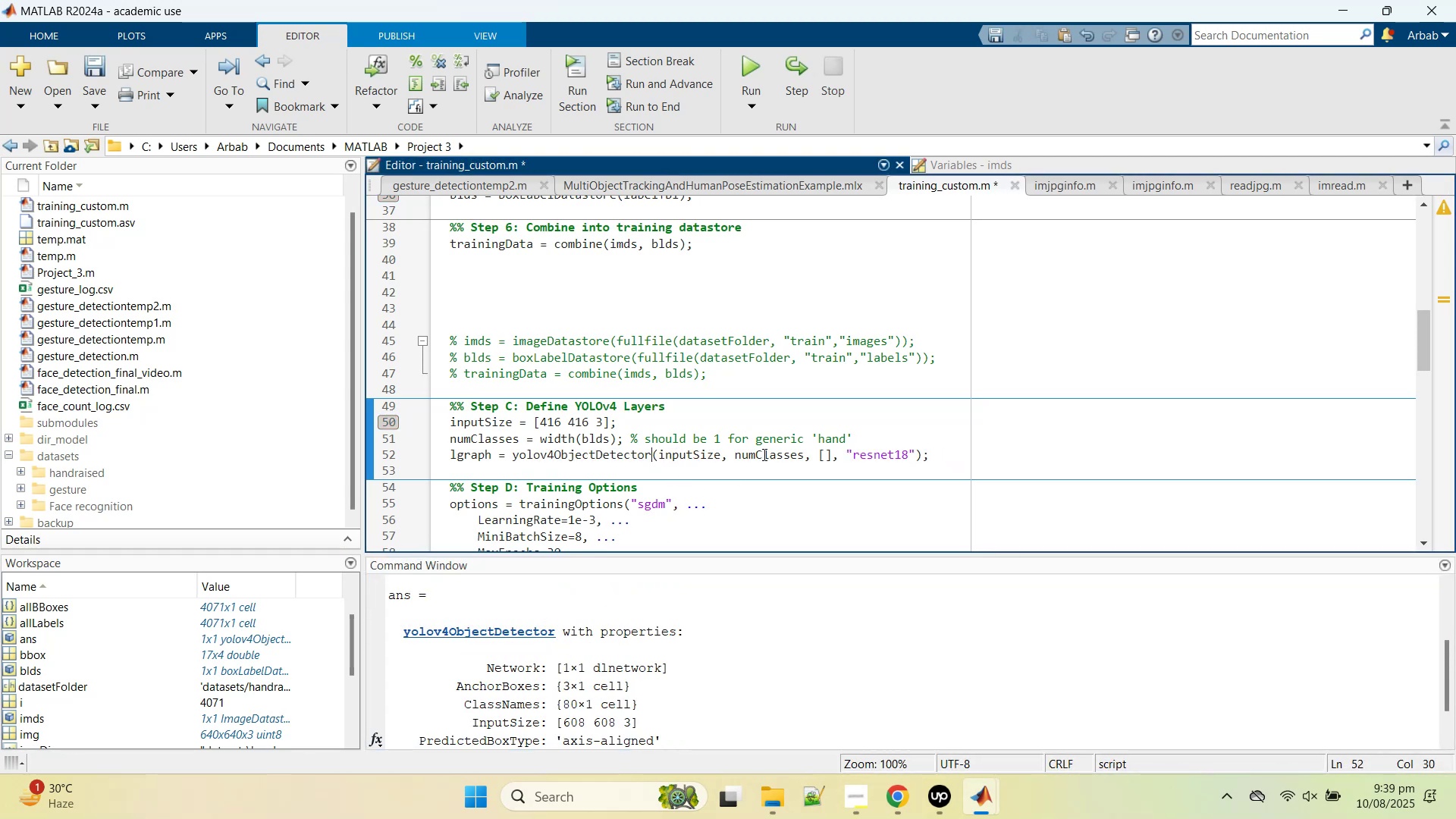 
double_click([765, 450])
 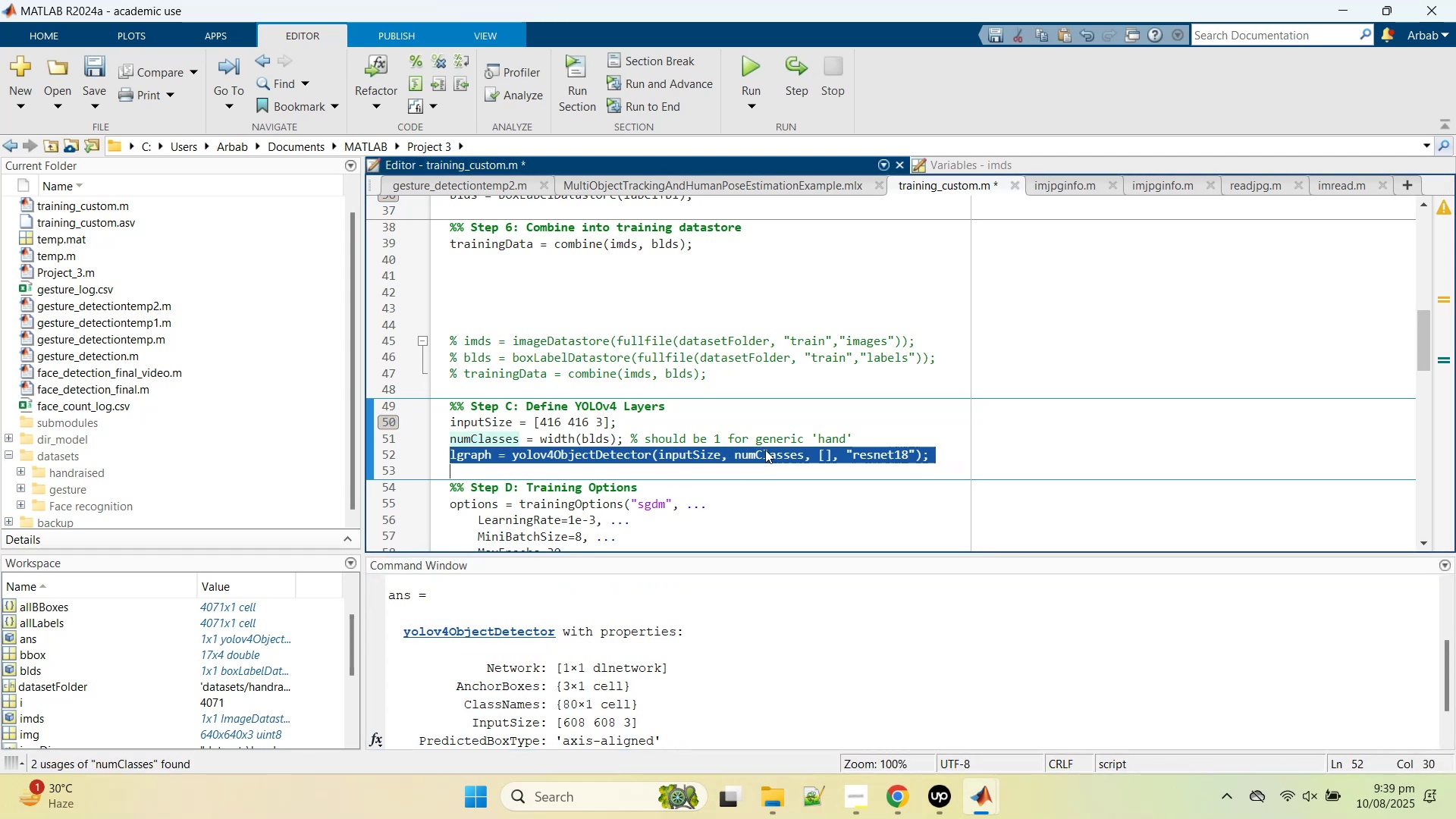 
triple_click([765, 450])
 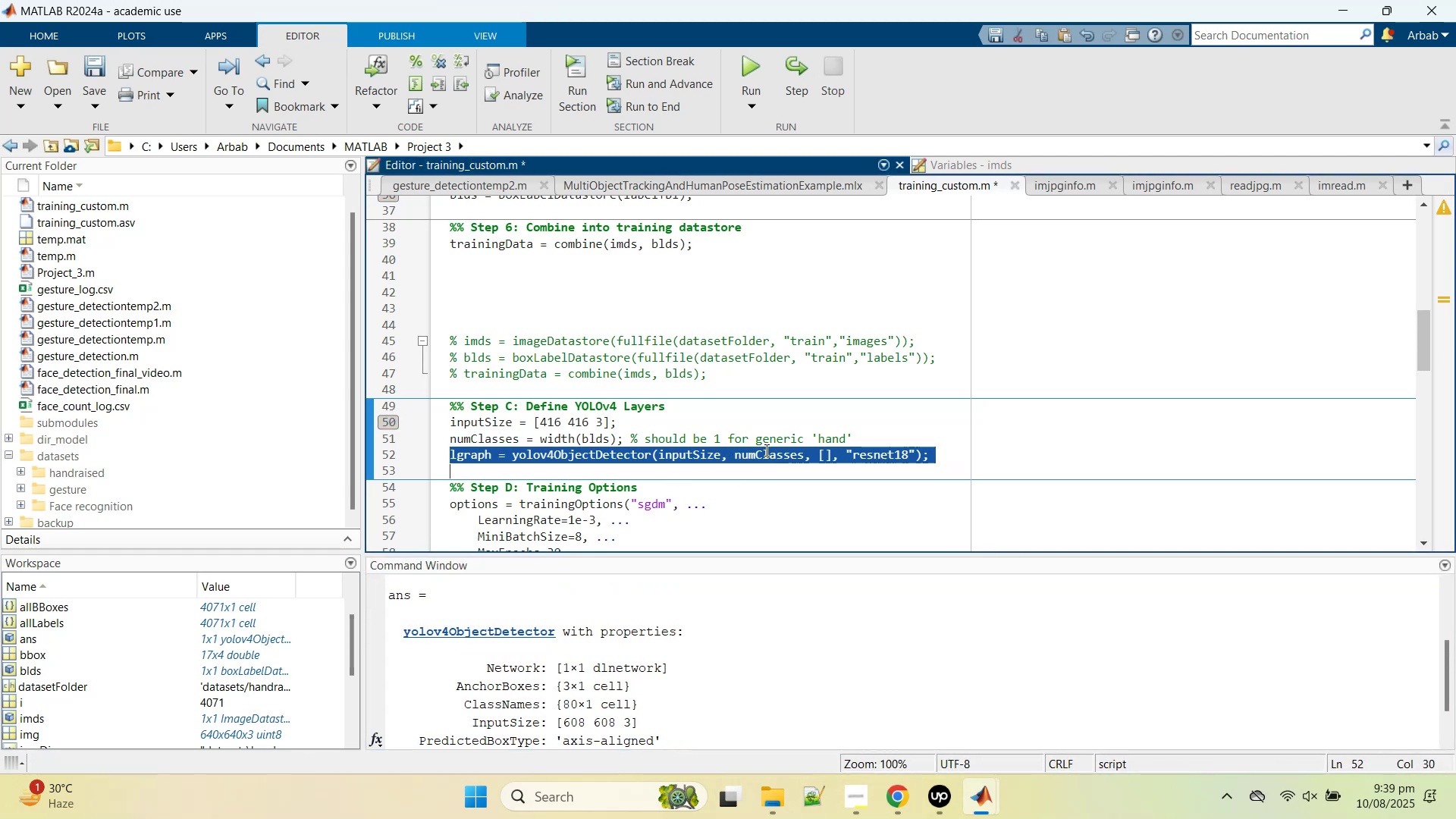 
right_click([765, 450])
 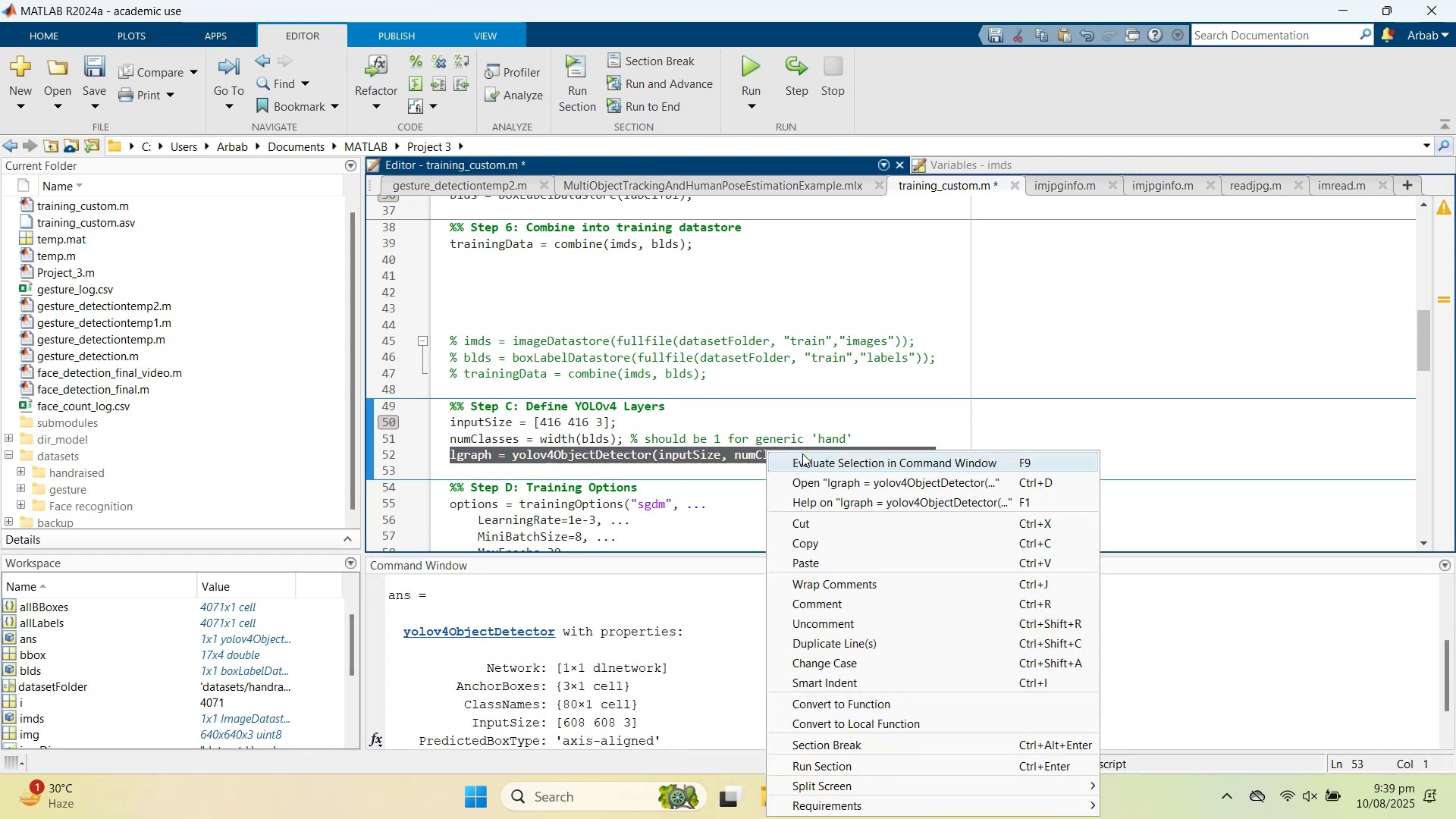 
left_click([802, 453])
 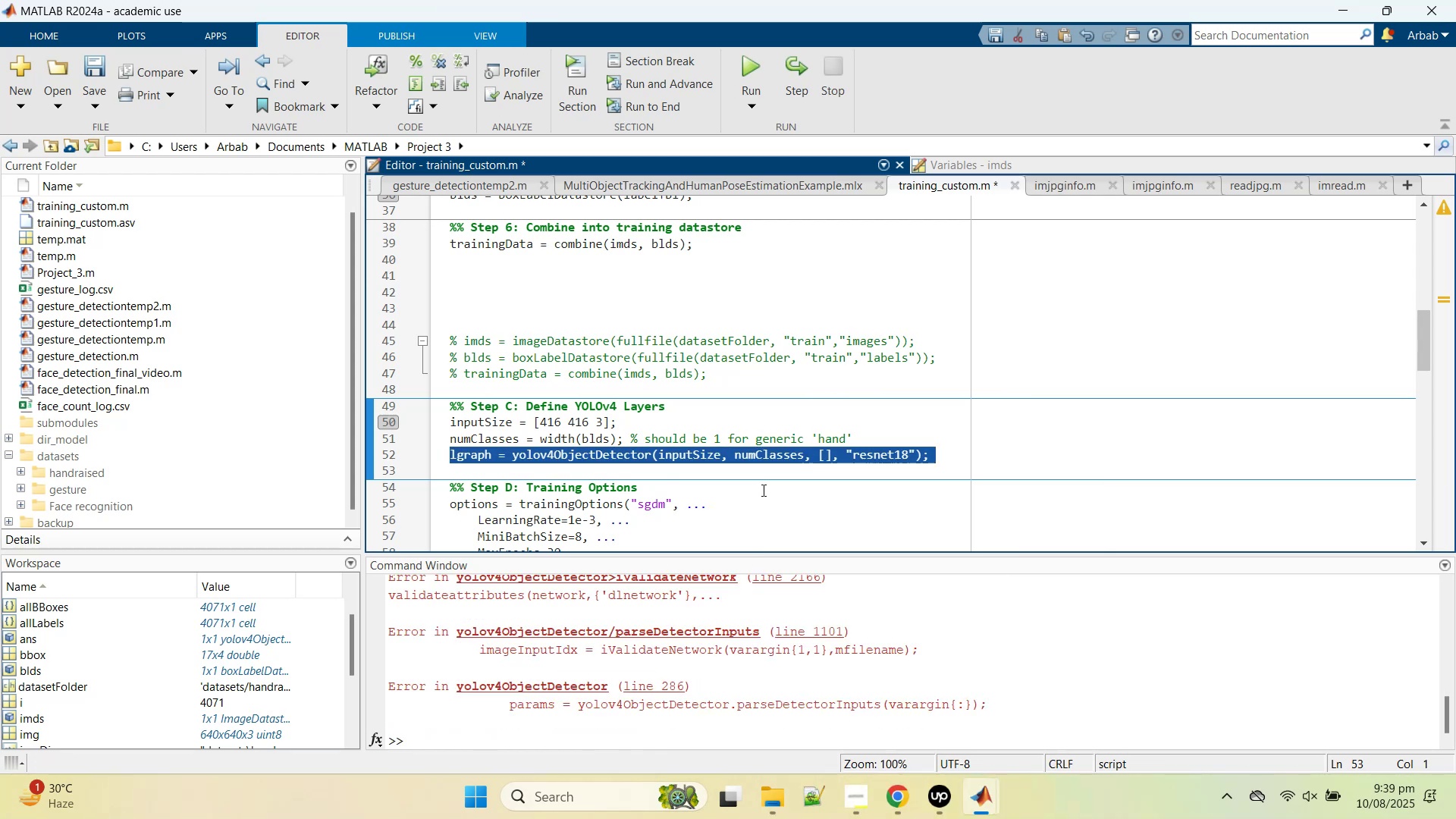 
scroll: coordinate [649, 686], scroll_direction: up, amount: 2.0
 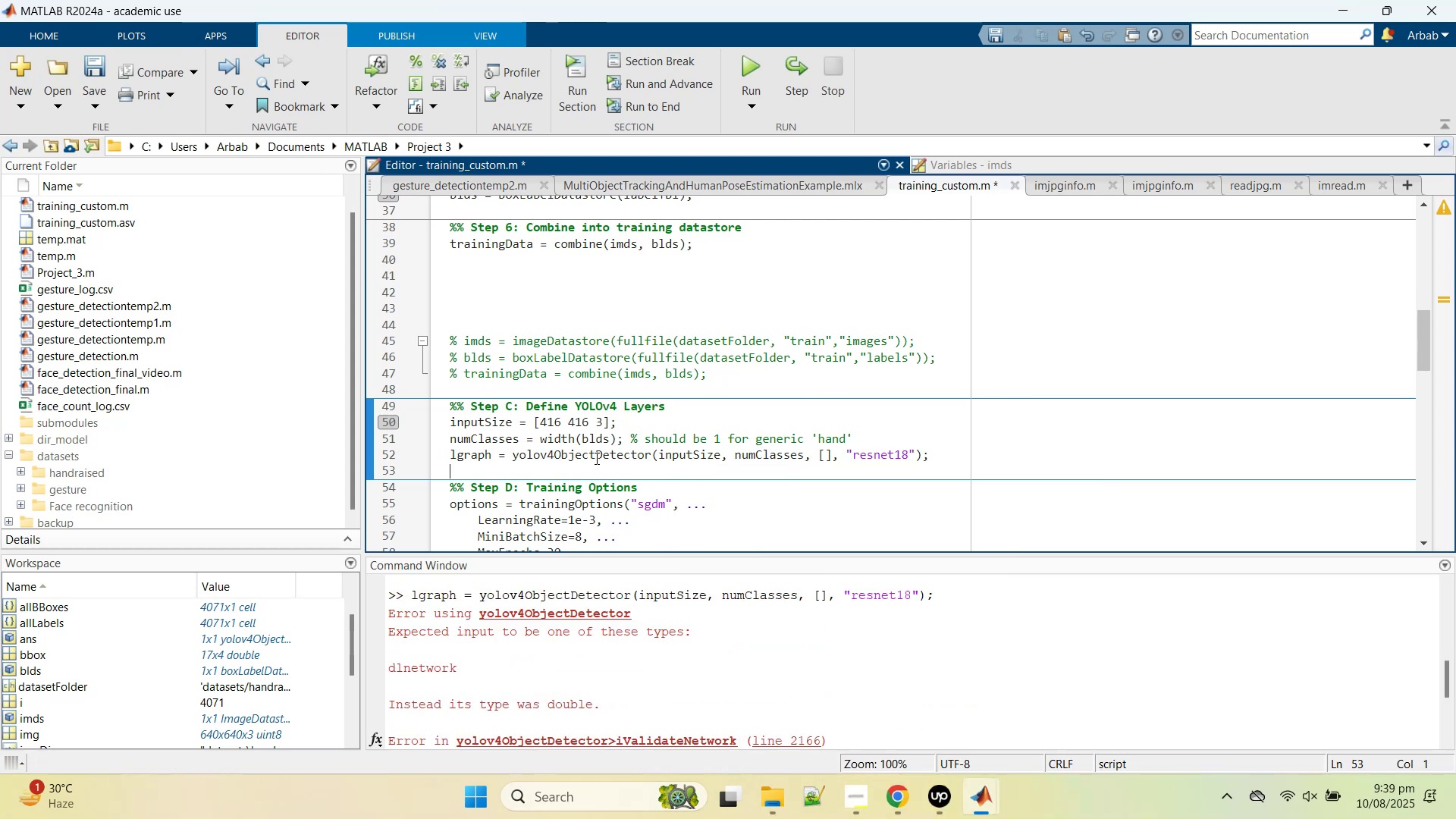 
wait(5.98)
 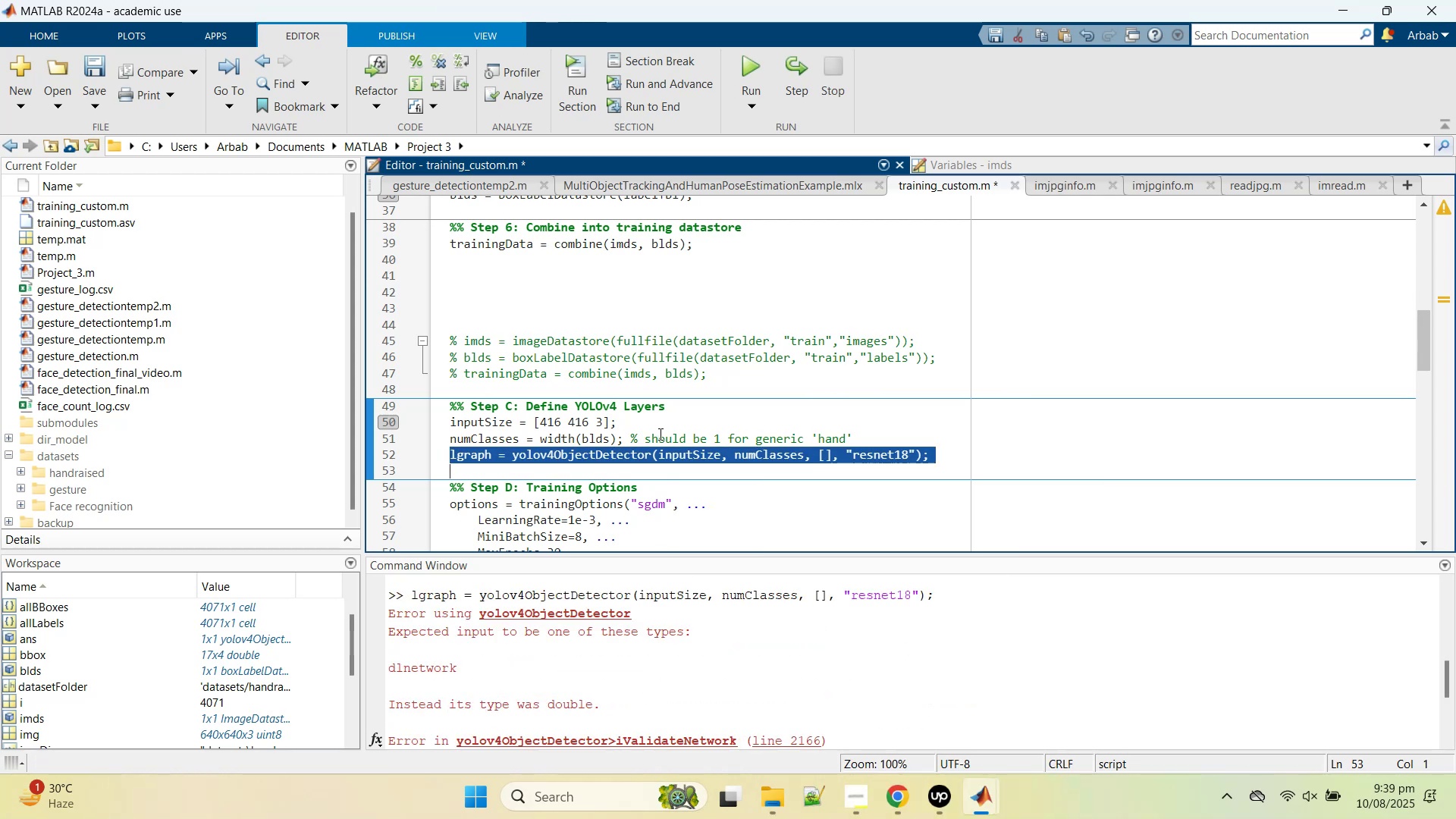 
double_click([595, 458])
 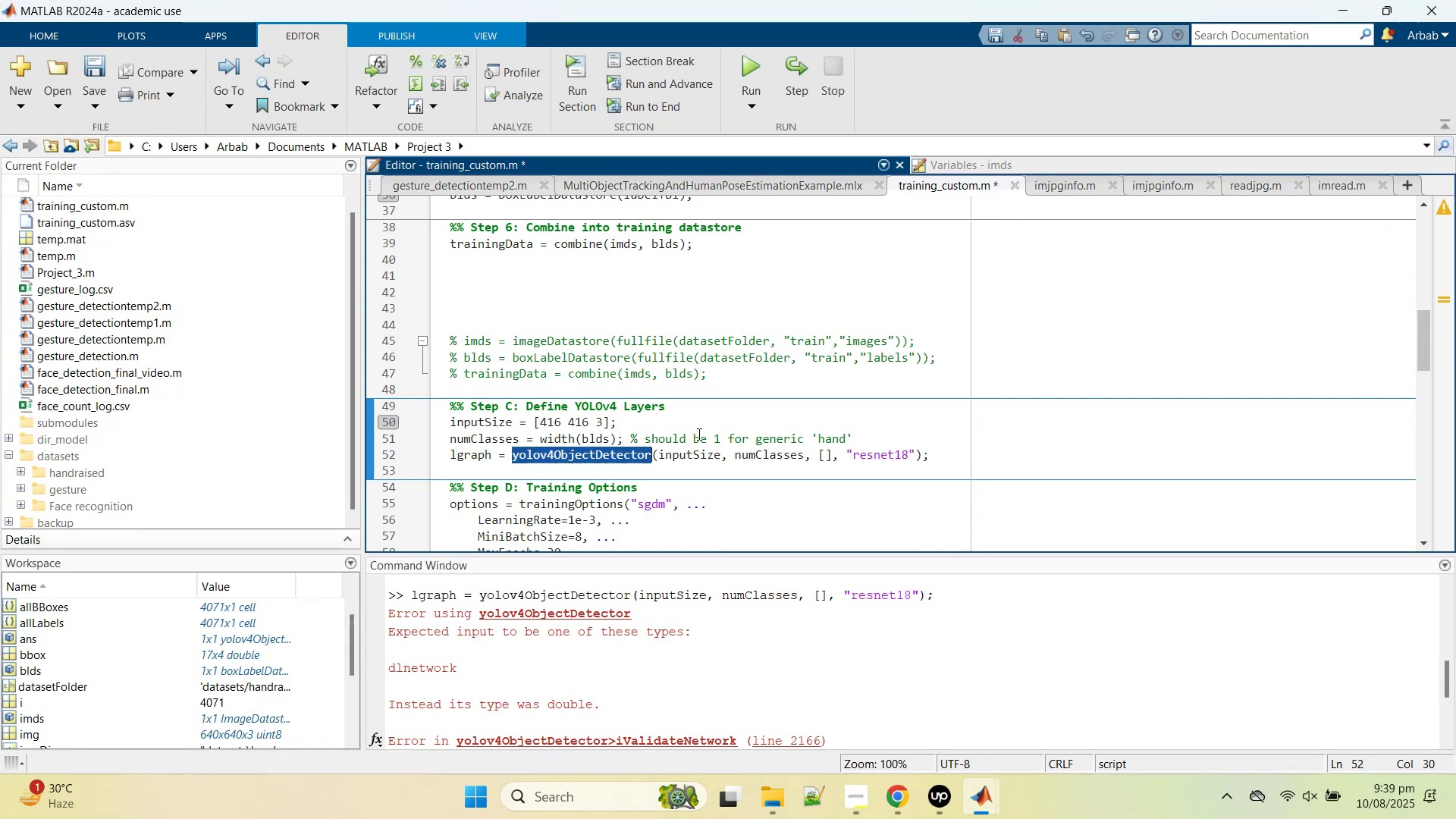 
key(Control+Z)
 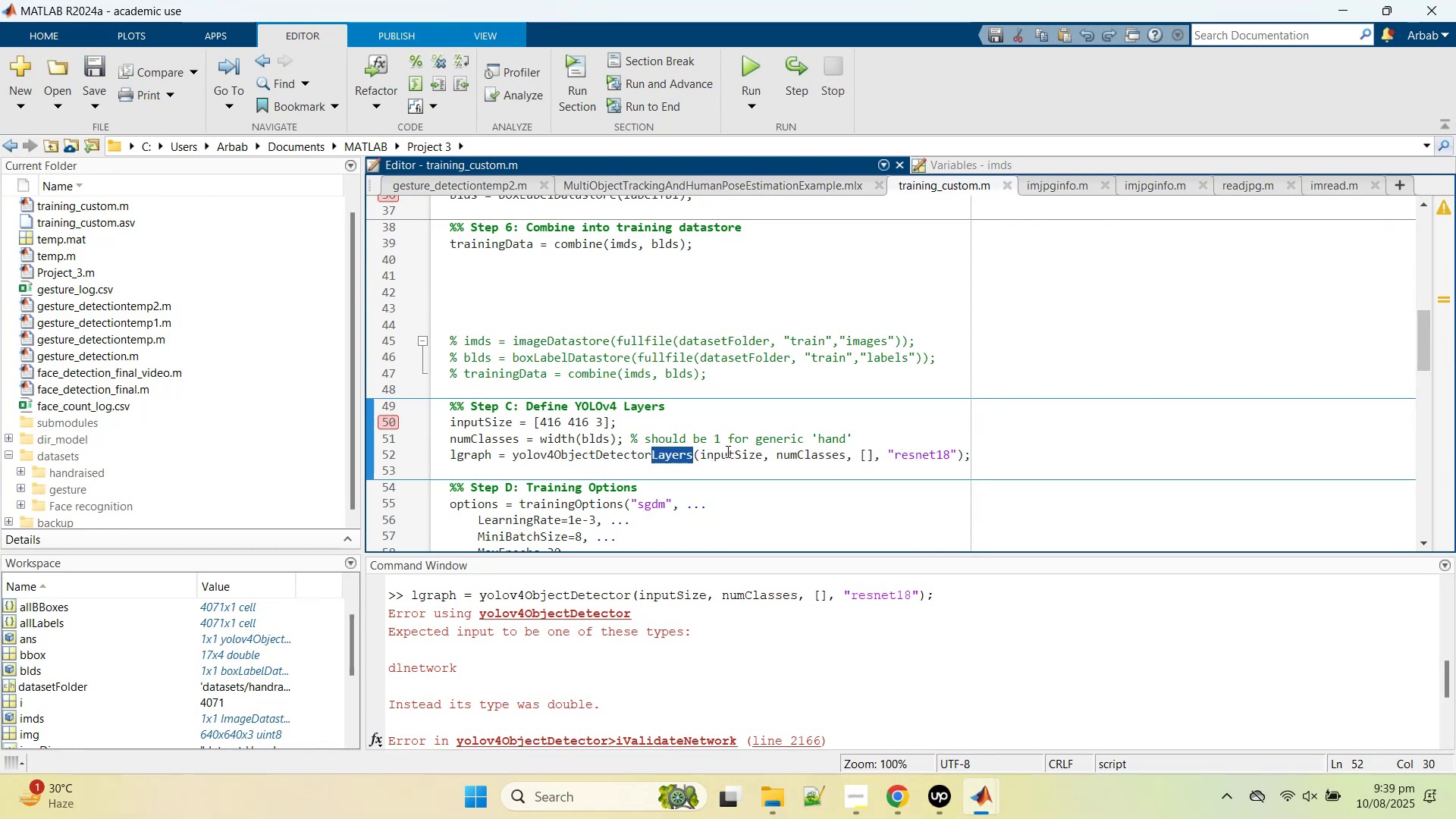 
left_click([661, 469])
 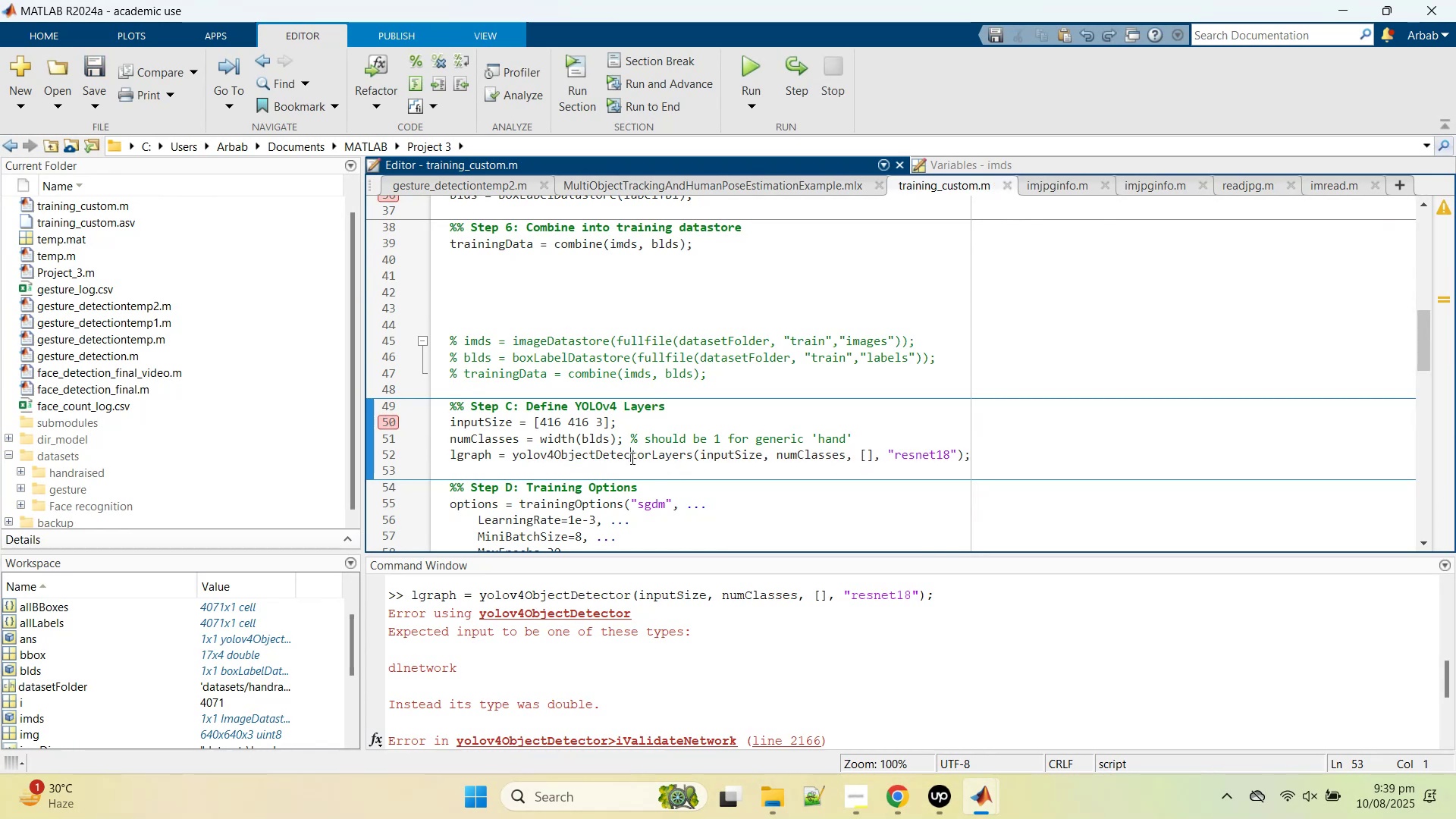 
double_click([631, 458])
 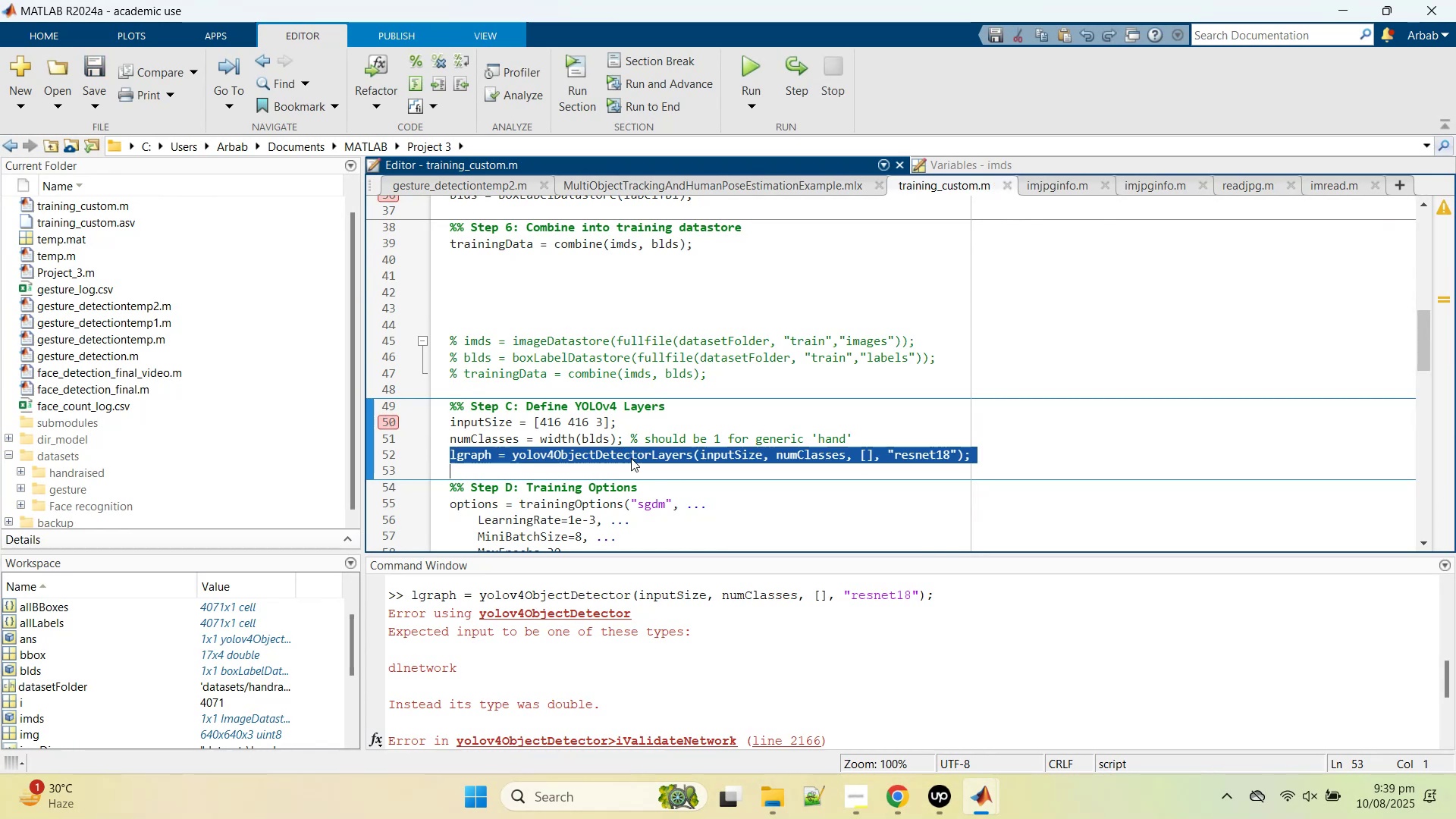 
triple_click([631, 458])
 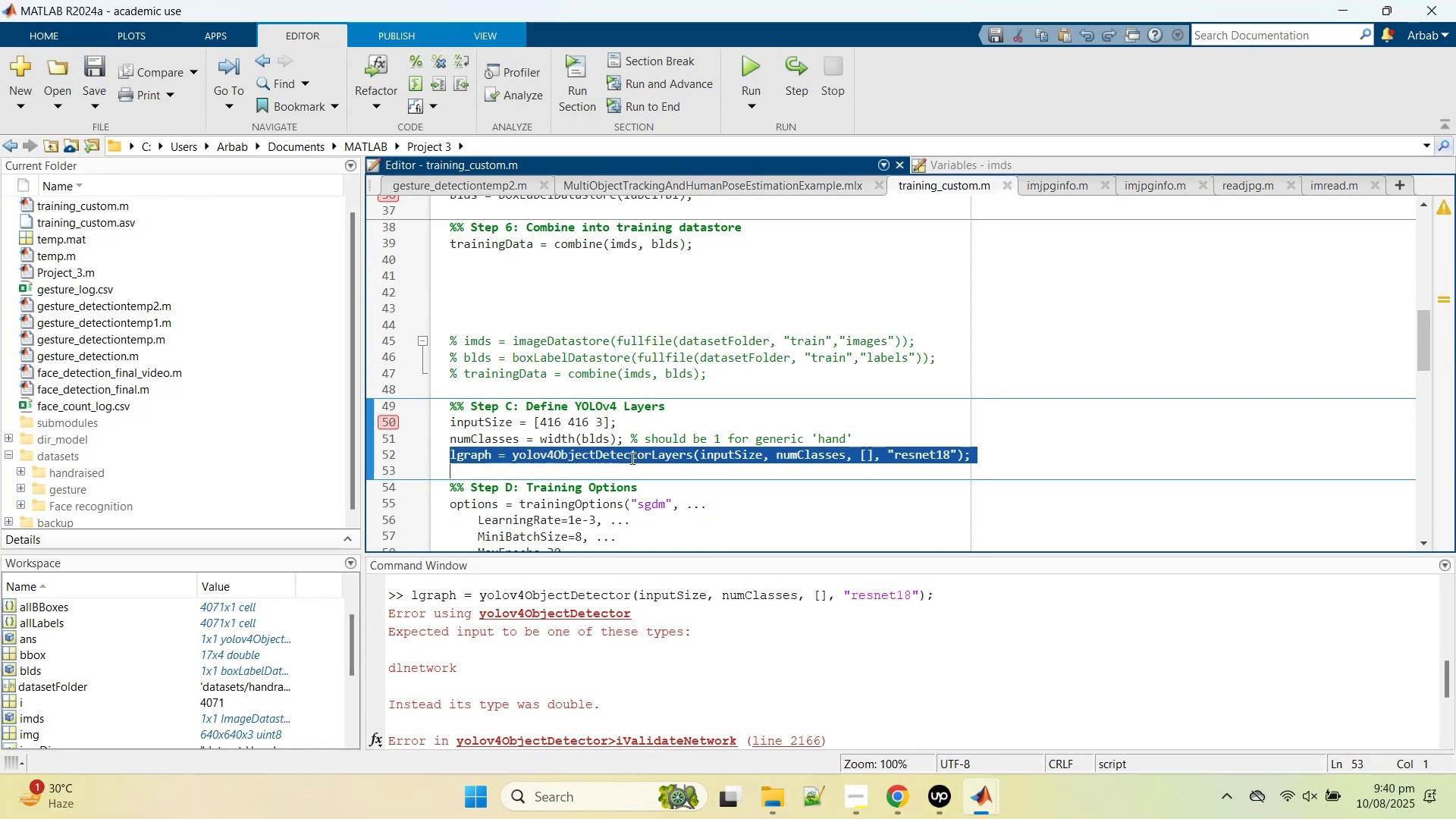 
key(Control+C)
 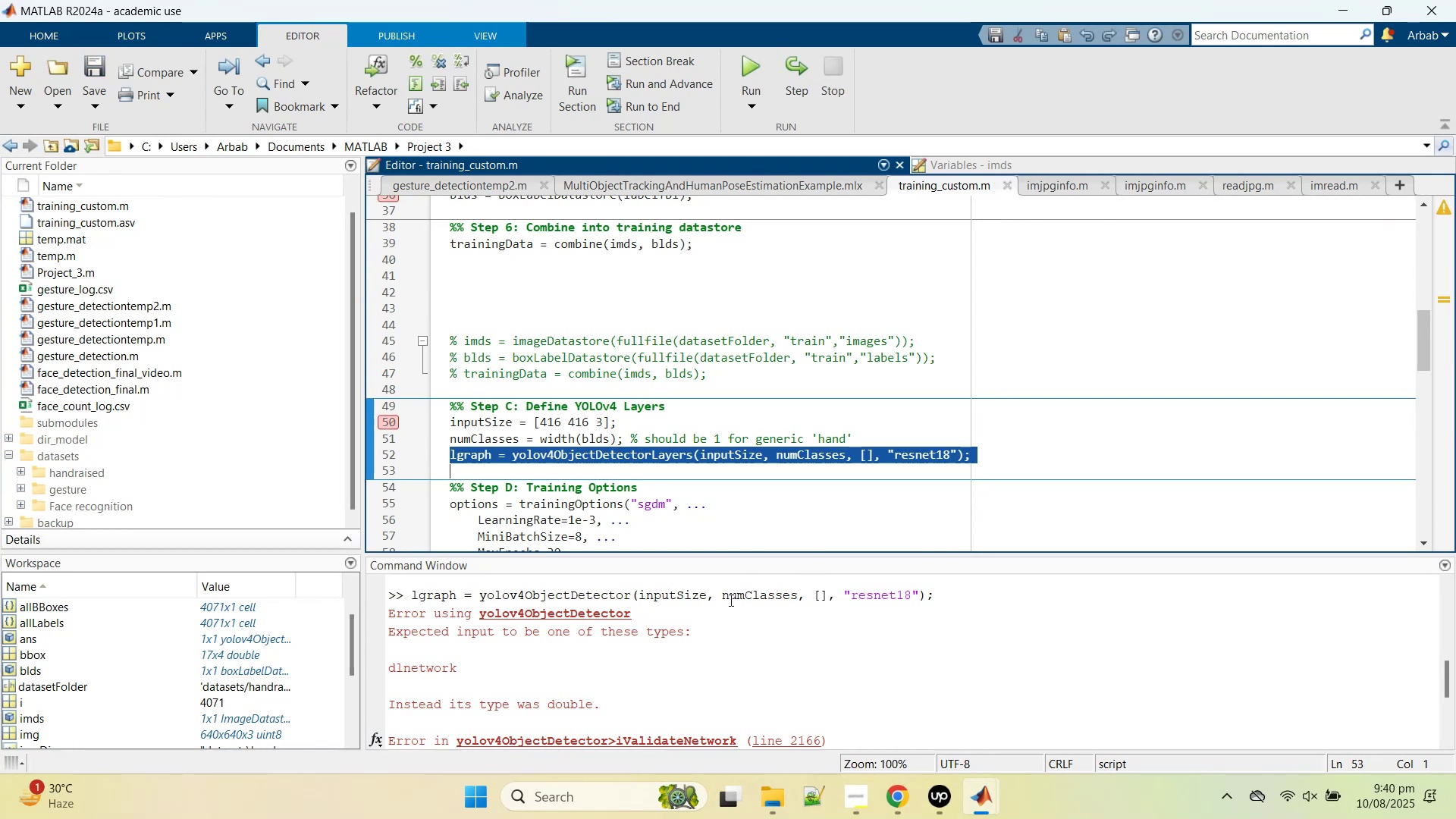 
scroll: coordinate [603, 639], scroll_direction: up, amount: 3.0
 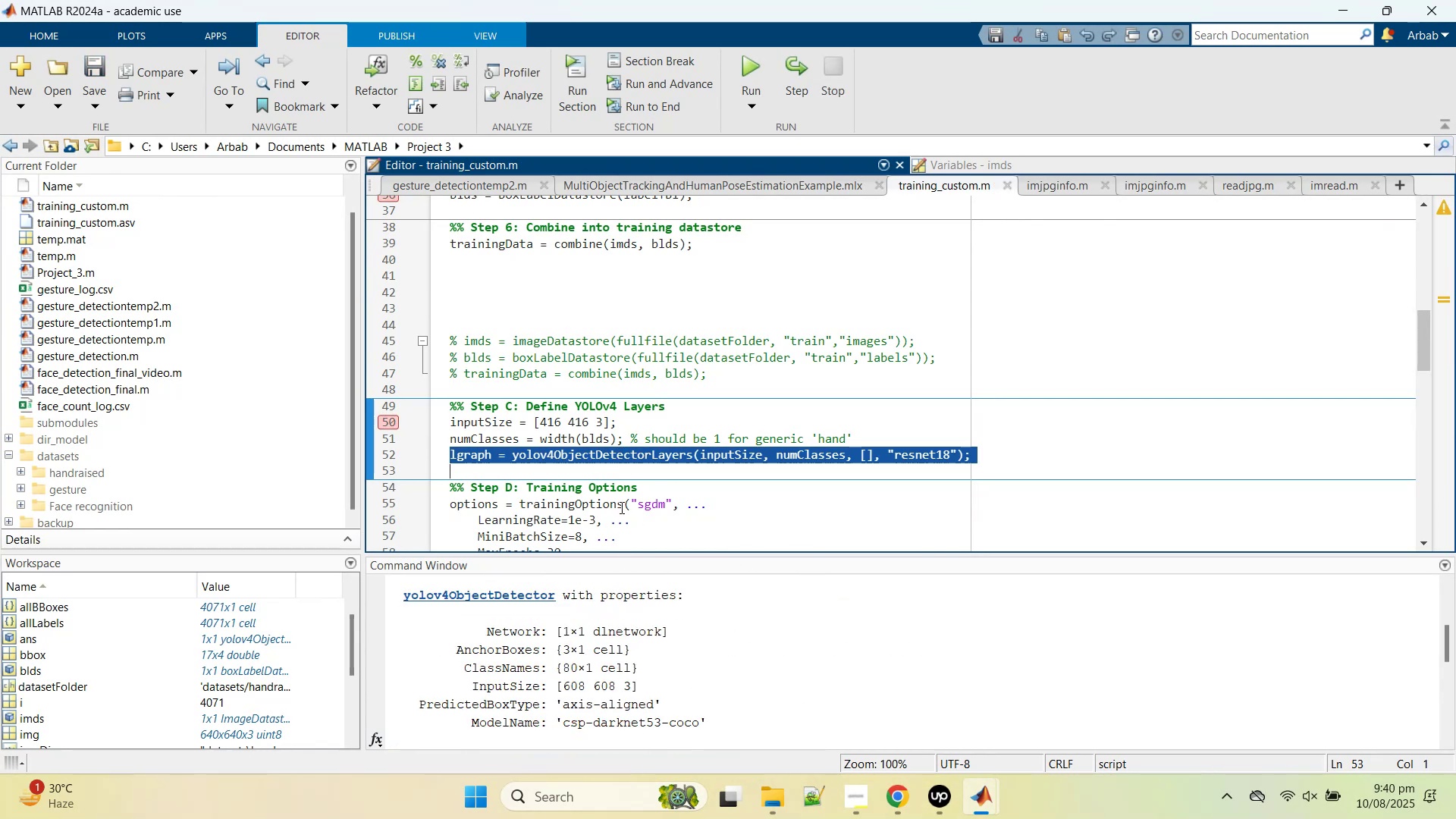 
scroll: coordinate [621, 504], scroll_direction: down, amount: 2.0
 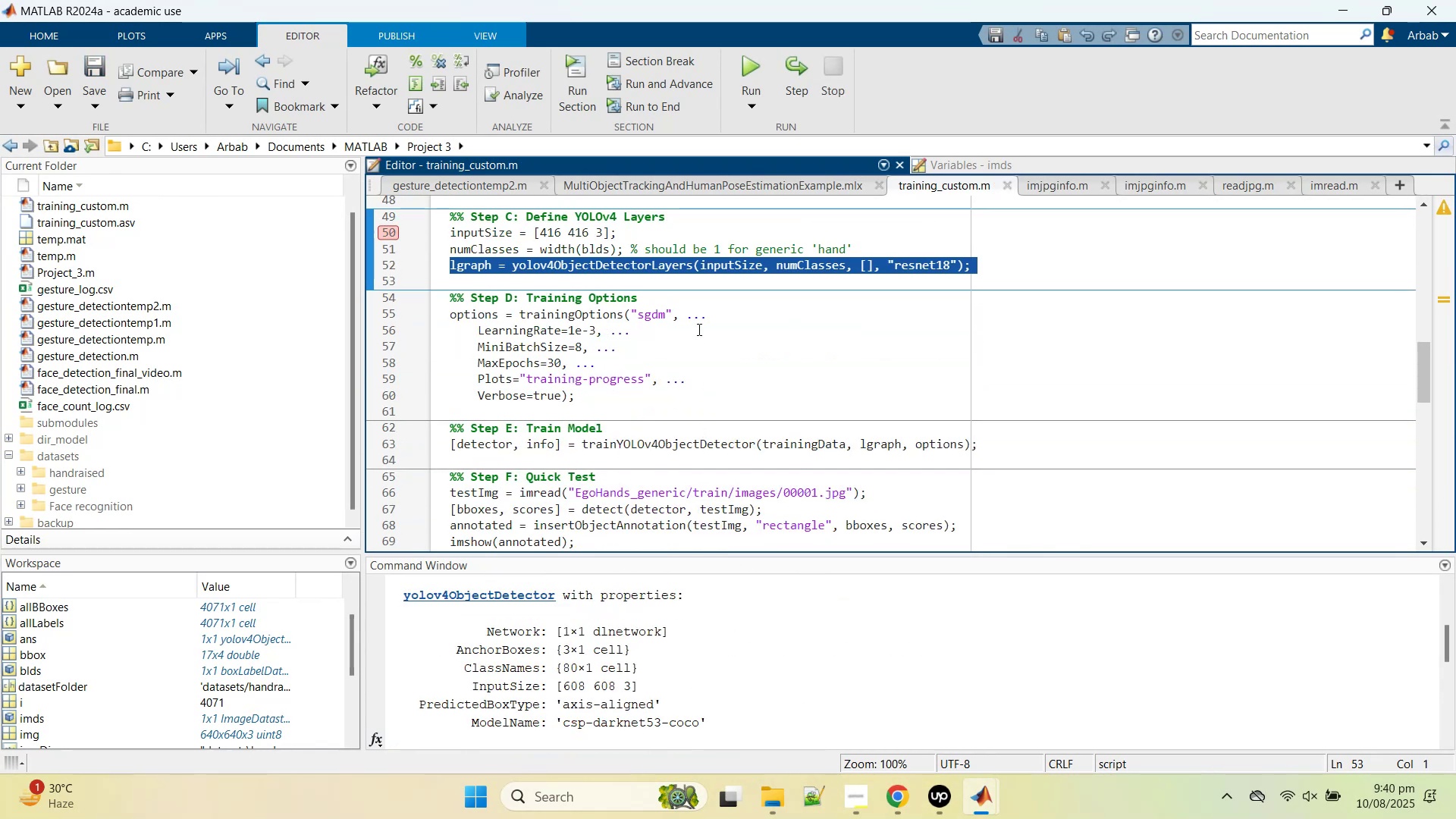 
scroll: coordinate [698, 328], scroll_direction: up, amount: 1.0
 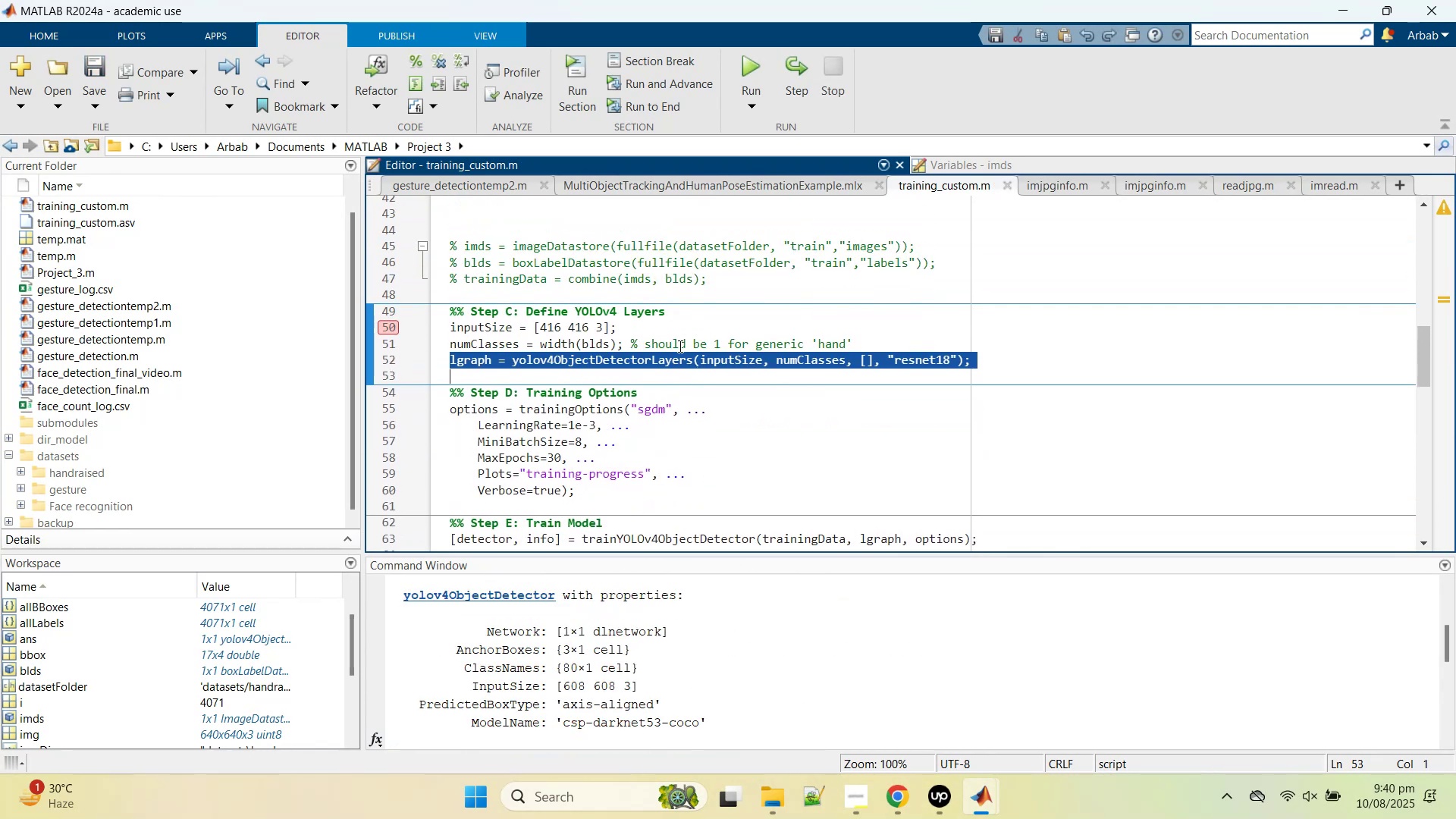 
left_click([677, 350])
 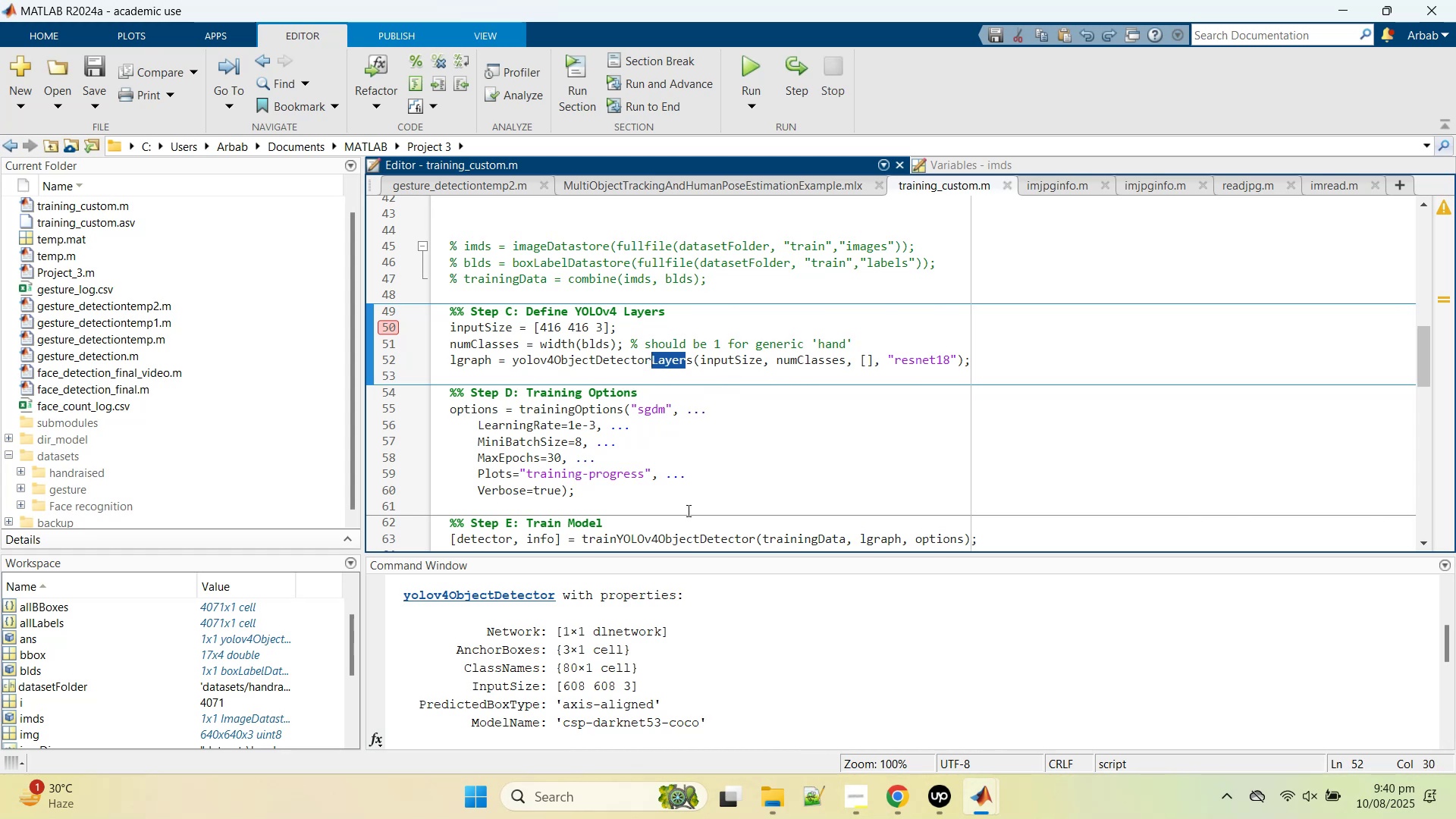 
left_click([896, 816])
 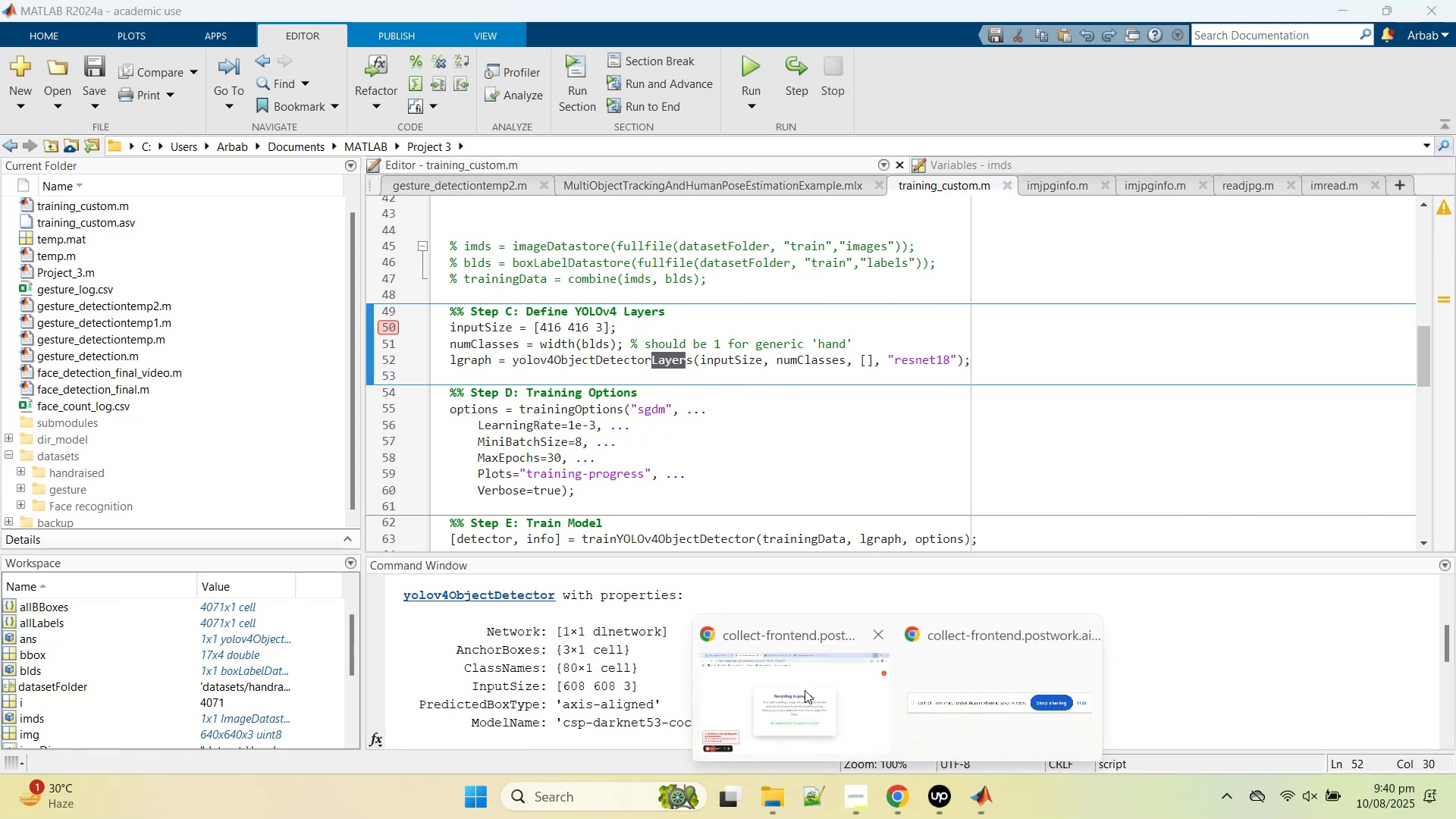 
left_click([805, 690])
 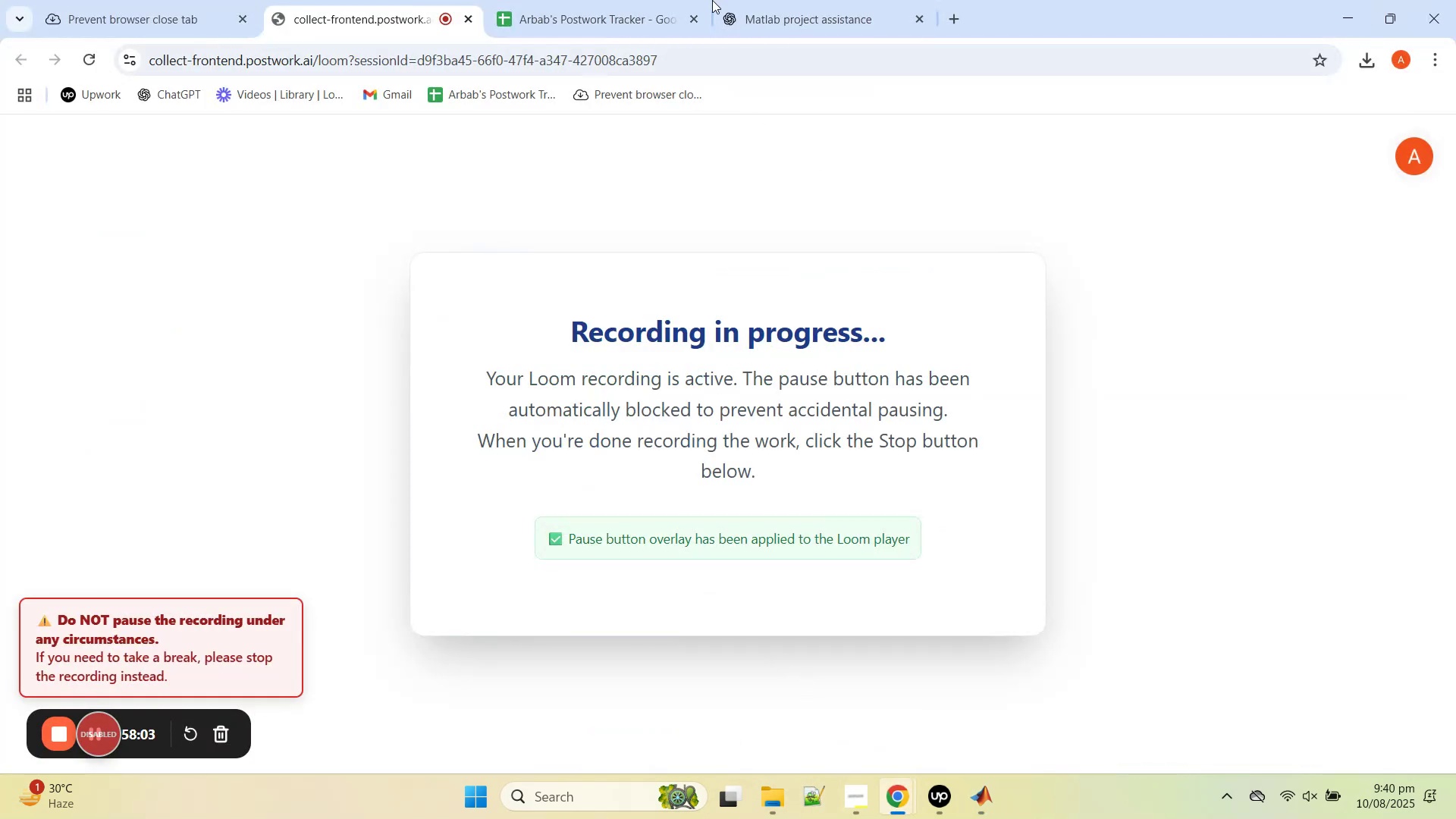 
left_click([598, 0])
 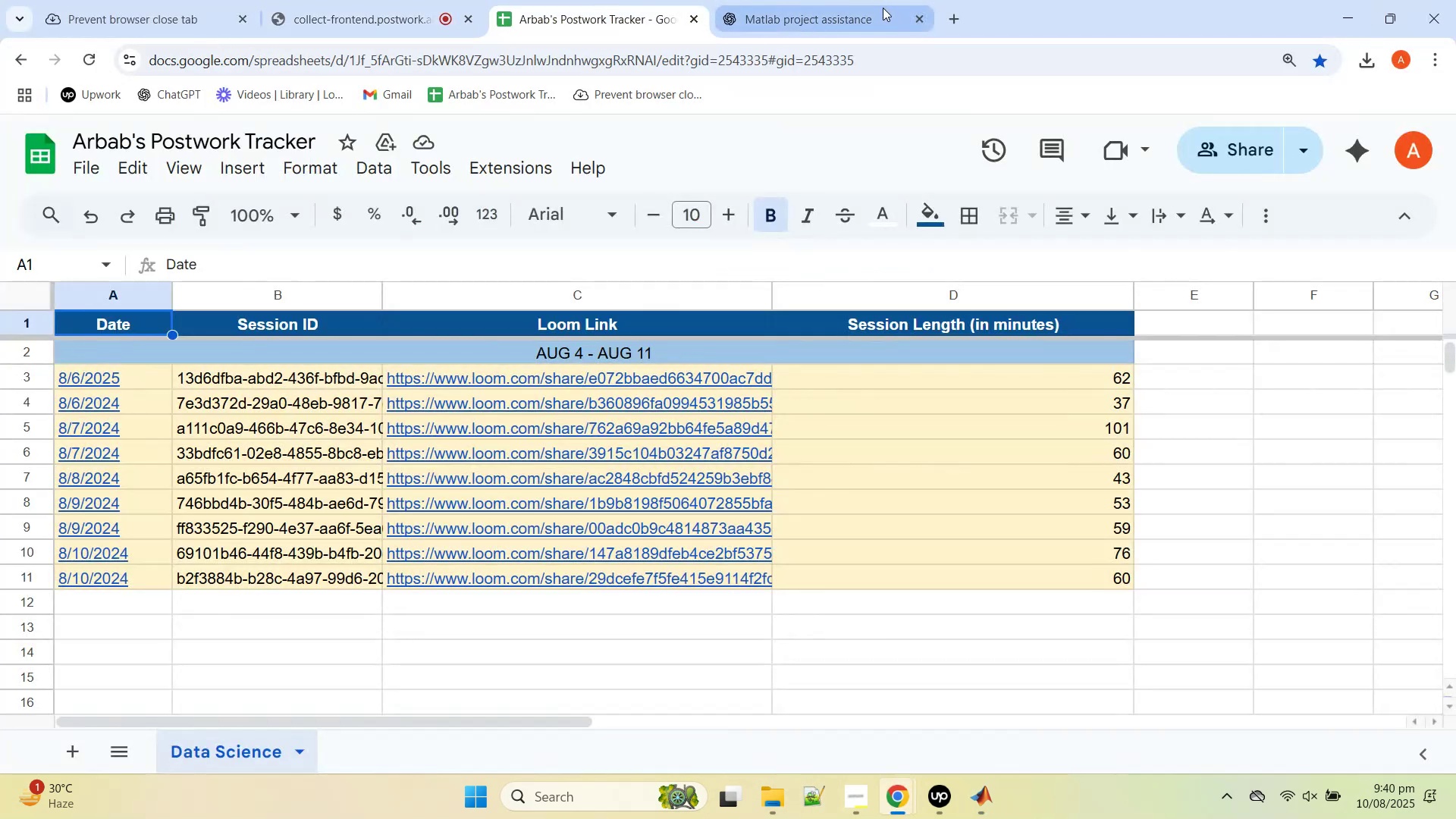 
left_click([845, 0])
 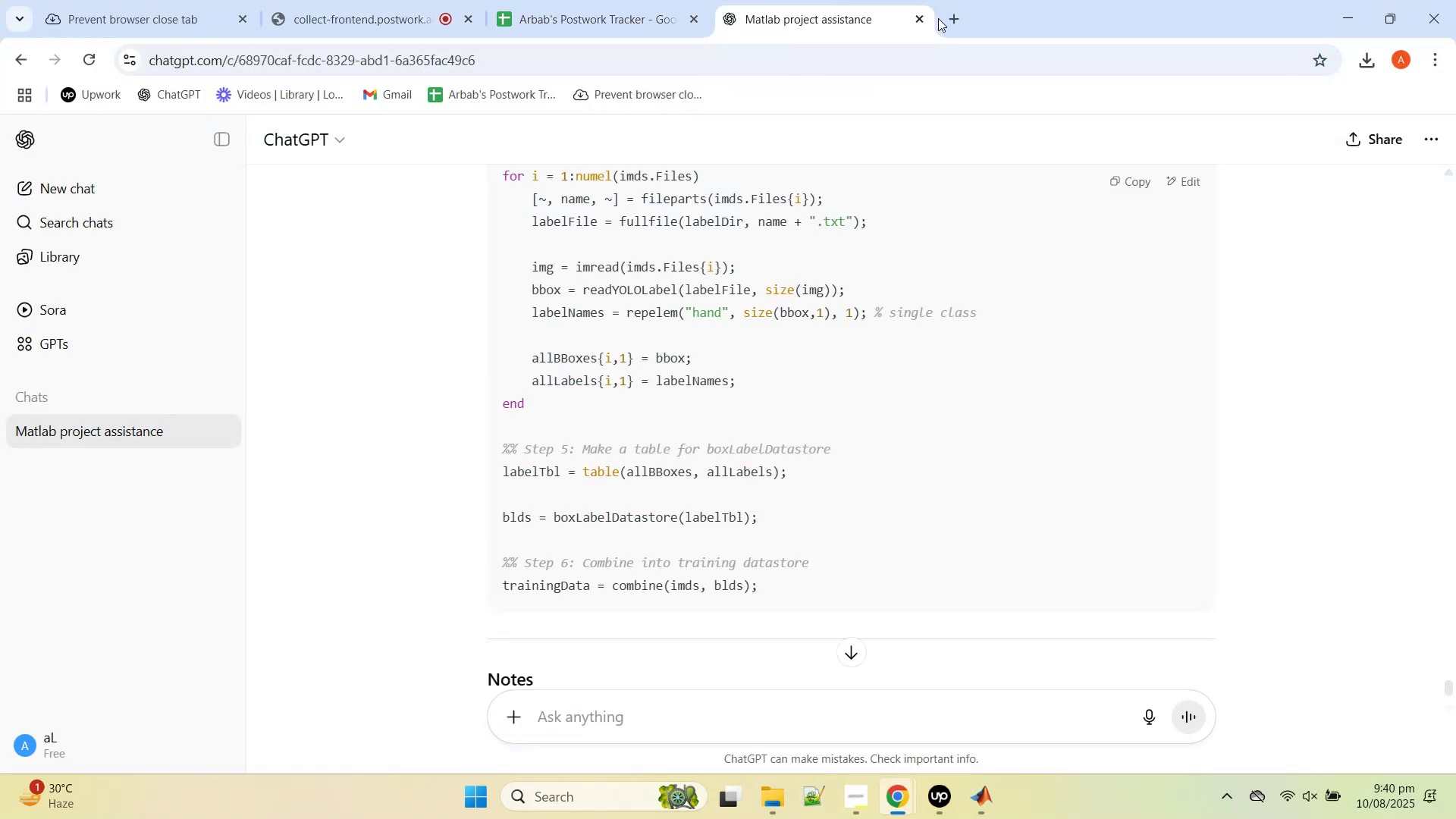 
left_click([943, 18])
 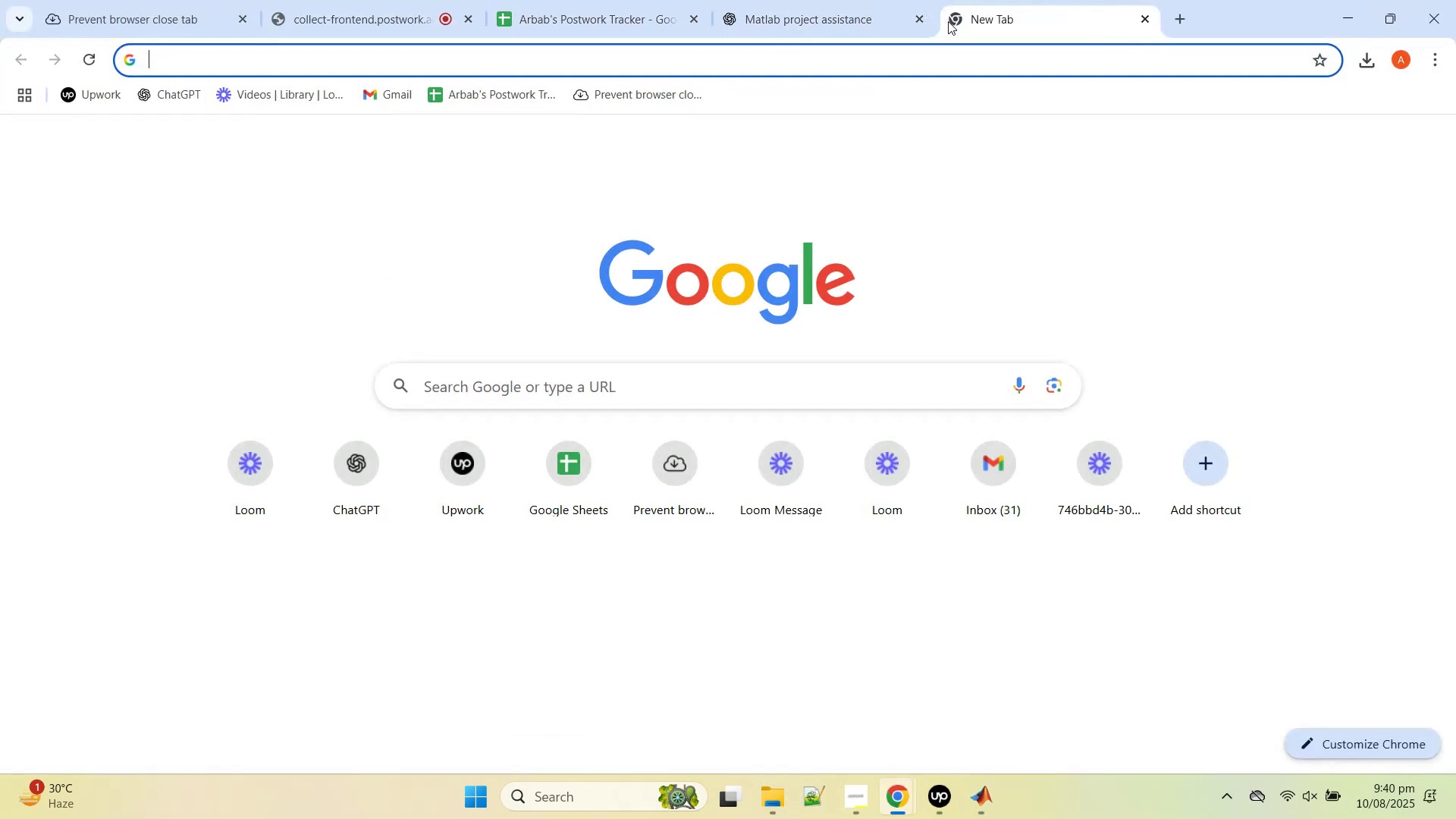 
key(Control+V)
 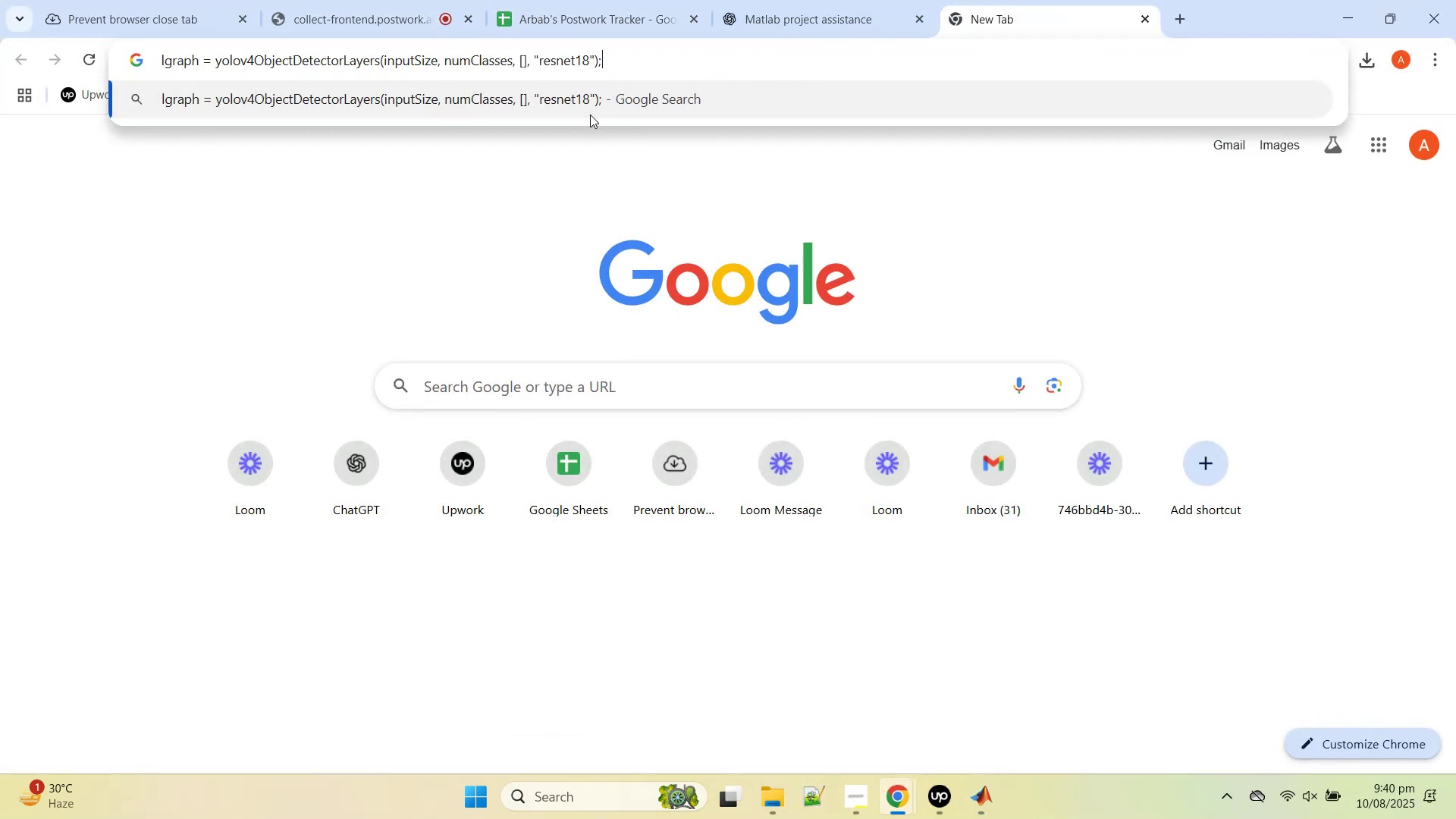 
hold_key(key=ControlLeft, duration=0.47)
 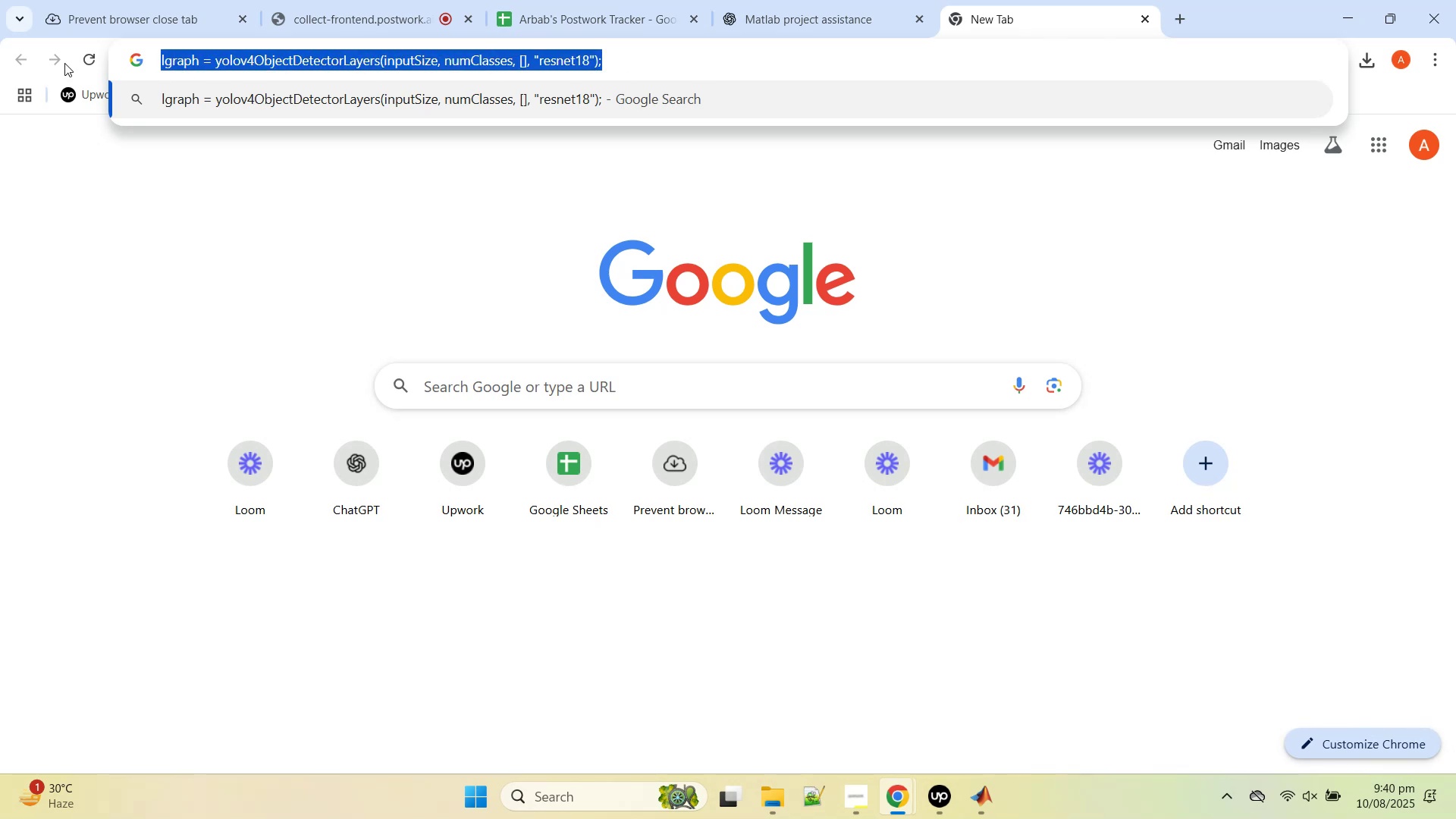 
type(matlab yolo)
 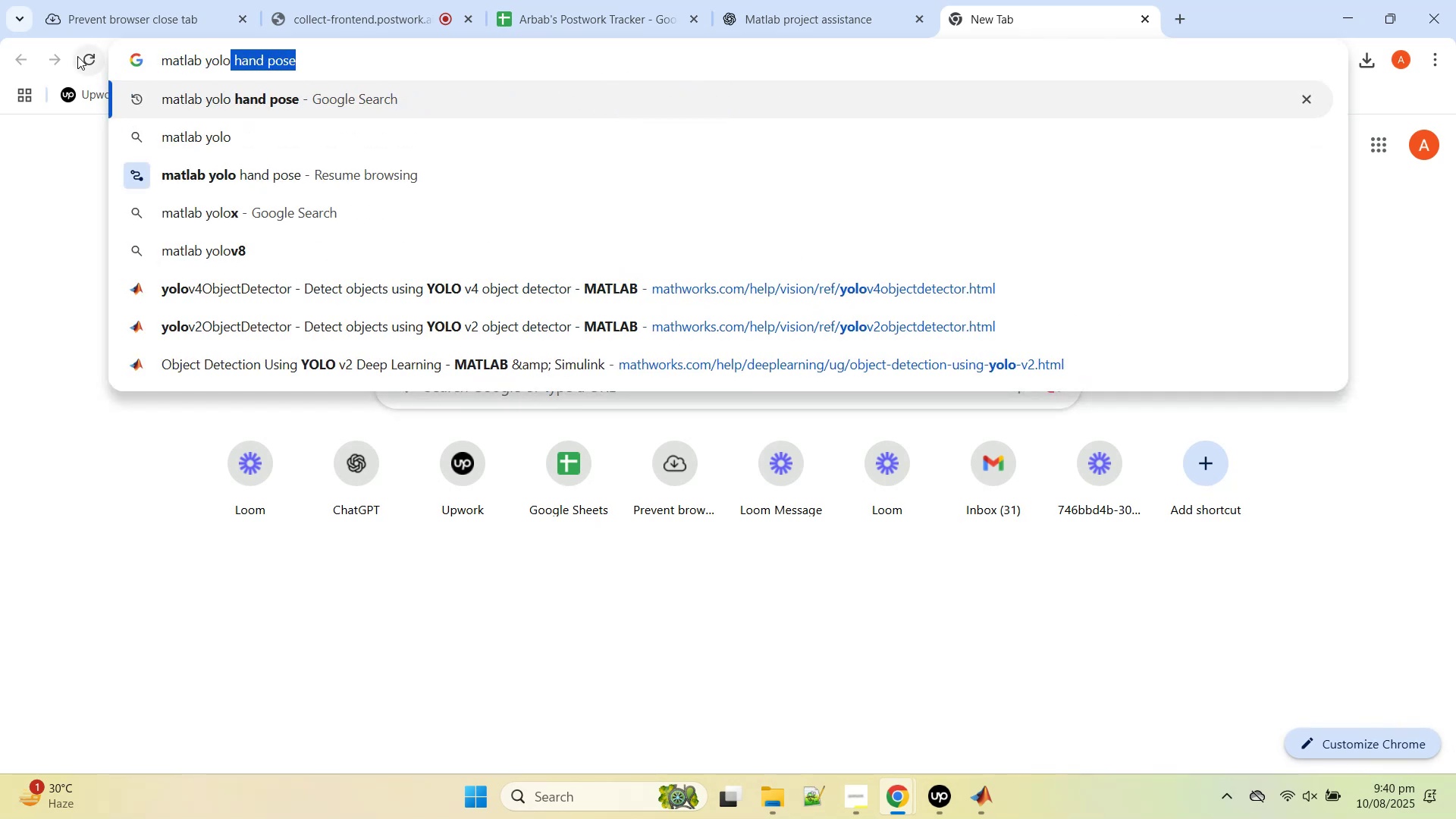 
key(ArrowDown)
 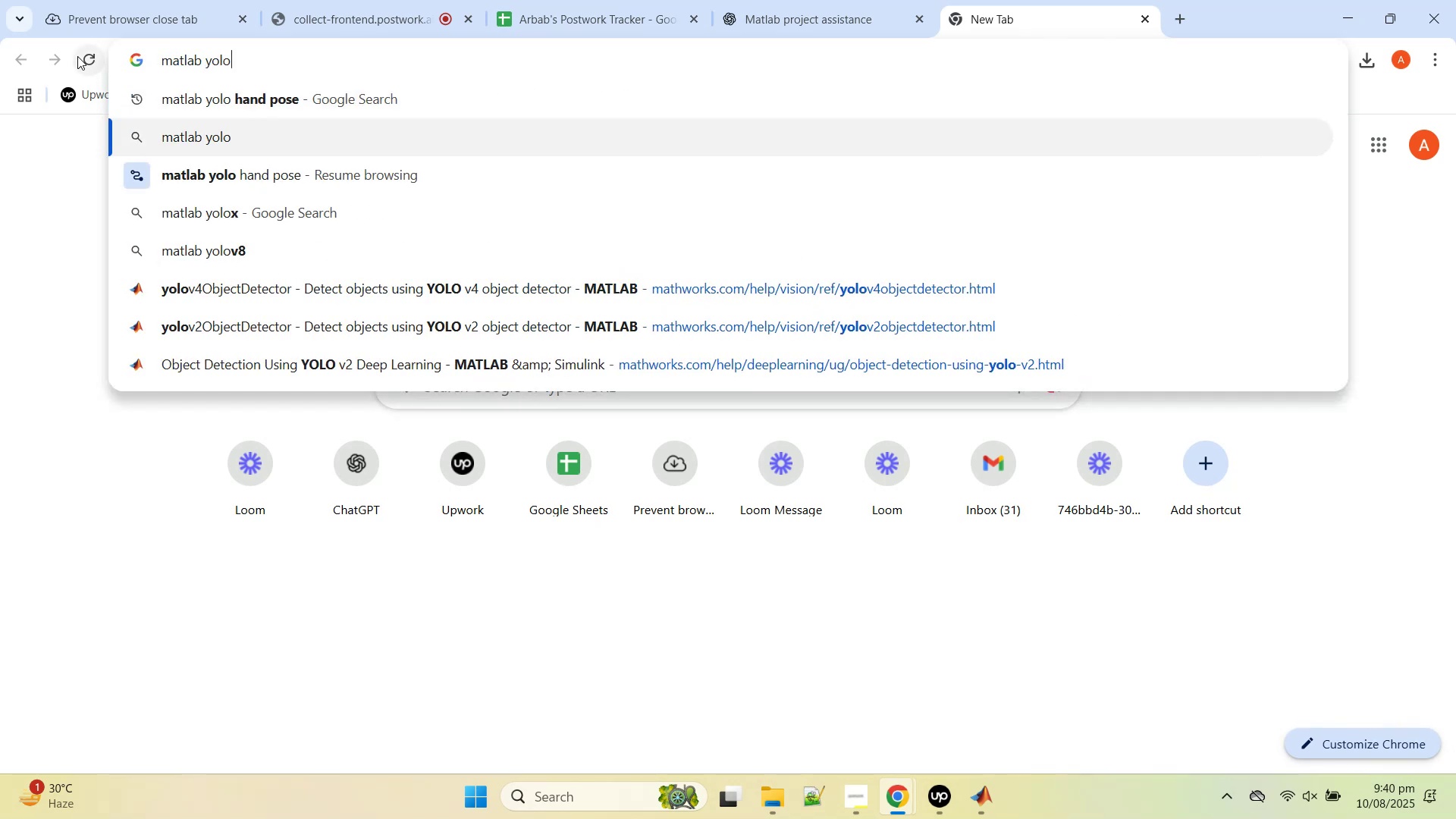 
key(ArrowDown)
 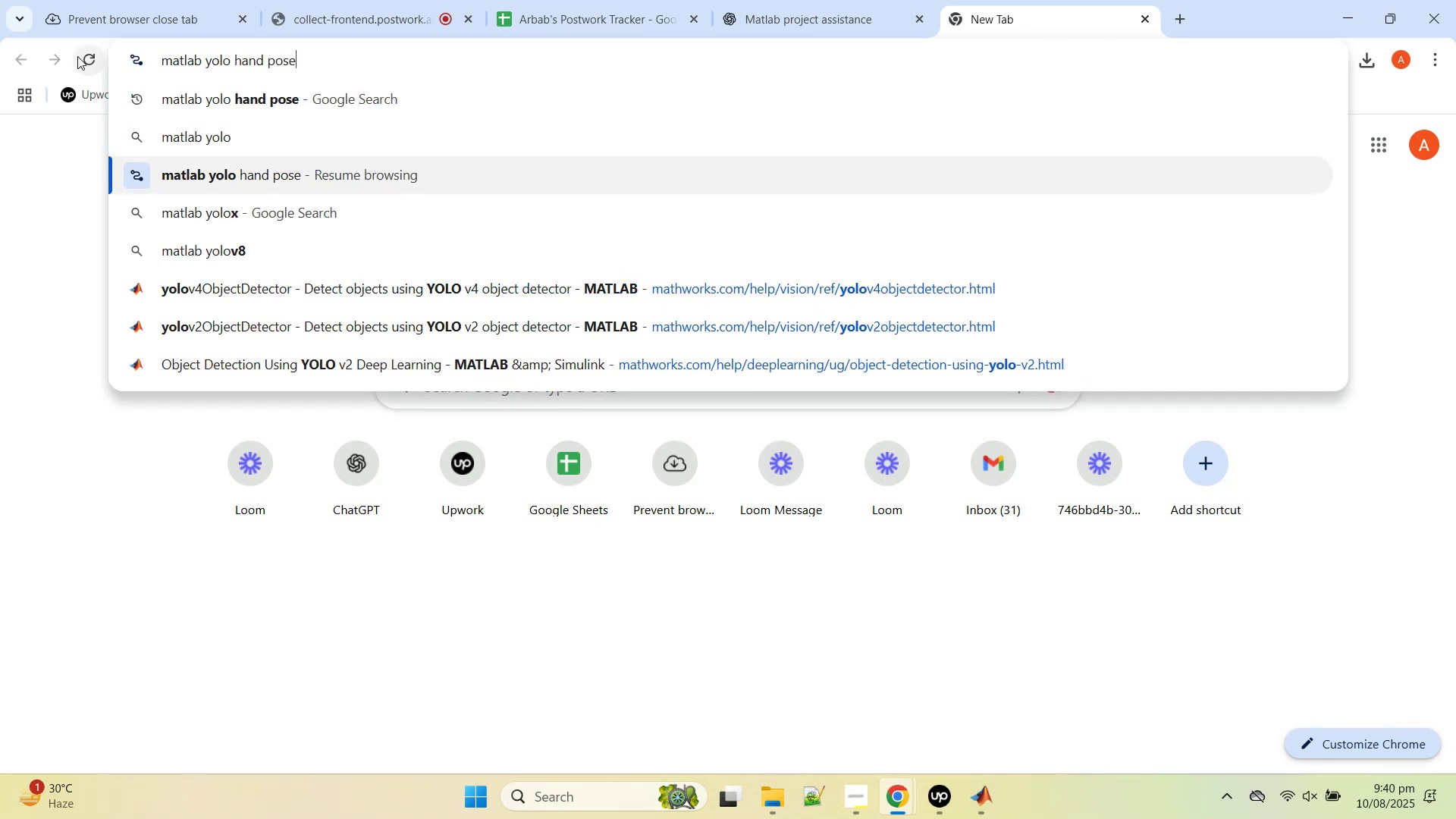 
key(ArrowDown)
 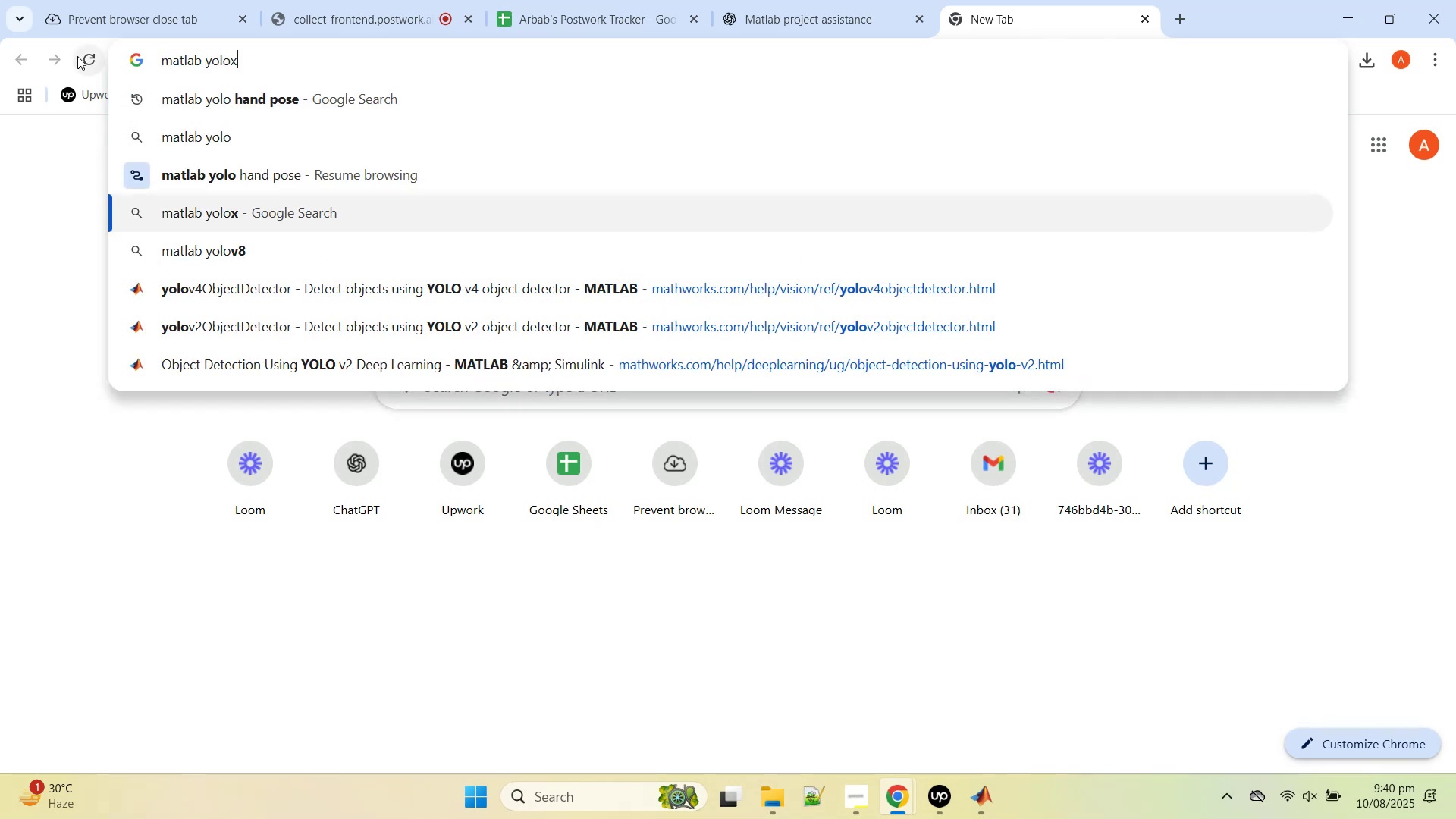 
key(ArrowDown)
 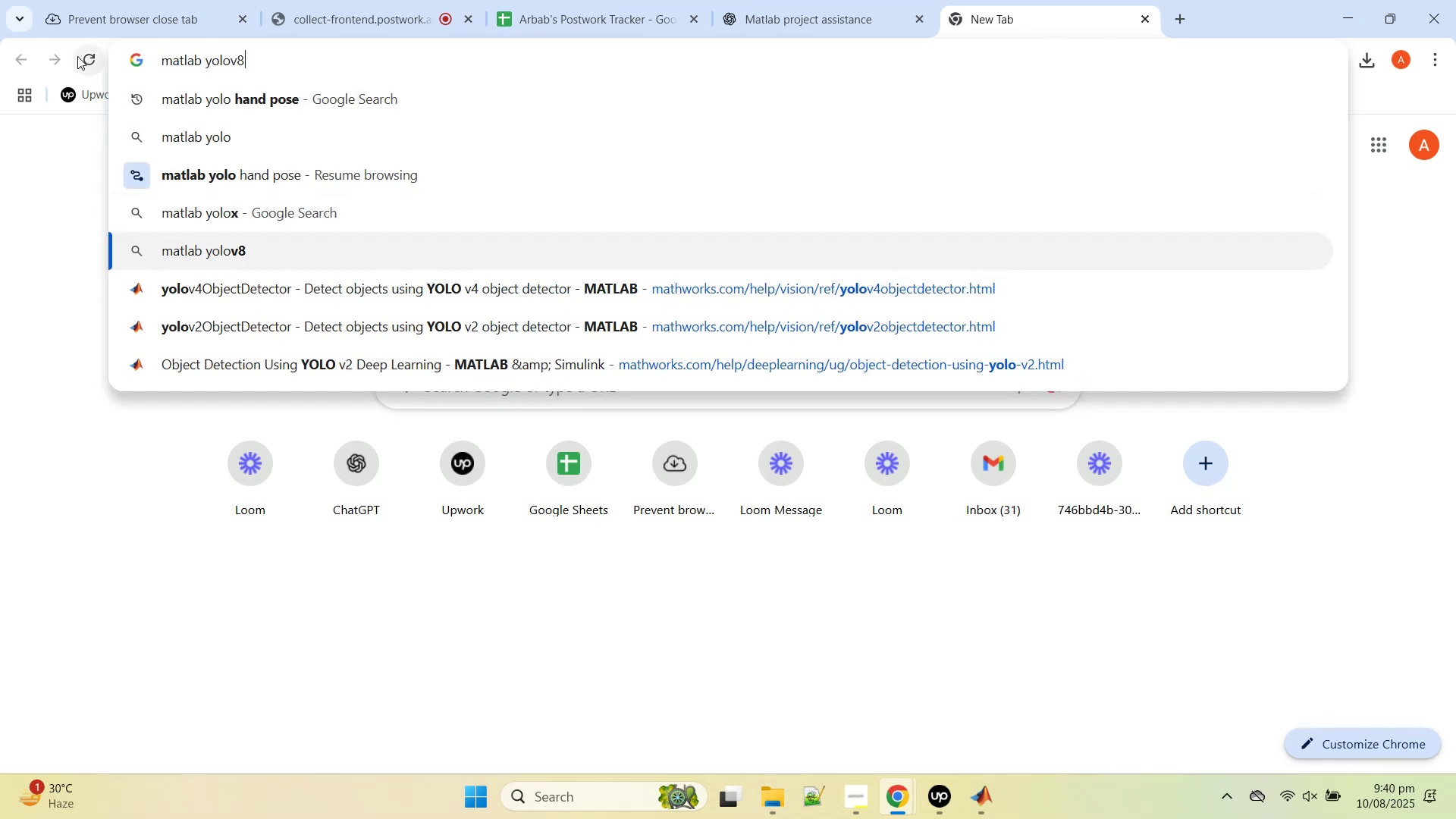 
key(ArrowDown)
 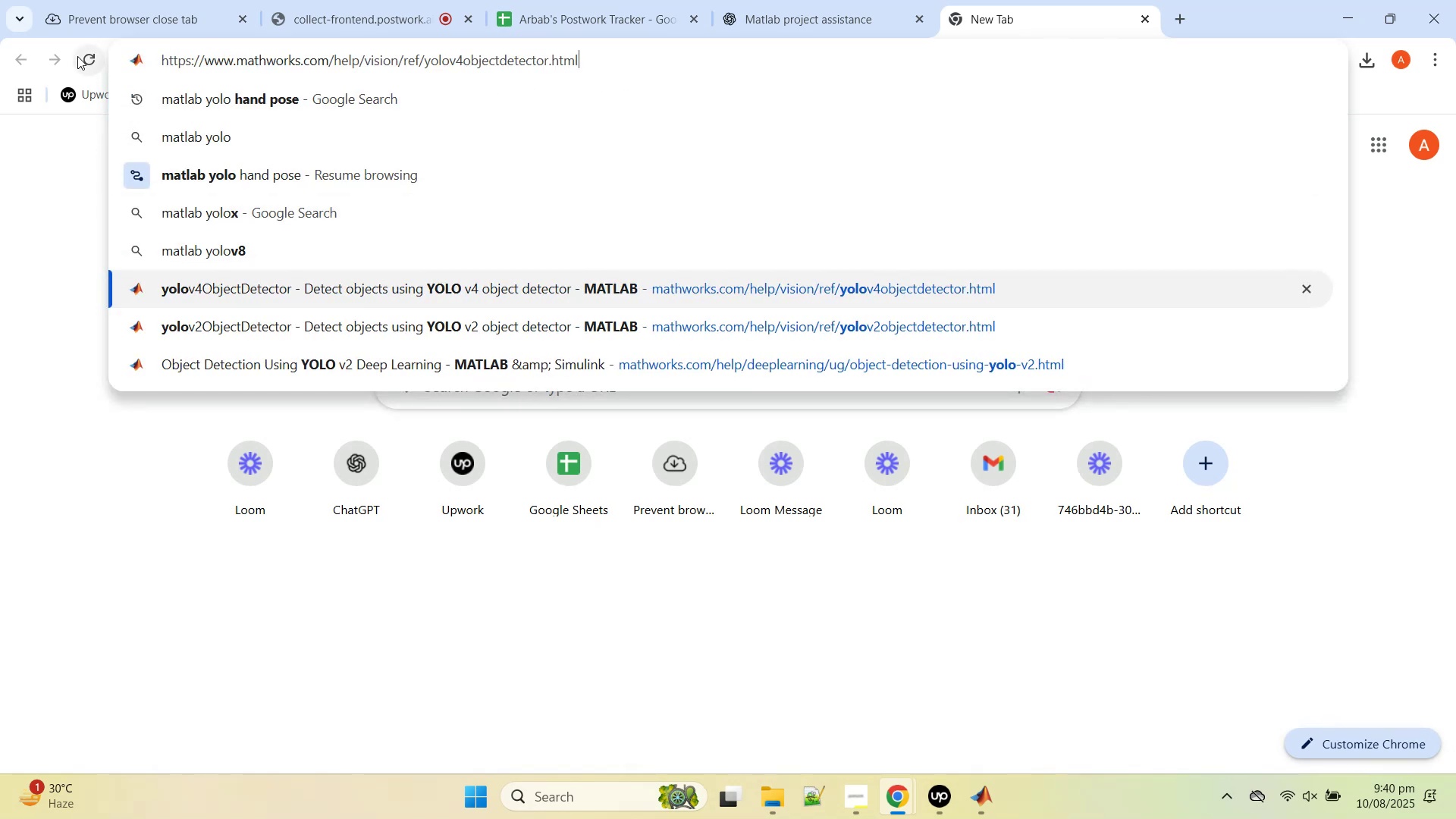 
key(Enter)
 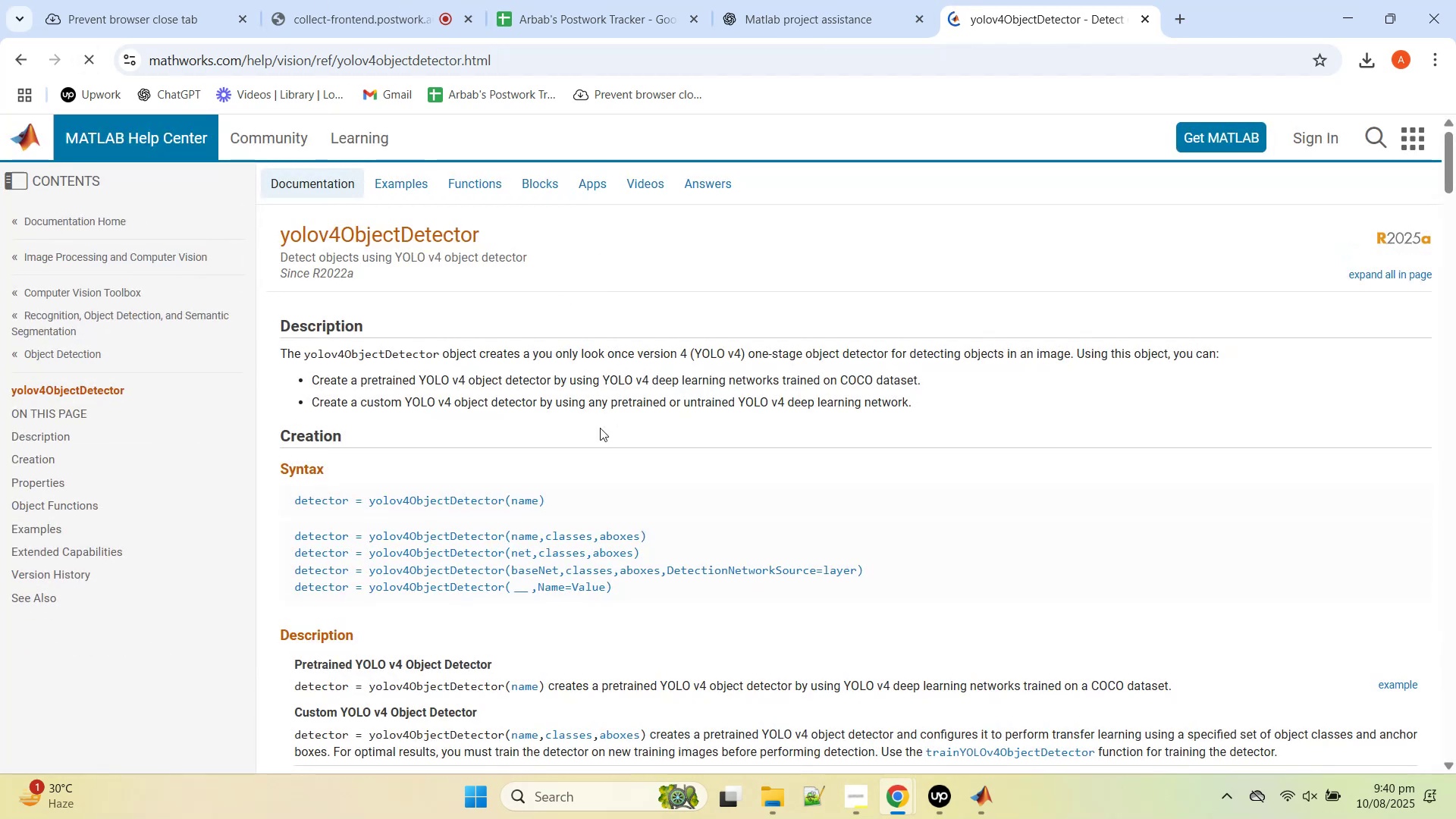 
scroll: coordinate [582, 541], scroll_direction: down, amount: 4.0
 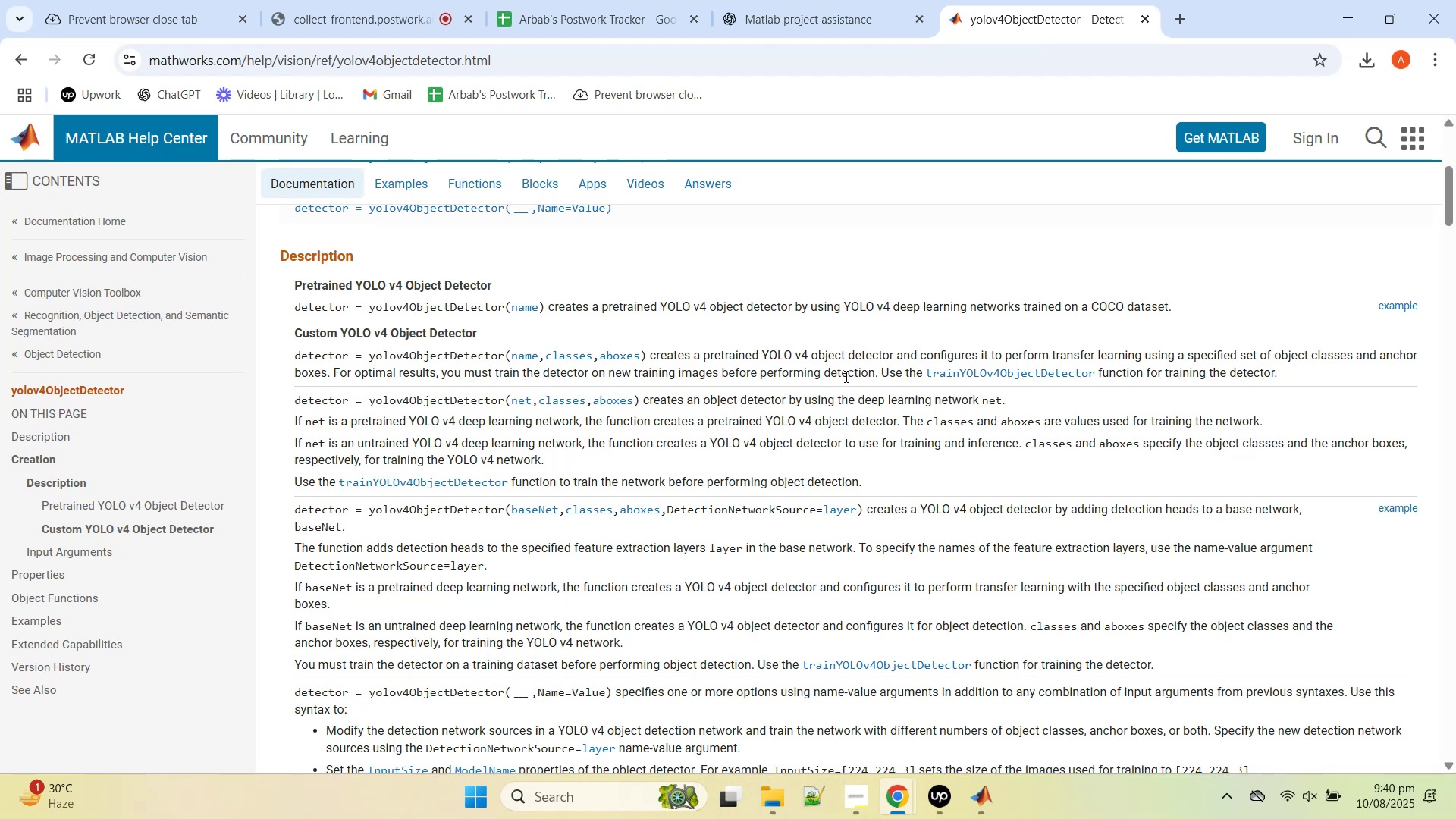 
wait(24.58)
 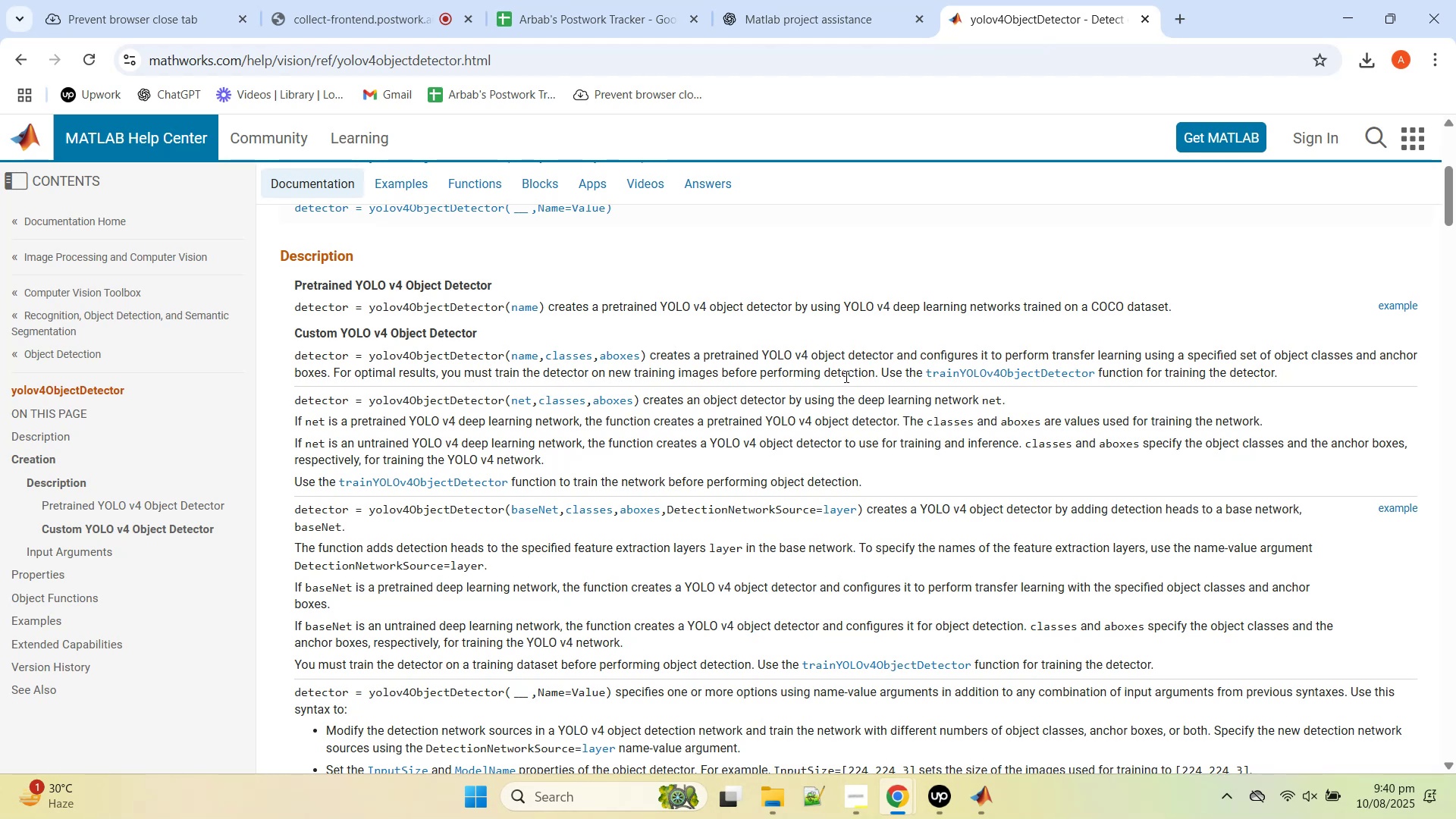 
middle_click([1025, 375])
 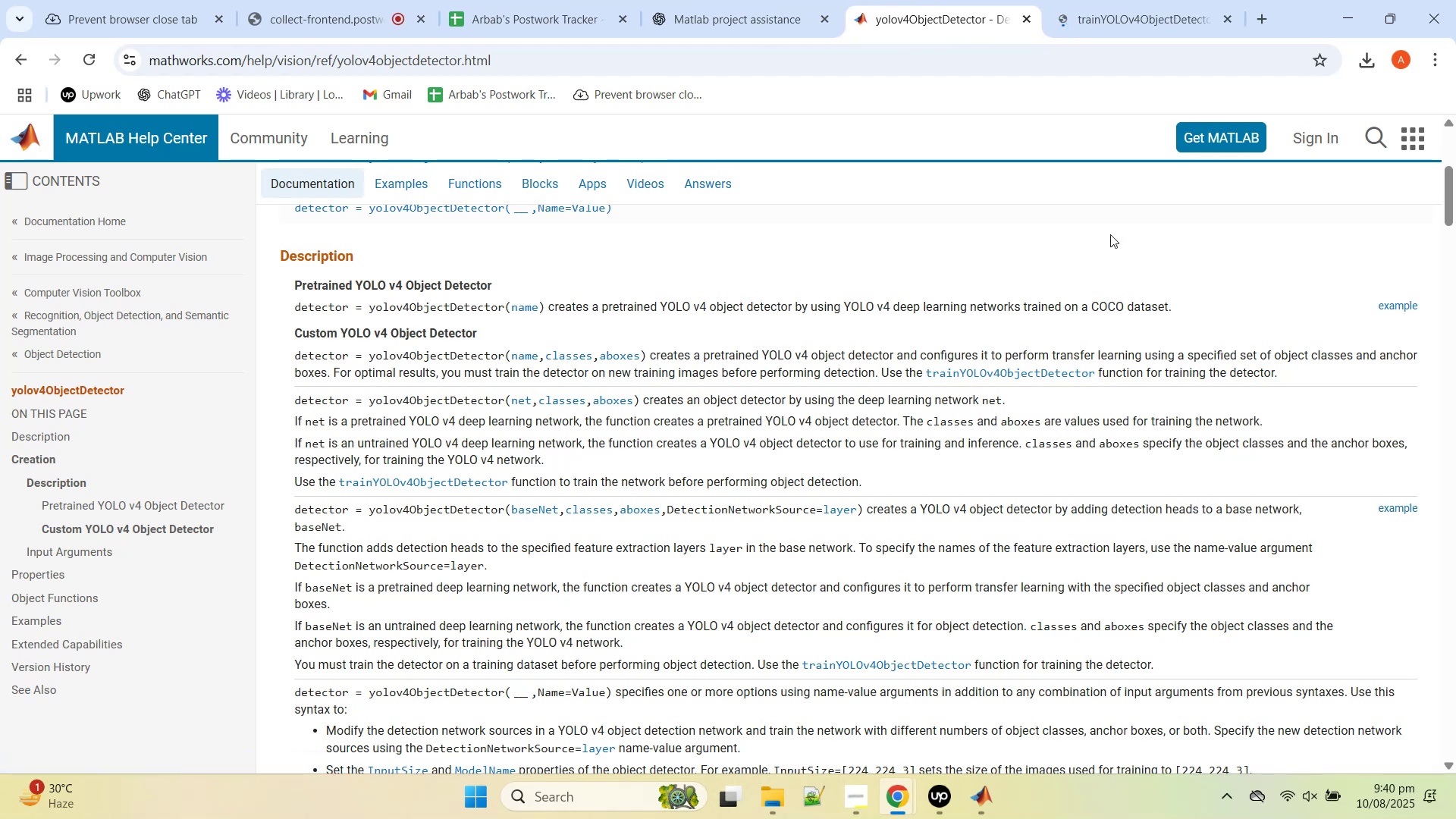 
left_click([1160, 0])
 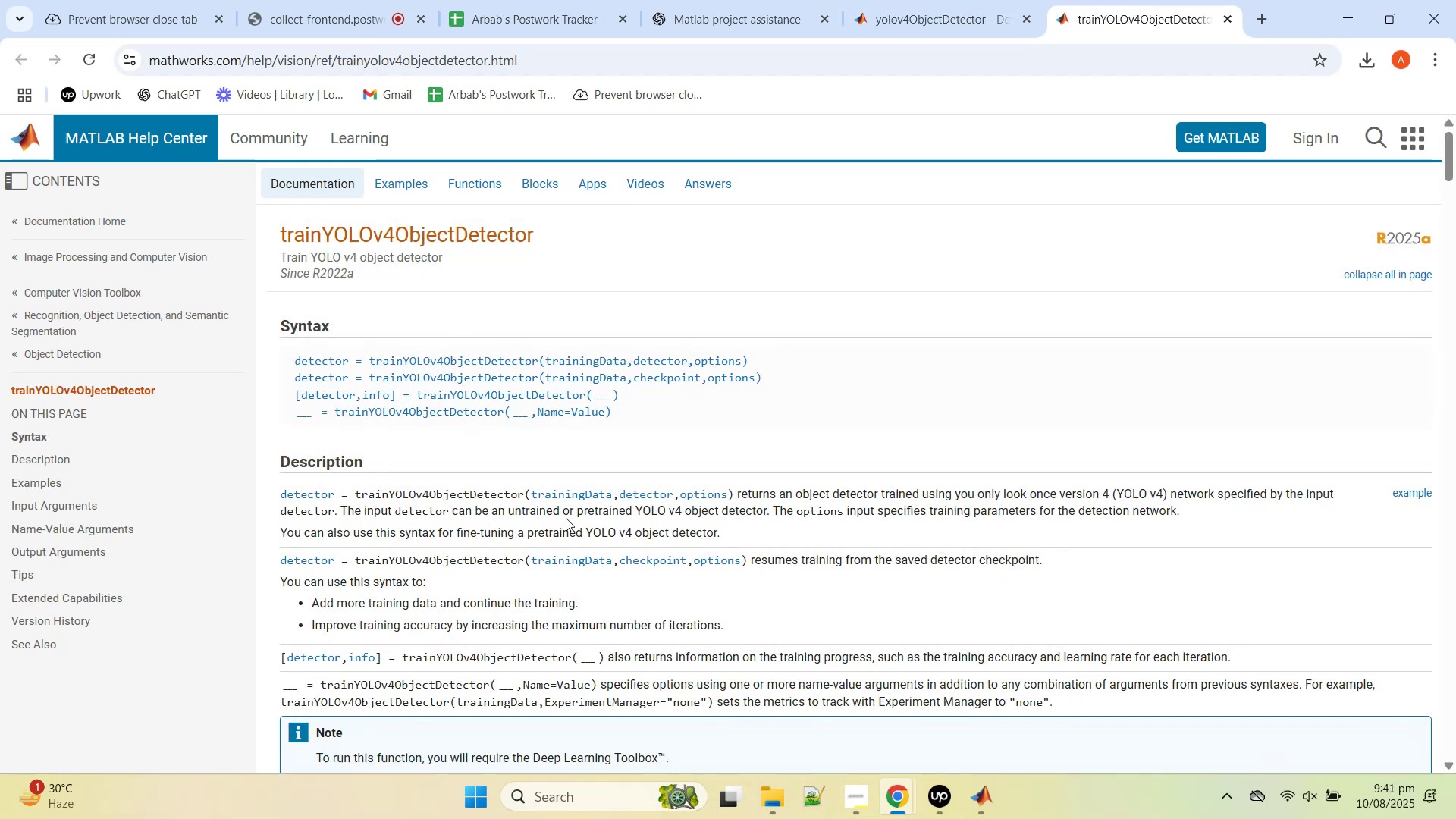 
double_click([463, 497])
 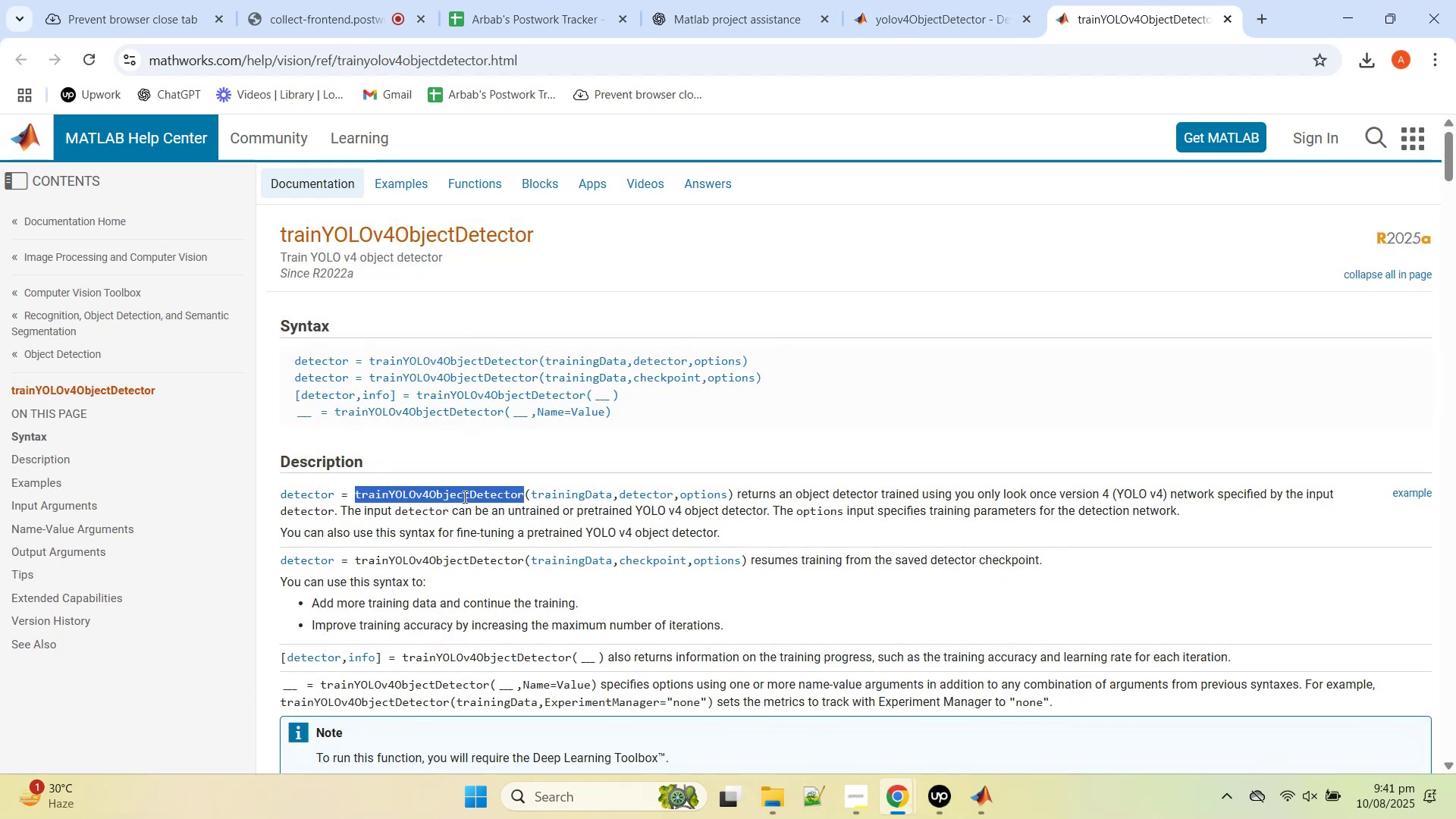 
wait(5.33)
 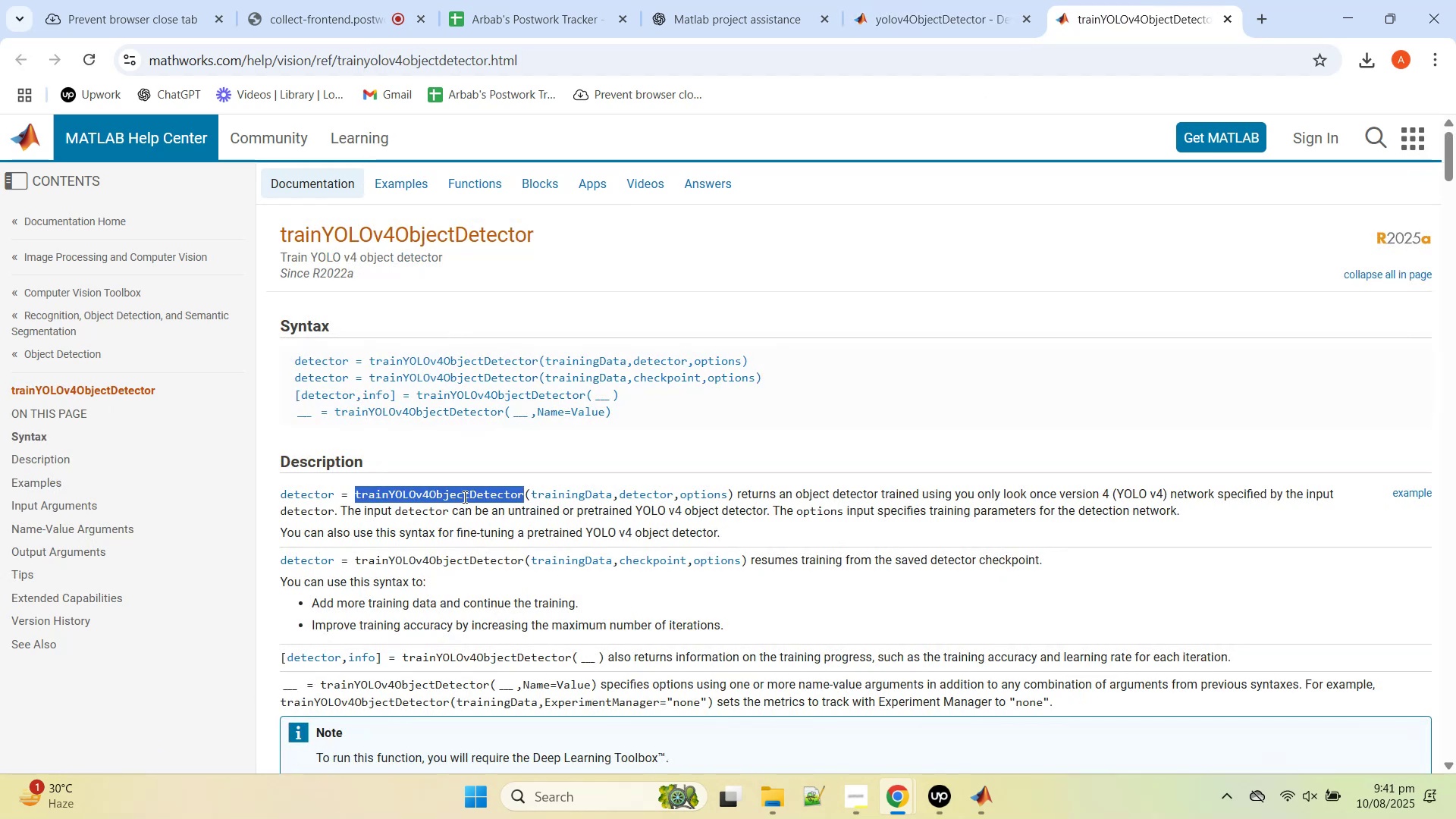 
scroll: coordinate [463, 501], scroll_direction: down, amount: 3.0
 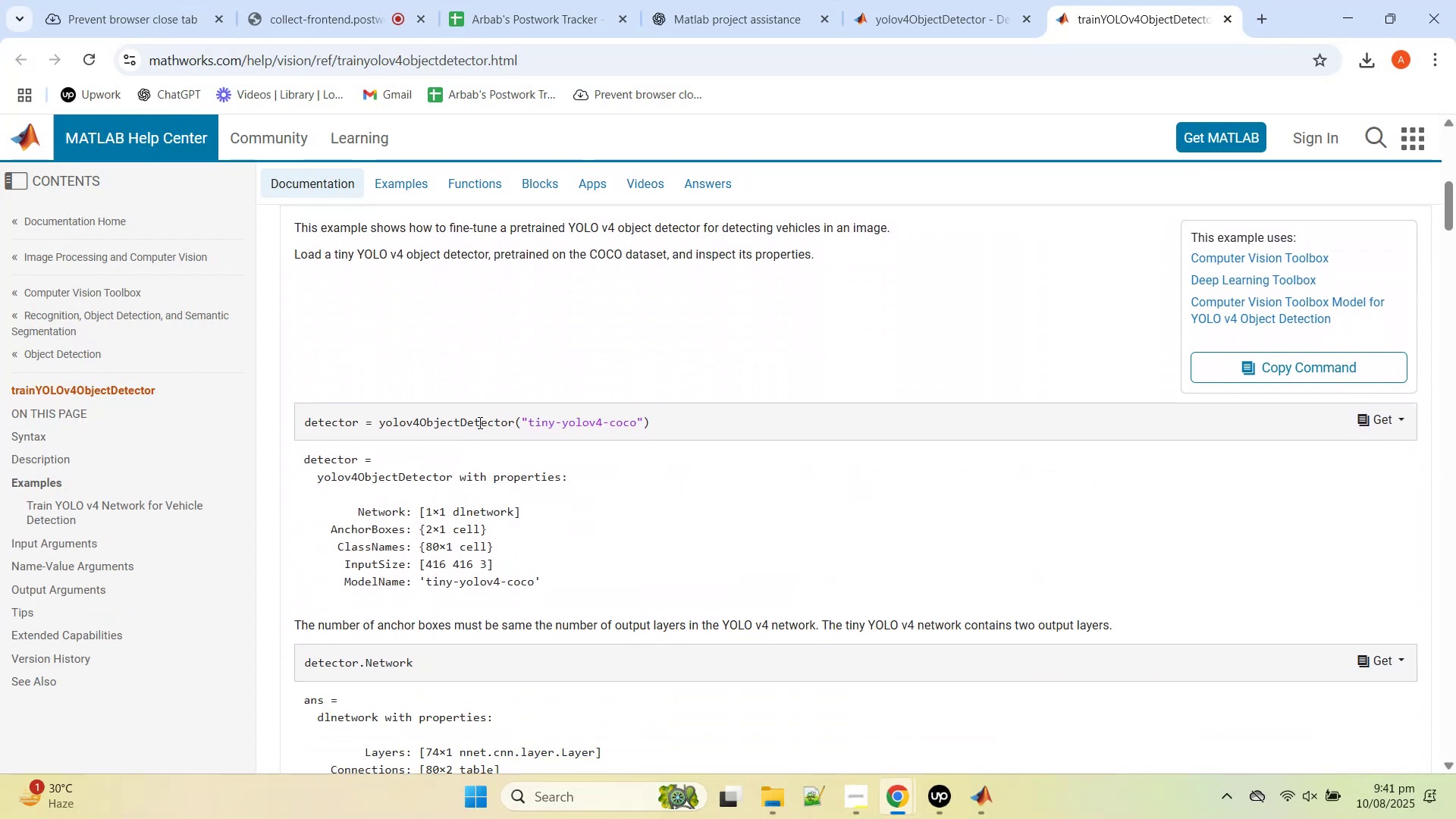 
double_click([475, 425])
 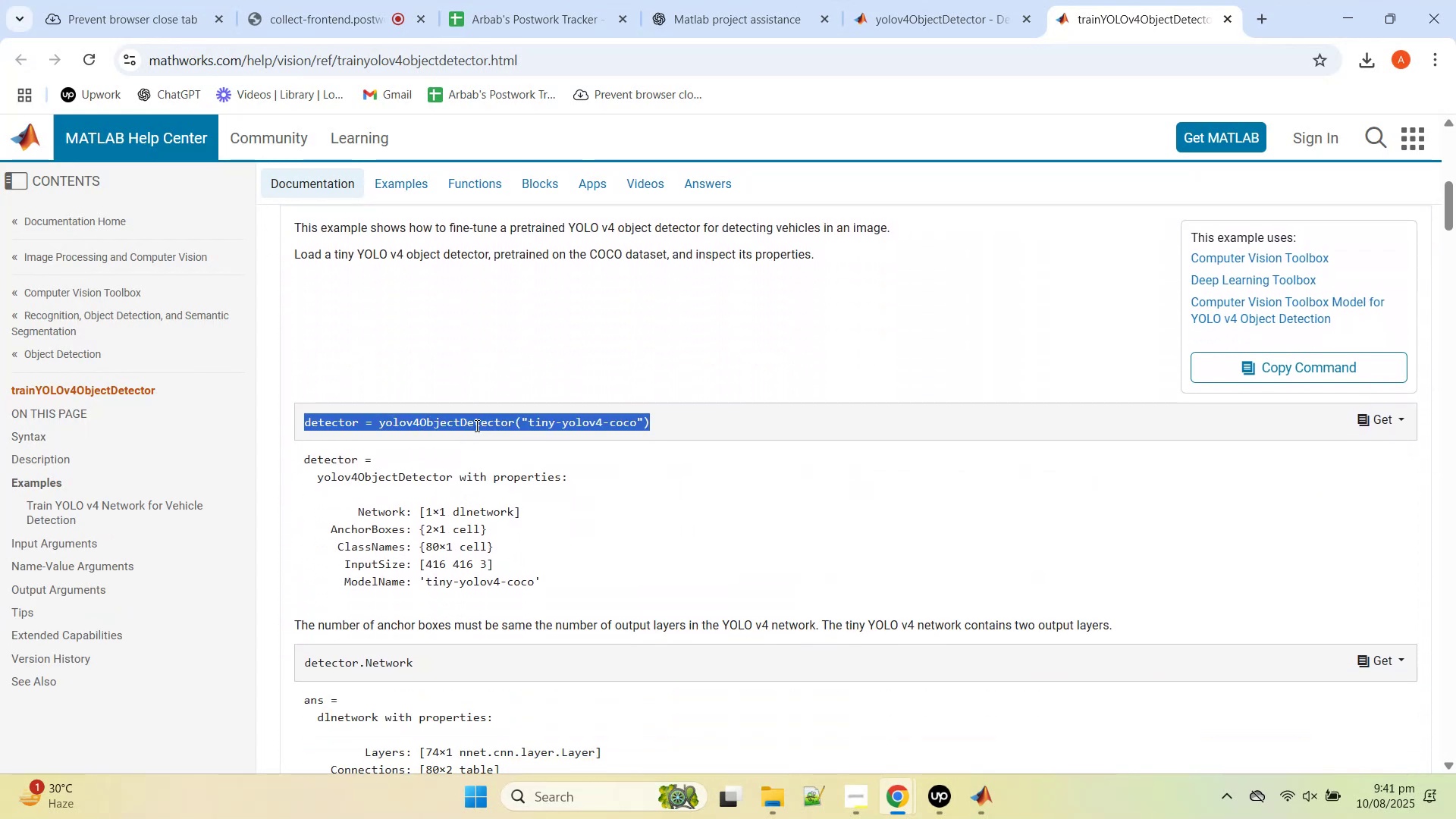 
triple_click([475, 425])
 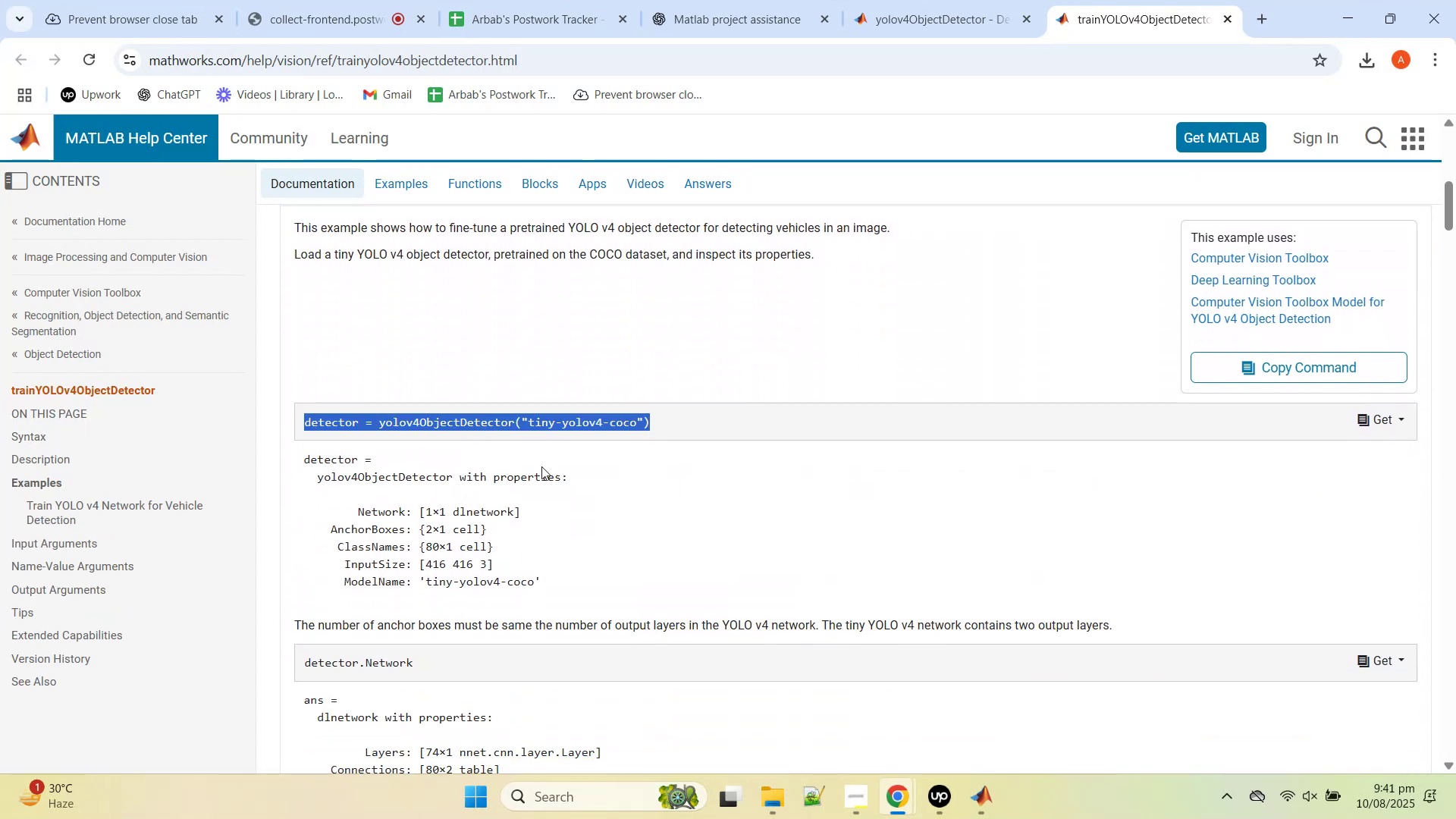 
scroll: coordinate [540, 486], scroll_direction: down, amount: 4.0
 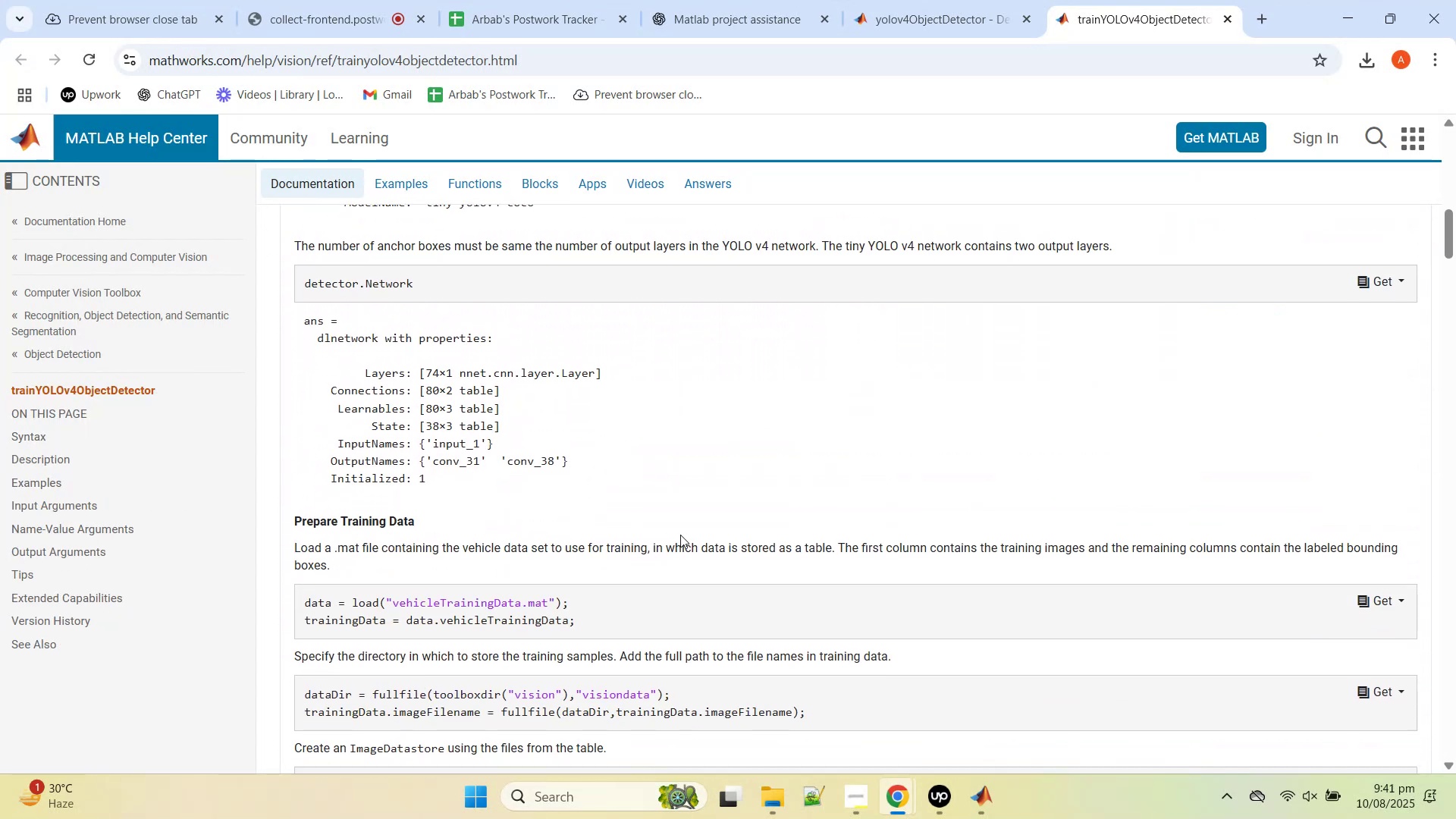 
key(Control+C)
 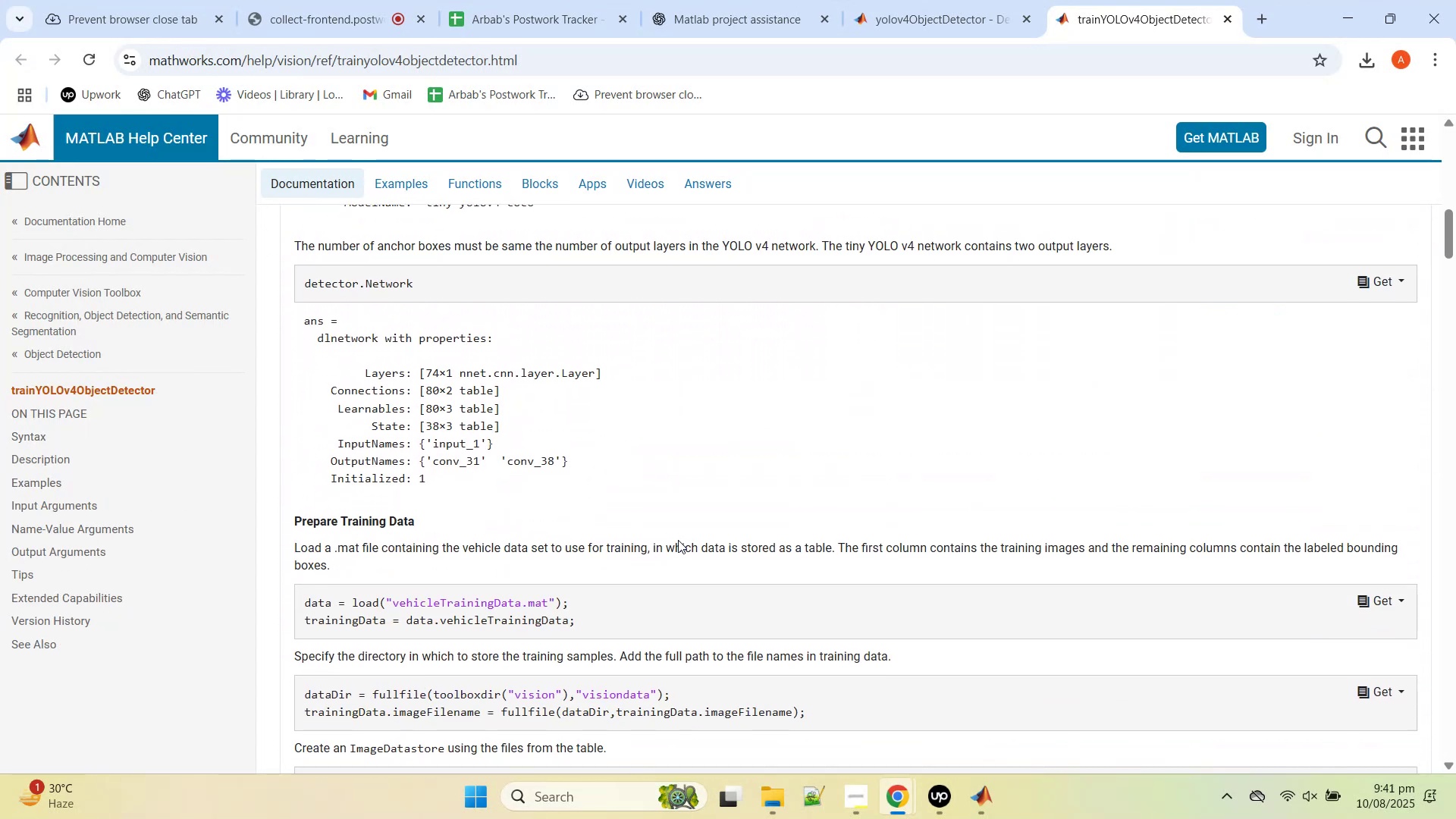 
scroll: coordinate [677, 544], scroll_direction: down, amount: 4.0
 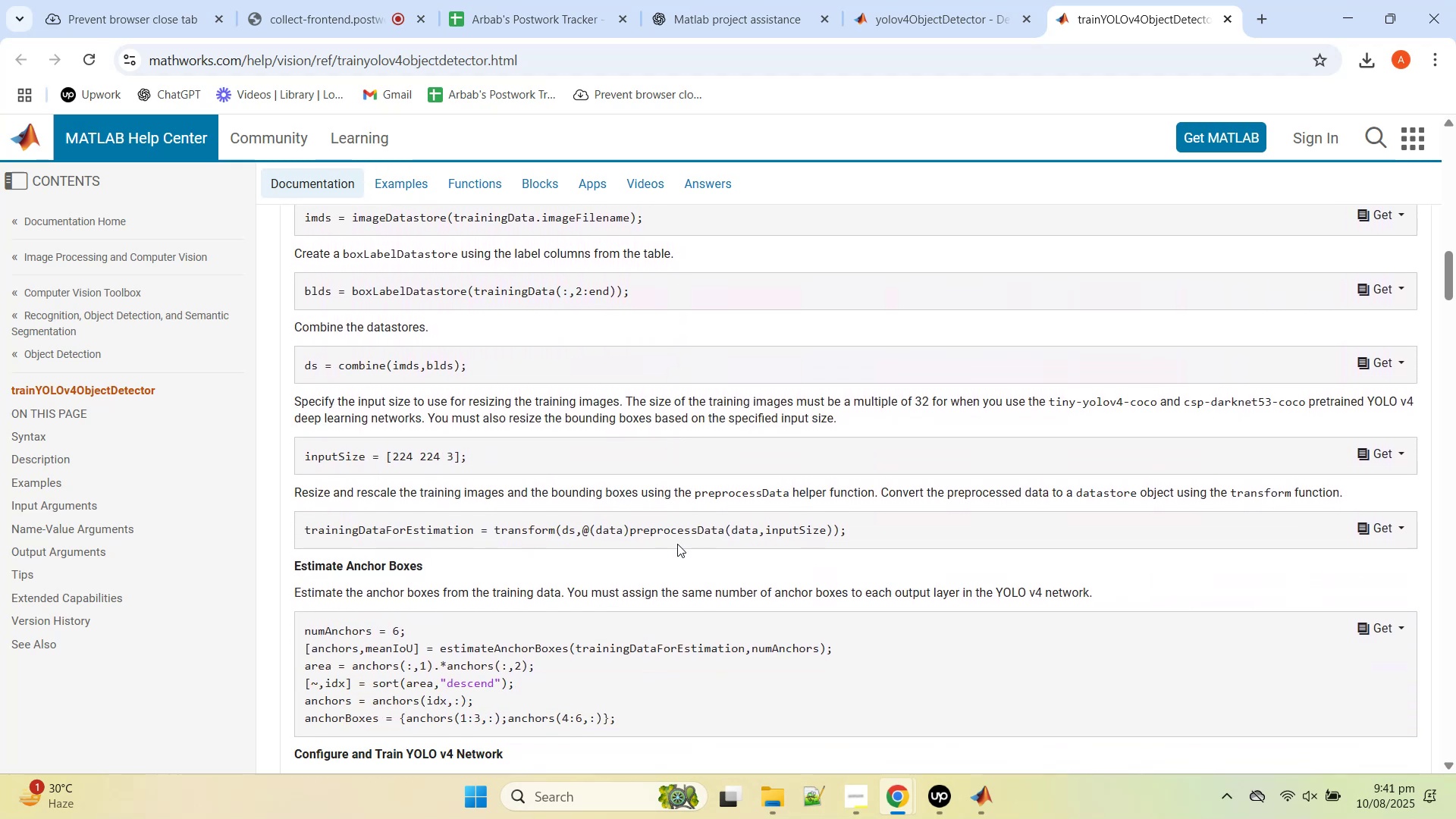 
hold_key(key=ControlLeft, duration=0.6)
 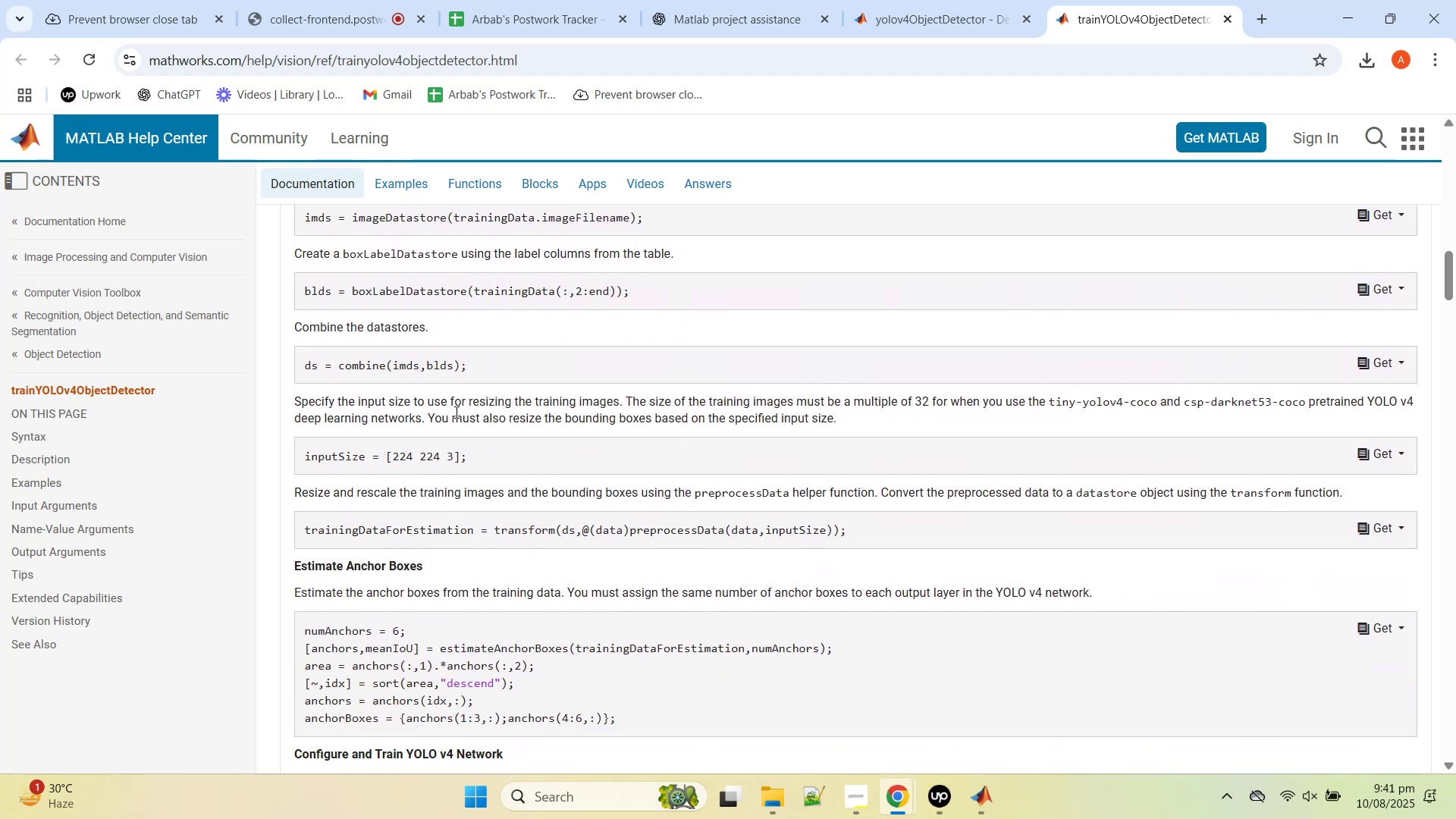 
scroll: coordinate [455, 412], scroll_direction: up, amount: 2.0
 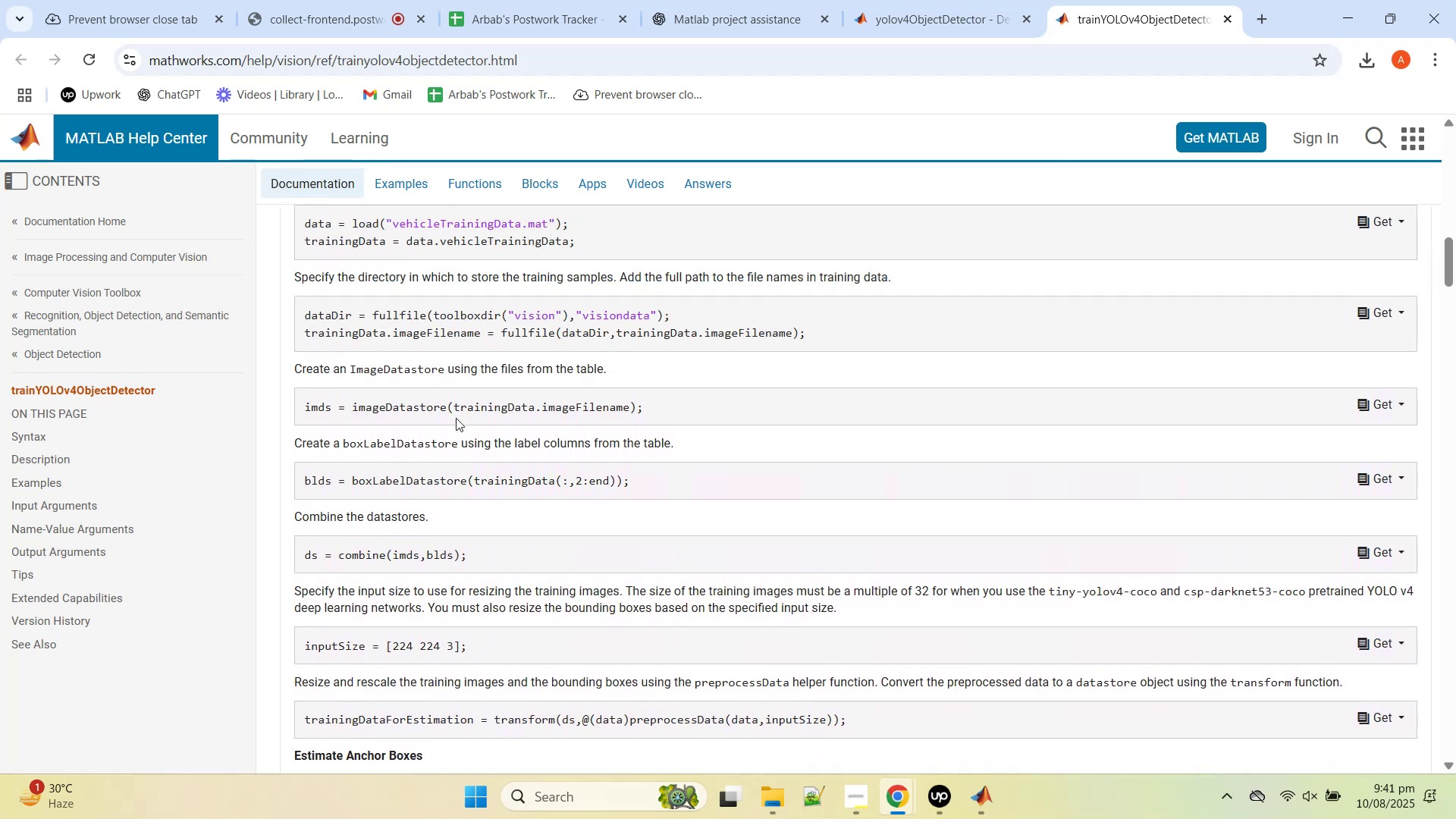 
scroll: coordinate [457, 420], scroll_direction: down, amount: 1.0
 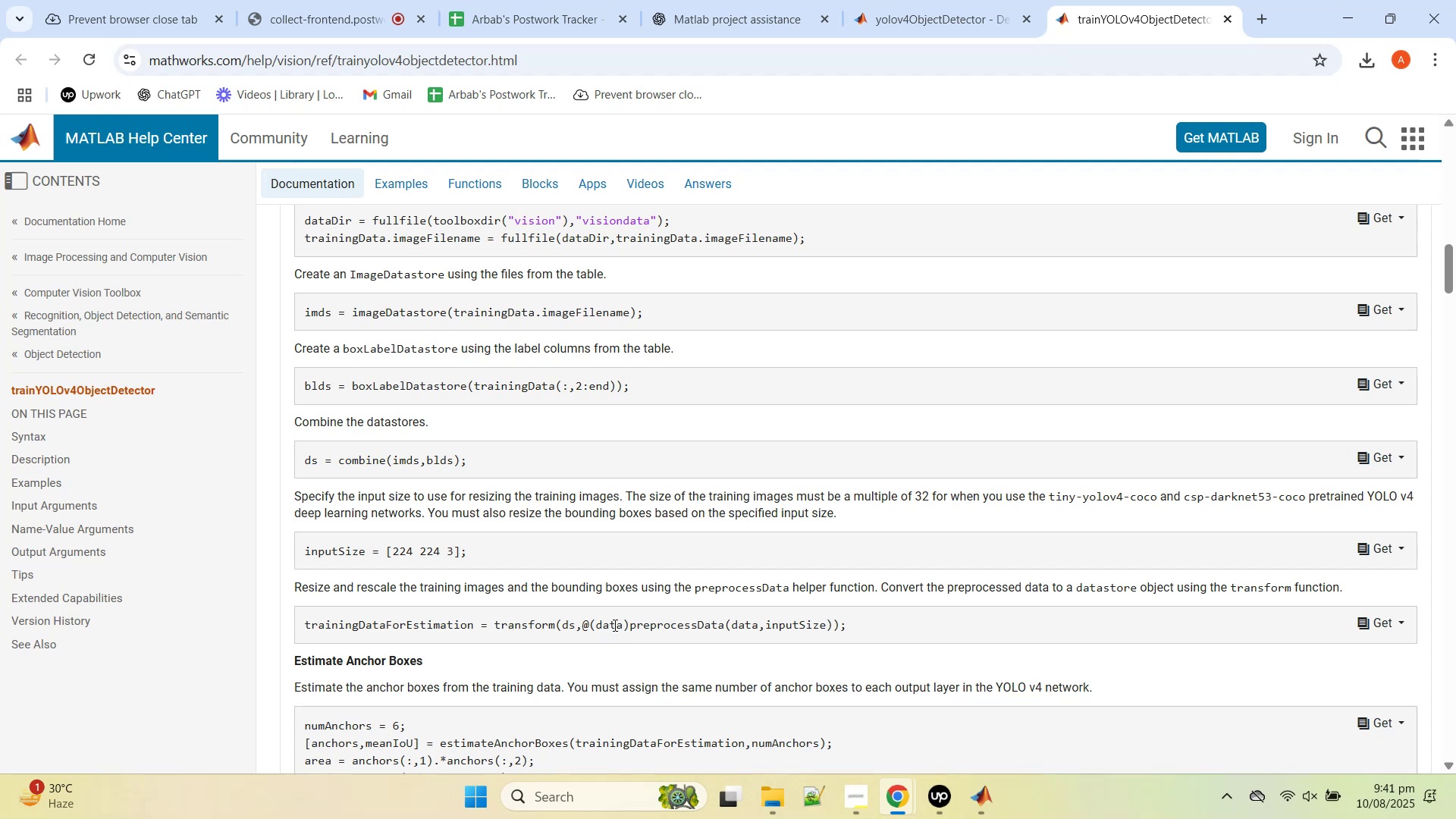 
wait(6.08)
 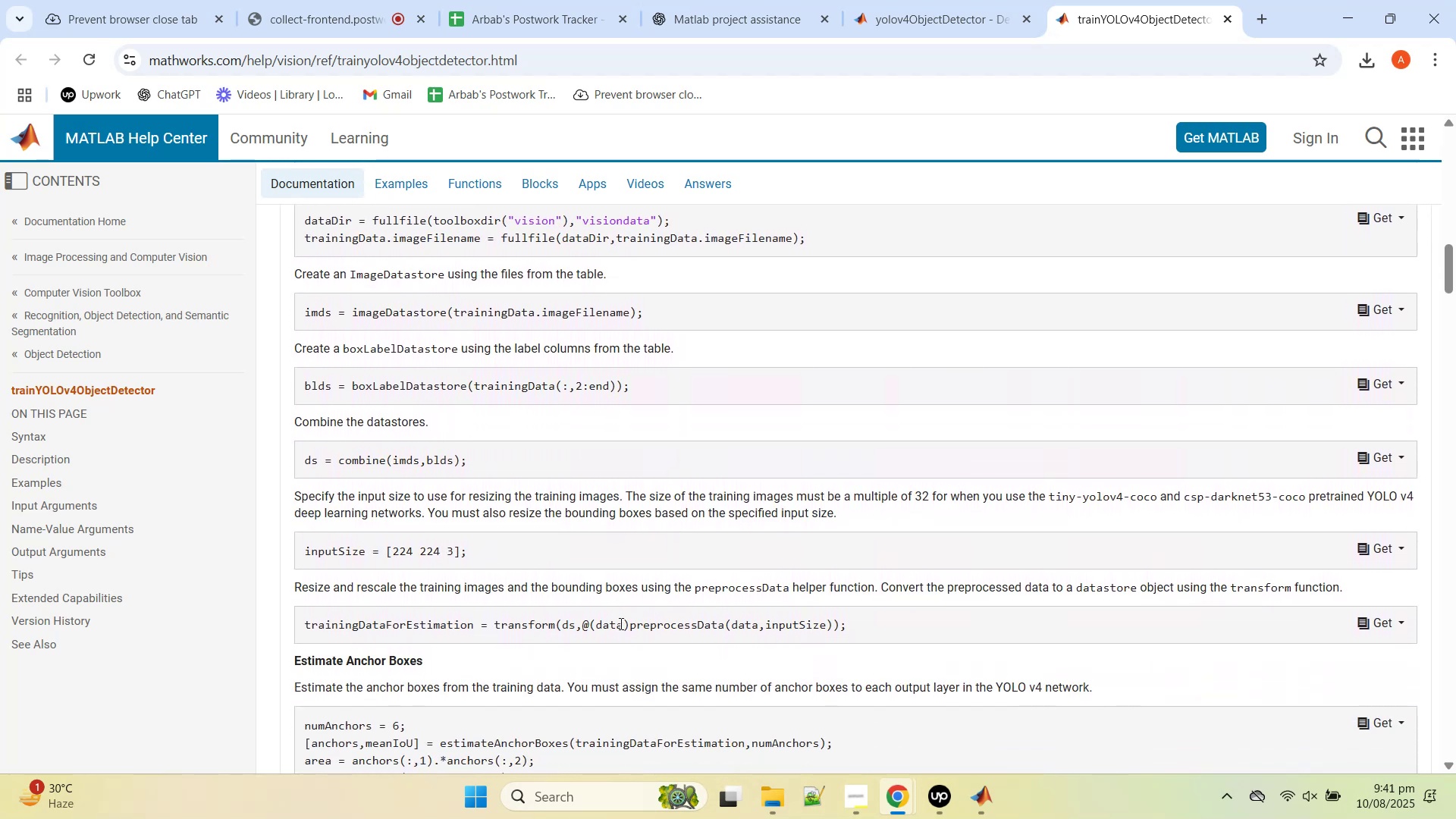 
double_click([613, 625])
 